 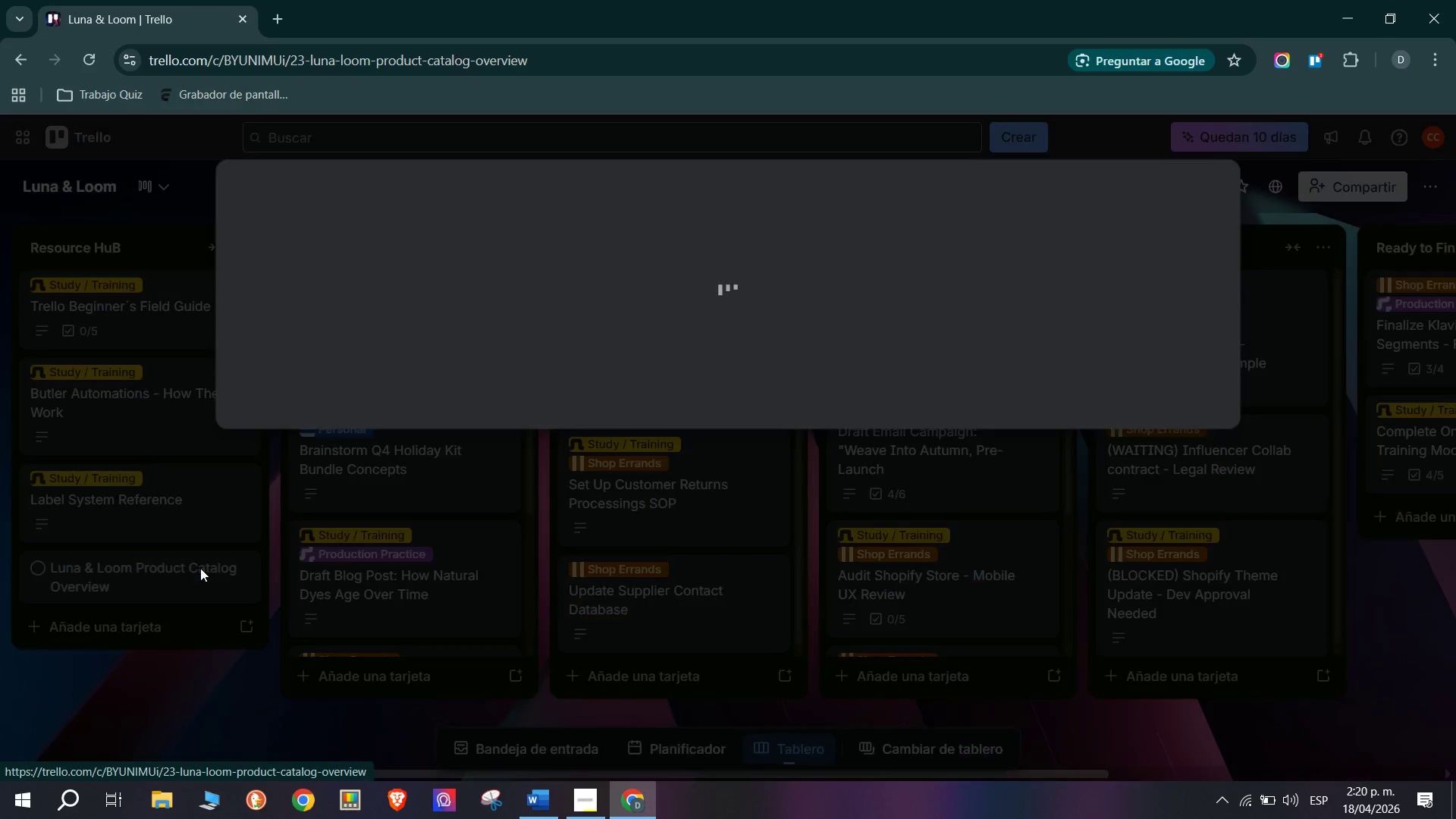 
left_click([447, 434])
 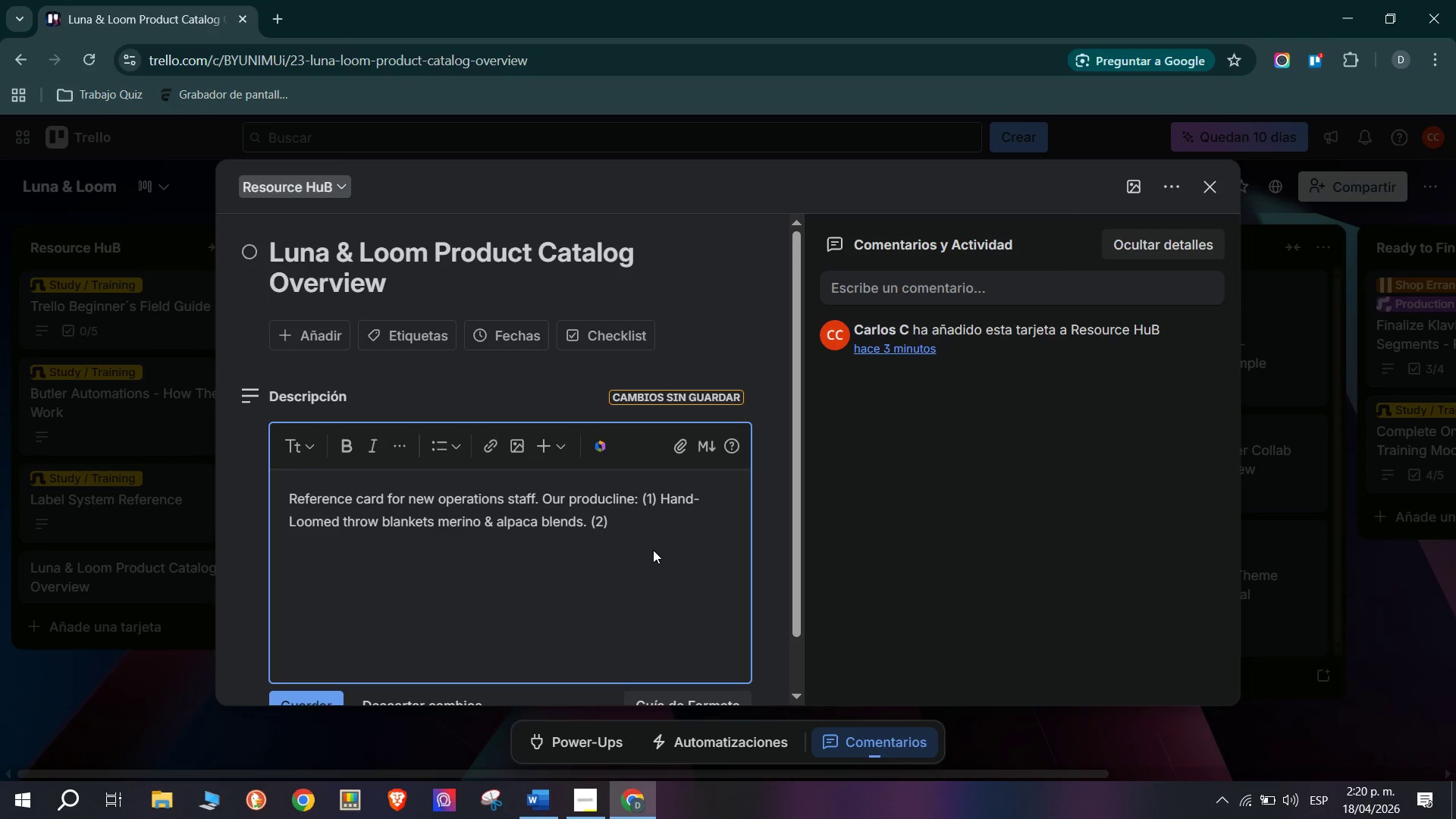 
type( DIY wea)
 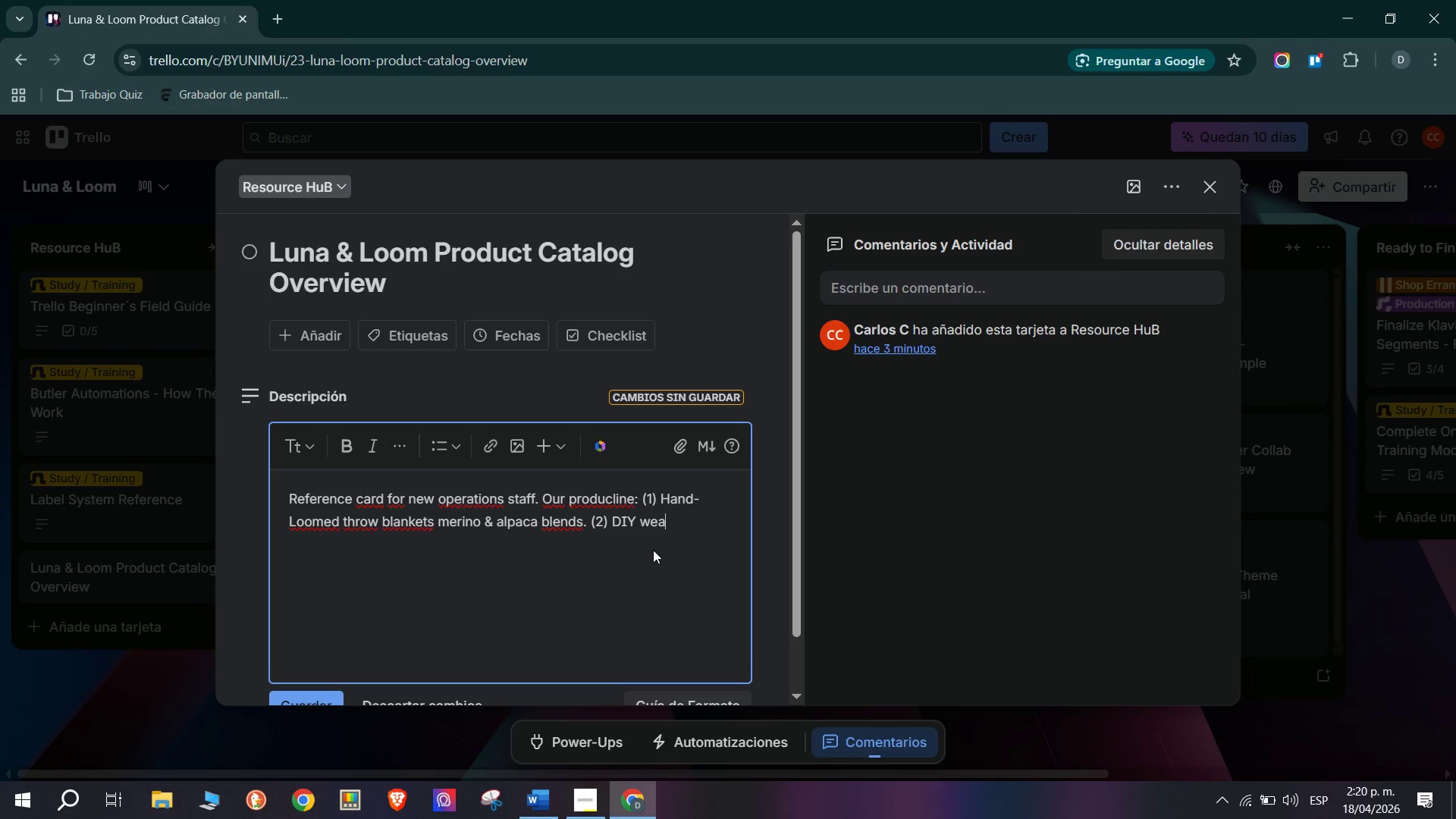 
type(ving Starter Kityt)
key(Backspace)
key(Backspace)
type(t)
key(Backspace)
type(s - 3 six)
key(Backspace)
type(zes. *3( Natural dye bundles - indif)
key(Backspace)
type(gp)
key(Backspace)
type(o, madder, osage, )
key(Backspace)
type(.)
key(Backspace)
key(Backspace)
type(. *4( Loom frames - tabletop and floor models. Study this before writing product copy.)
 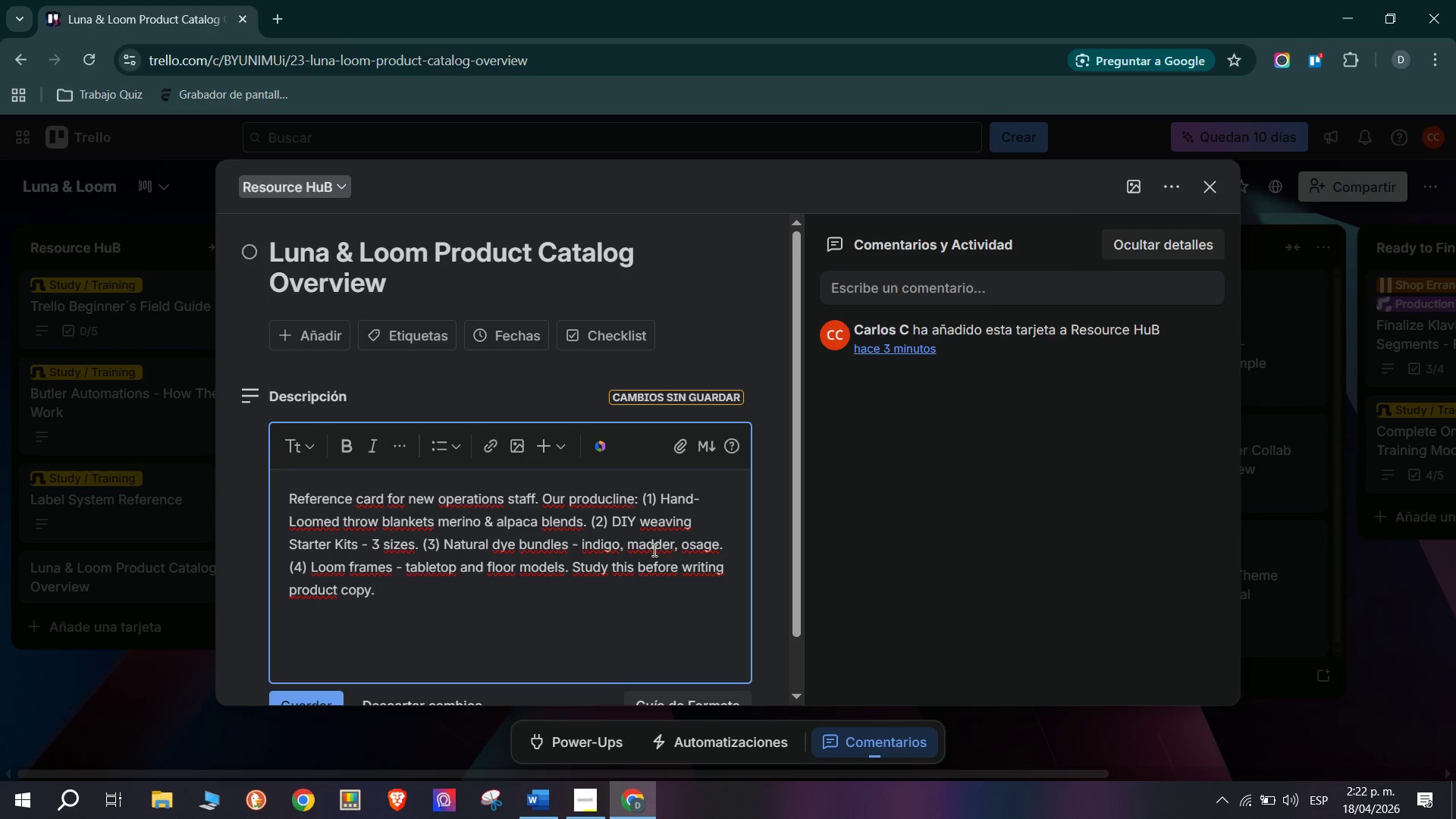 
scroll: coordinate [465, 427], scroll_direction: down, amount: 5.0
 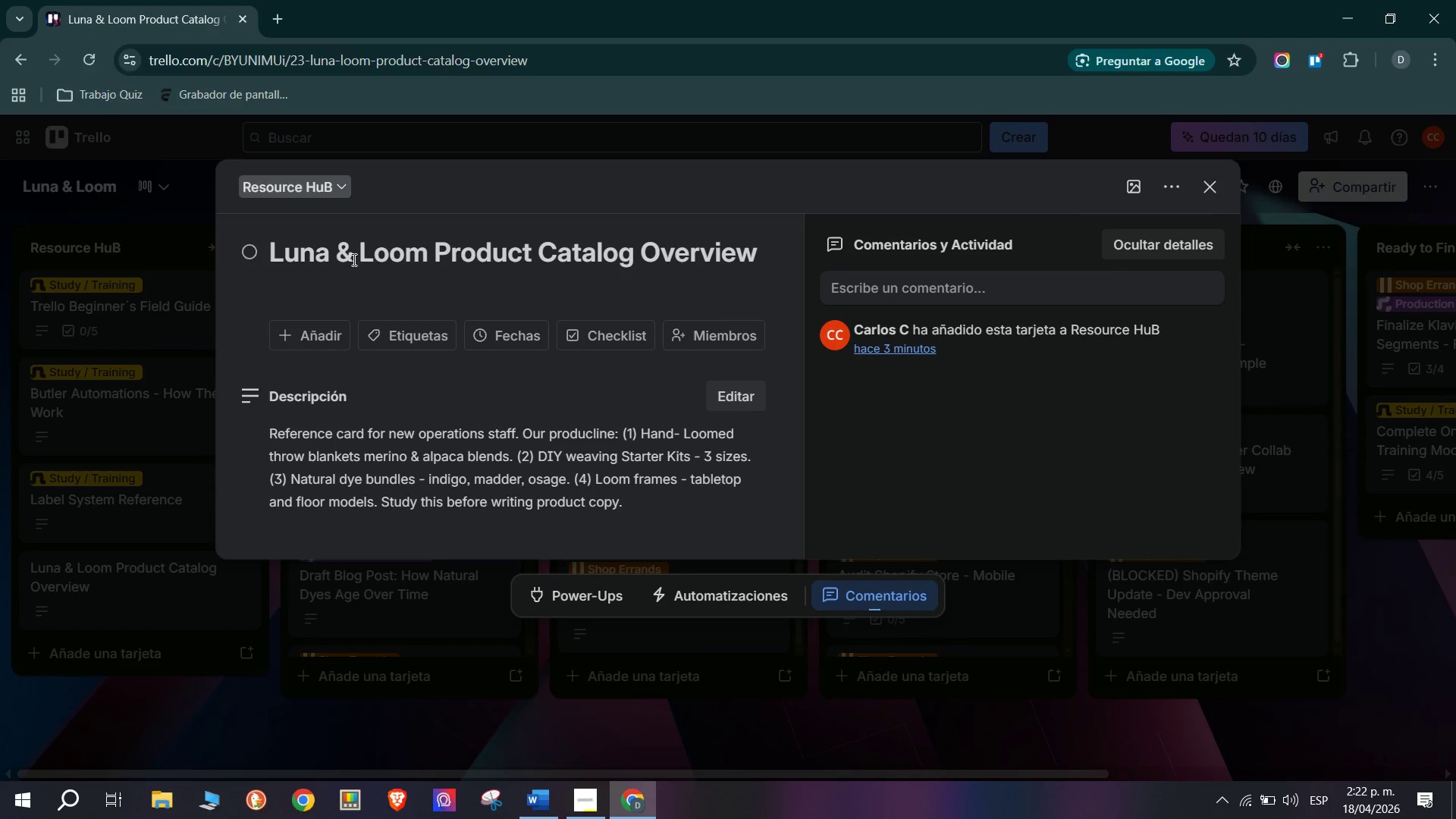 
scroll: coordinate [438, 370], scroll_direction: up, amount: 2.0
 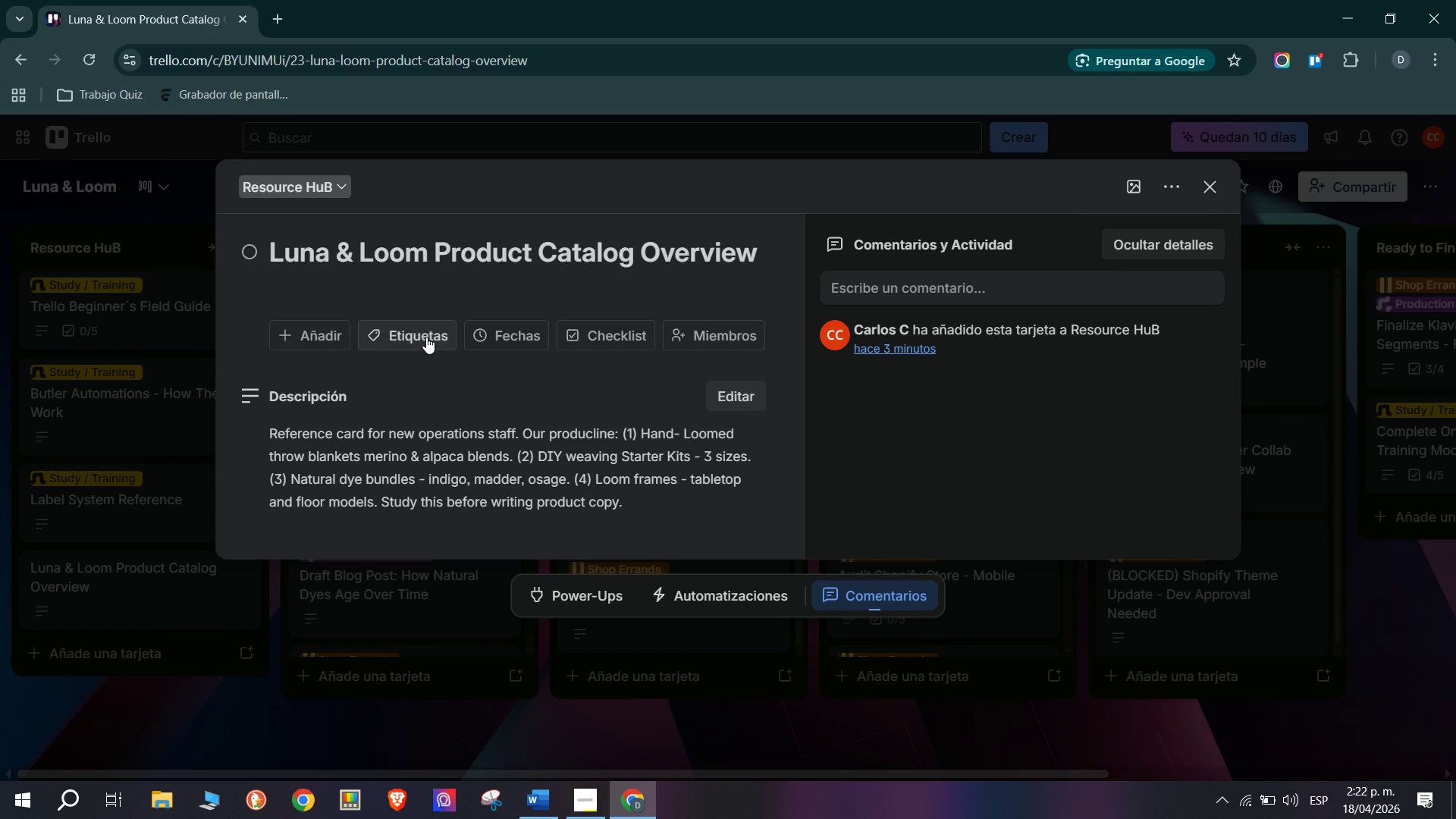 
left_click([426, 337])
 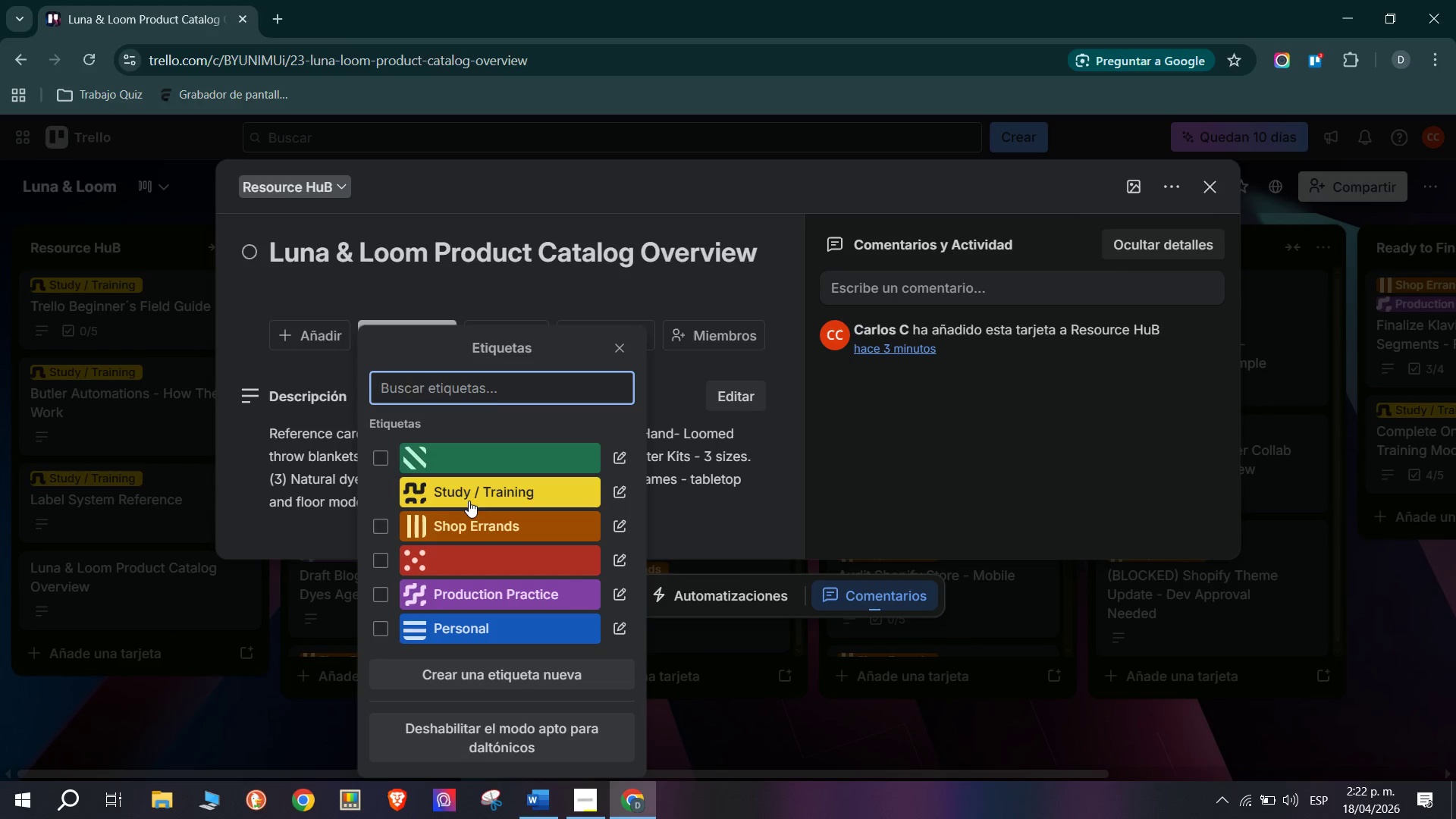 
left_click([469, 500])
 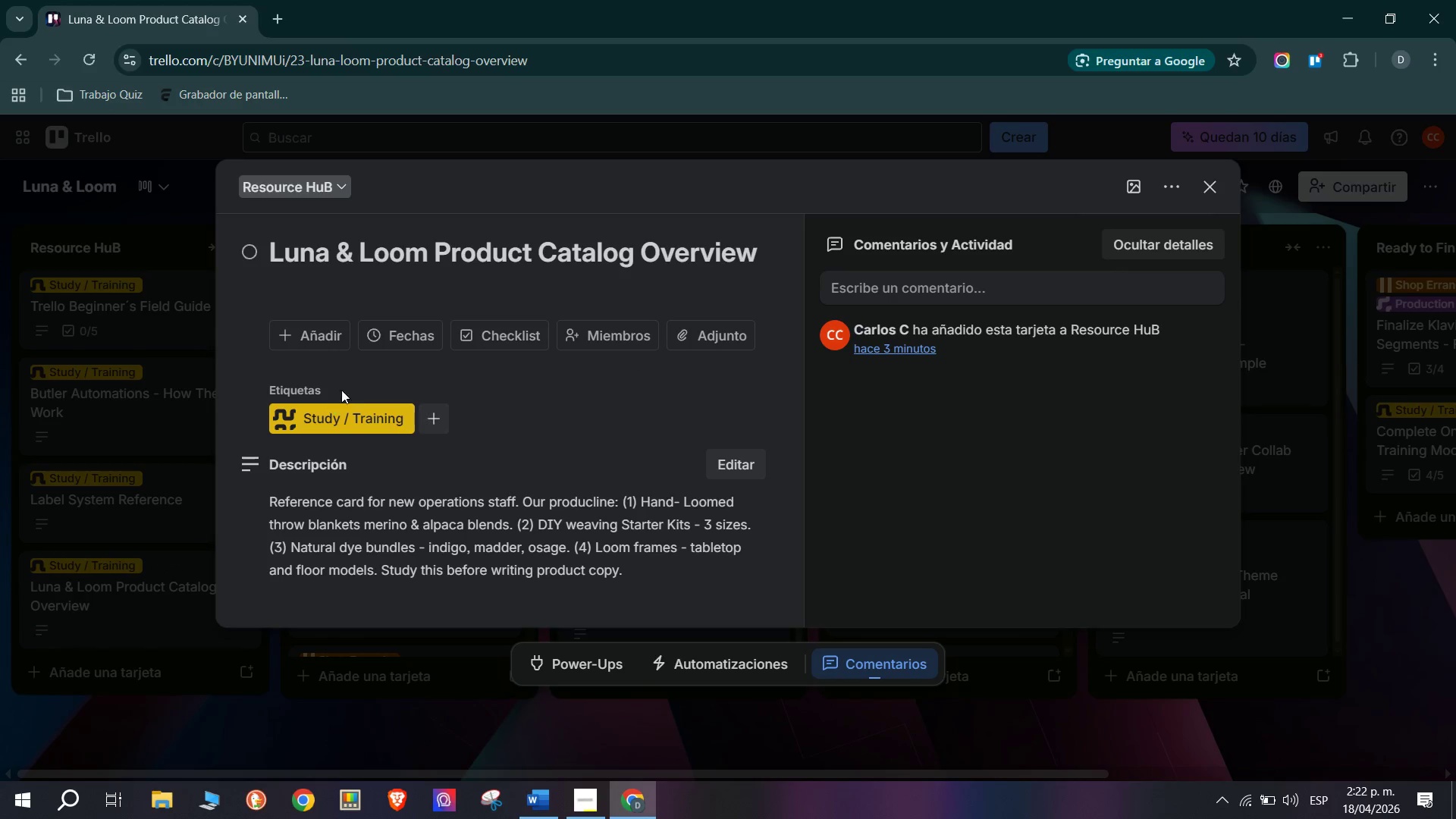 
left_click([431, 422])
 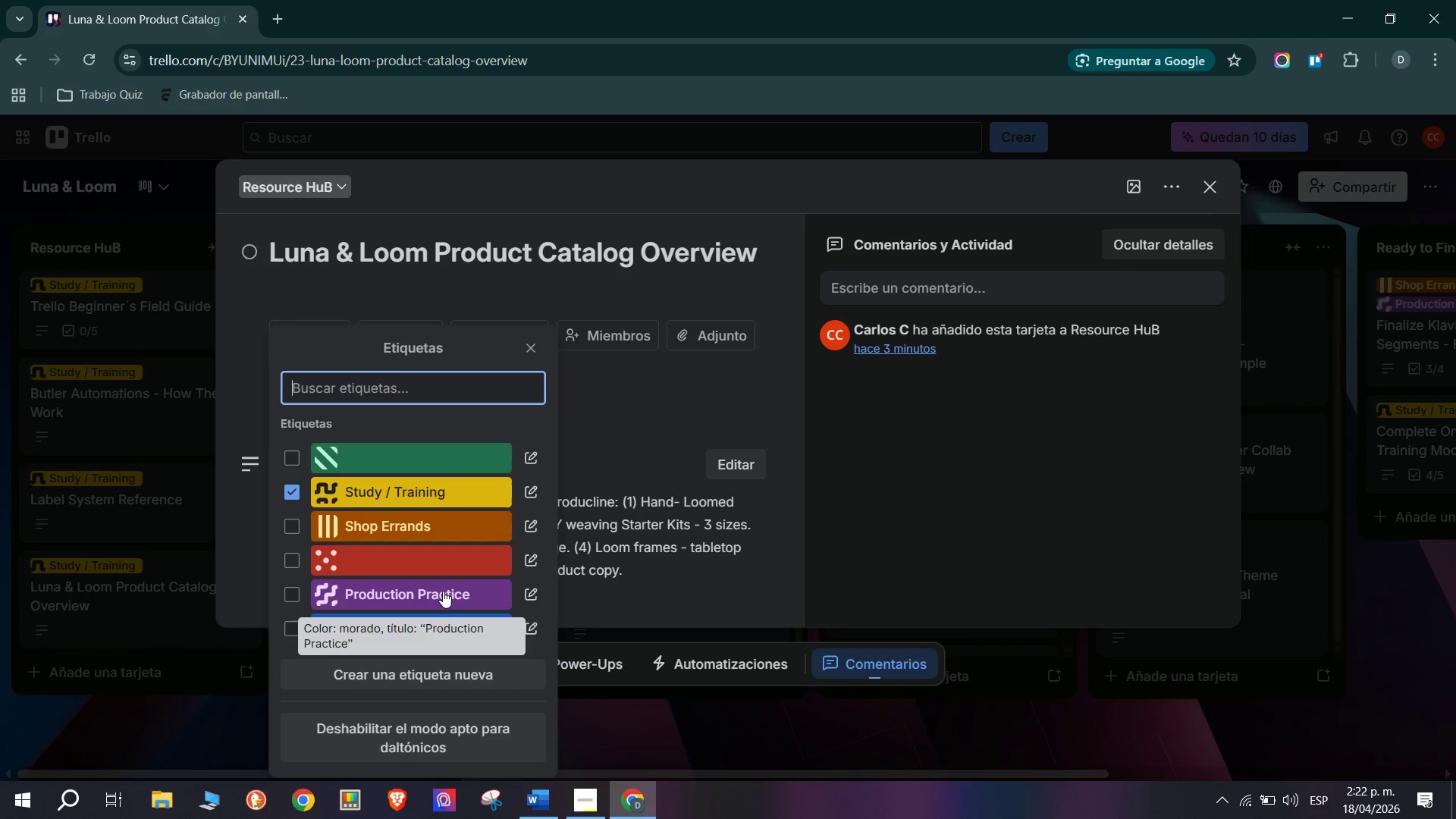 
left_click([428, 602])
 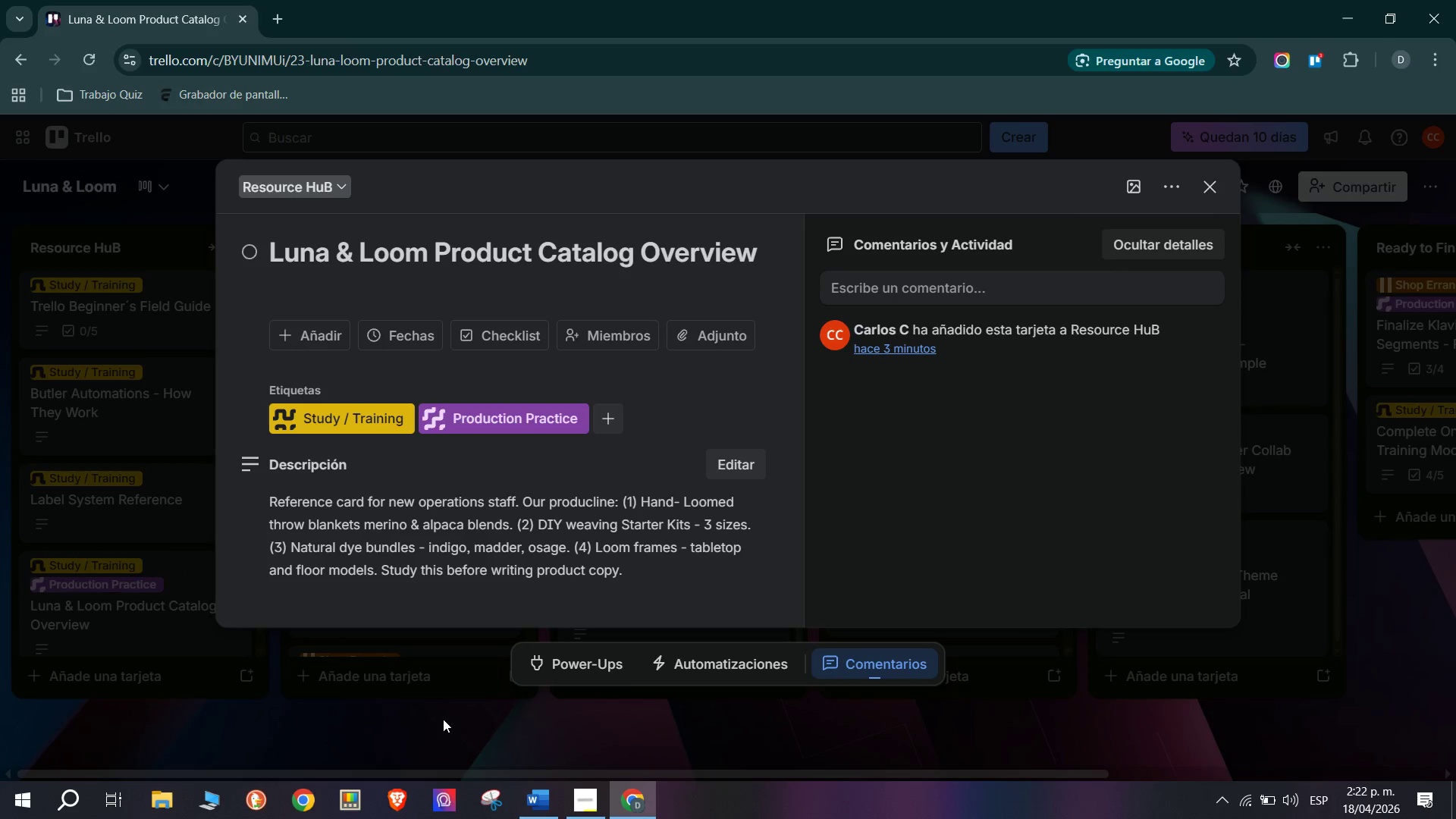 
left_click([443, 719])
 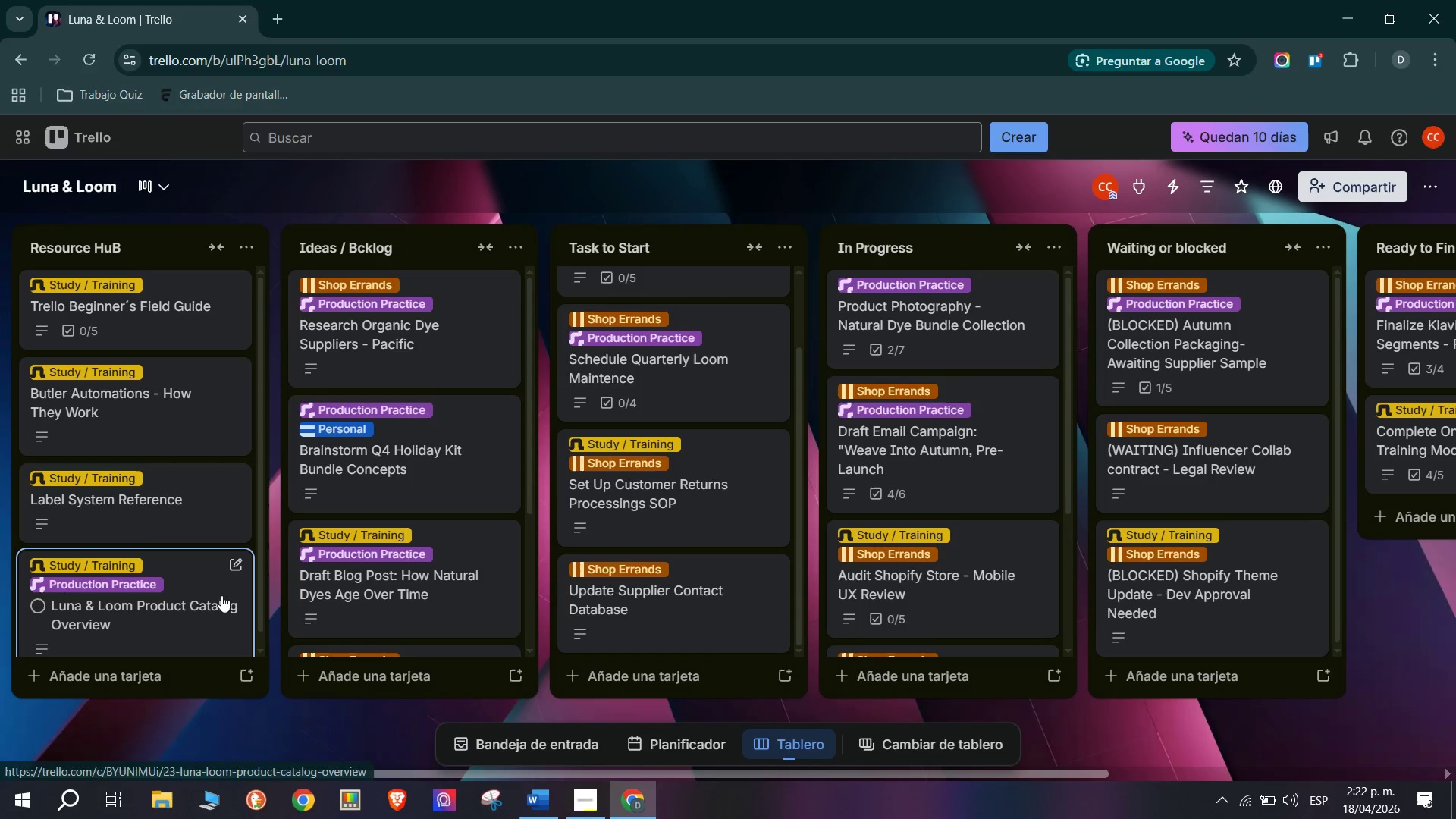 
scroll: coordinate [140, 576], scroll_direction: down, amount: 6.0
 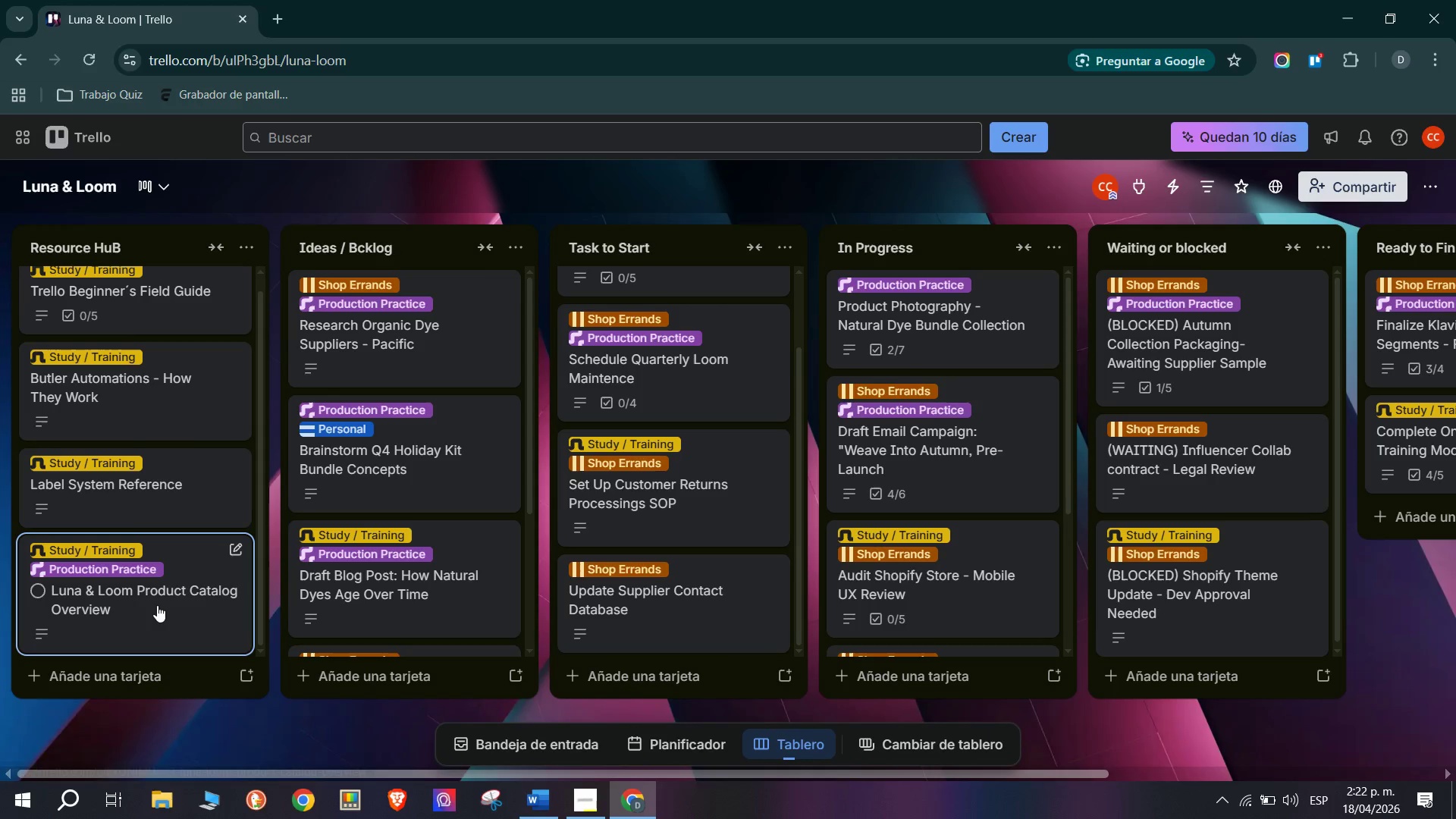 
scroll: coordinate [149, 529], scroll_direction: up, amount: 10.0
 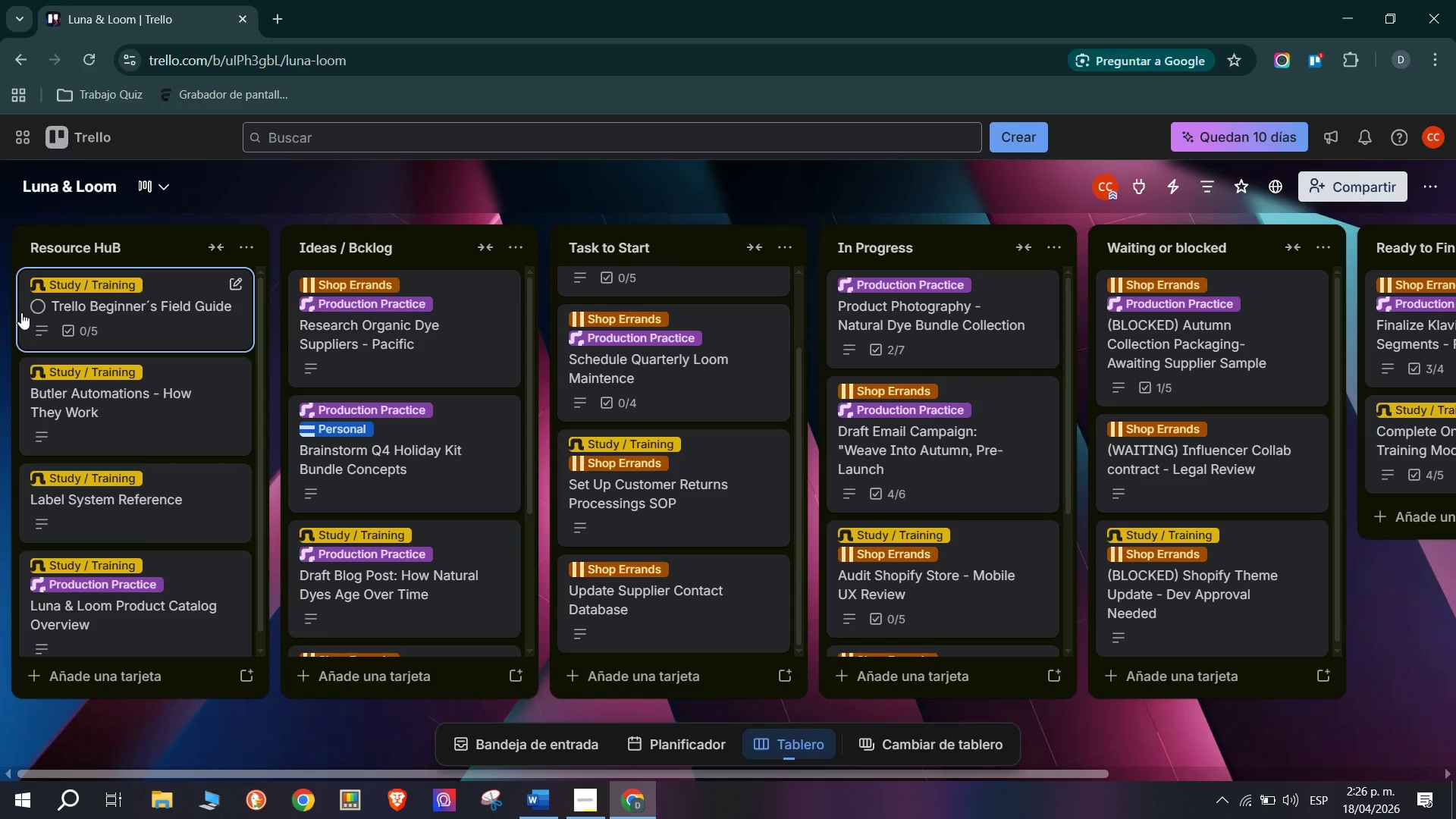 
wait(258.28)
 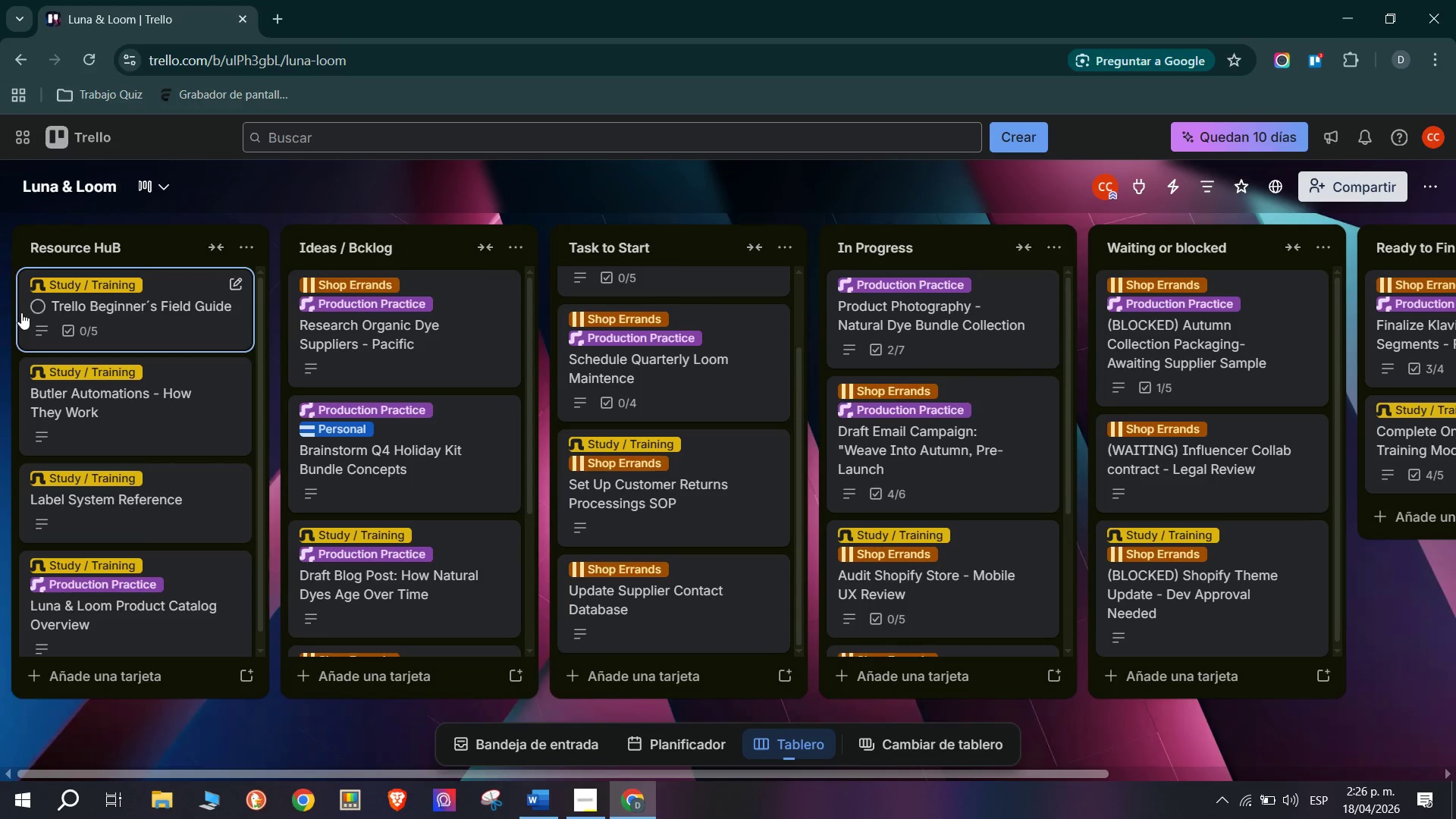 
left_click([1114, 184])
 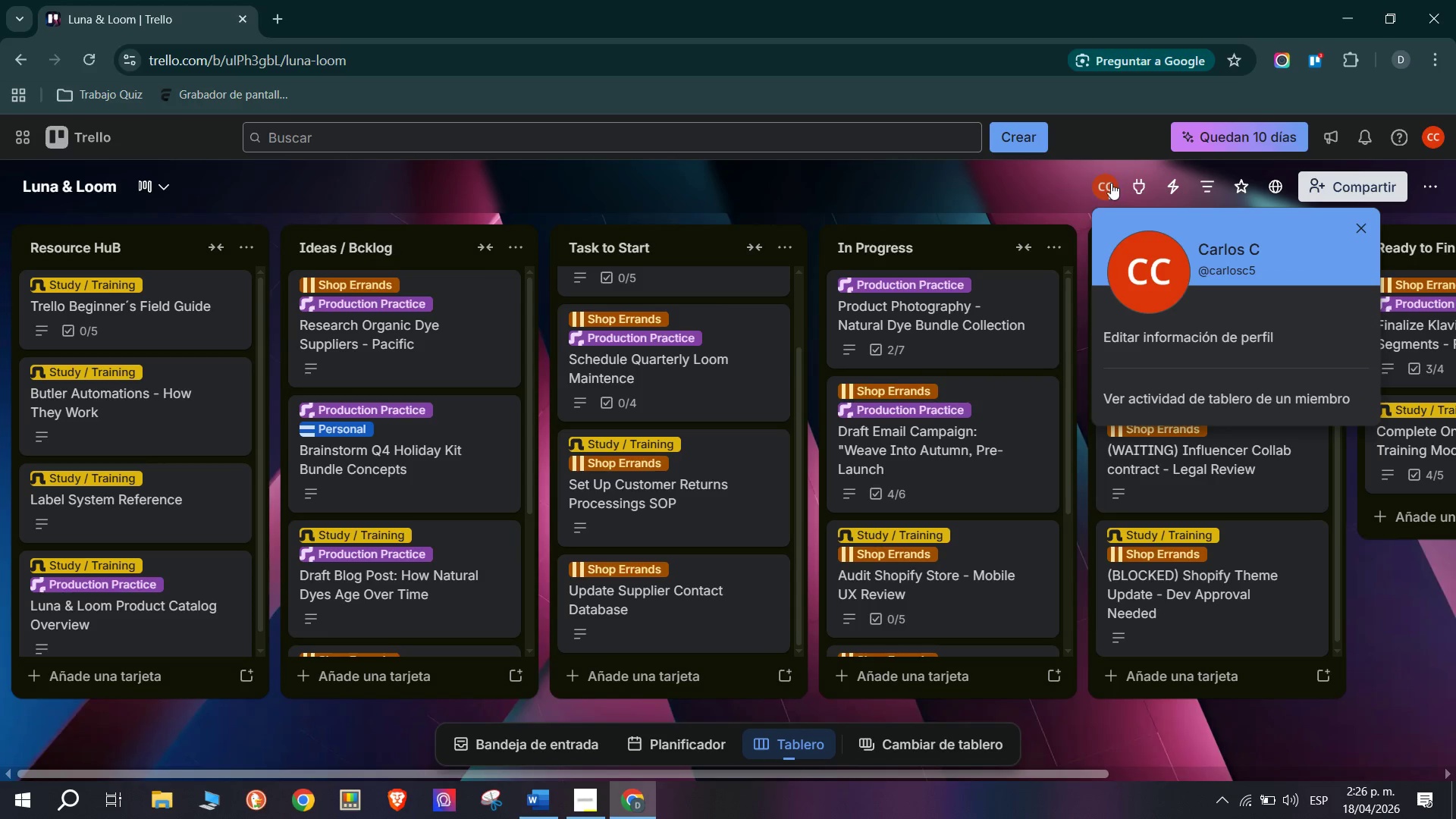 
left_click([1137, 184])
 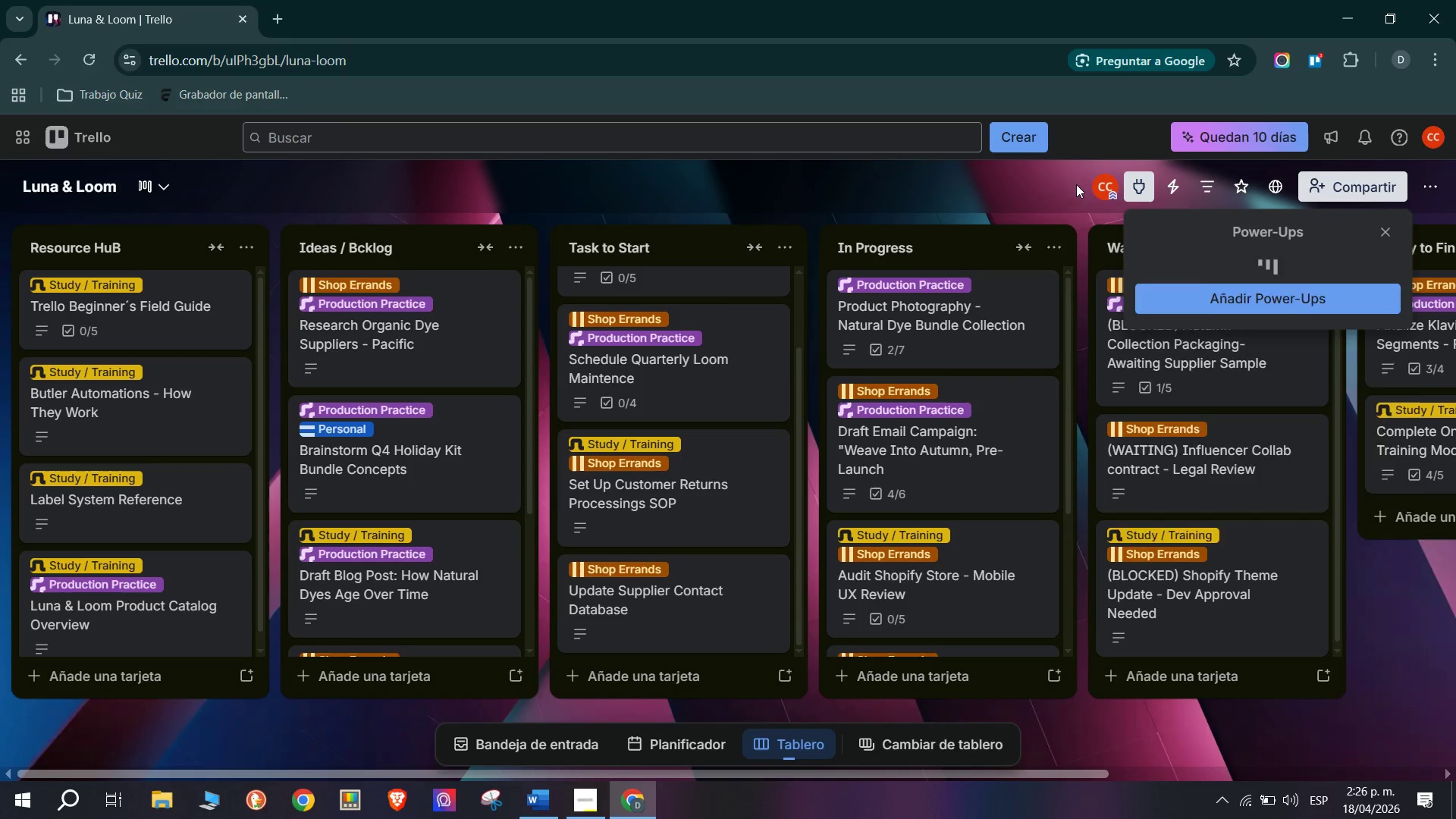 
left_click([1080, 185])
 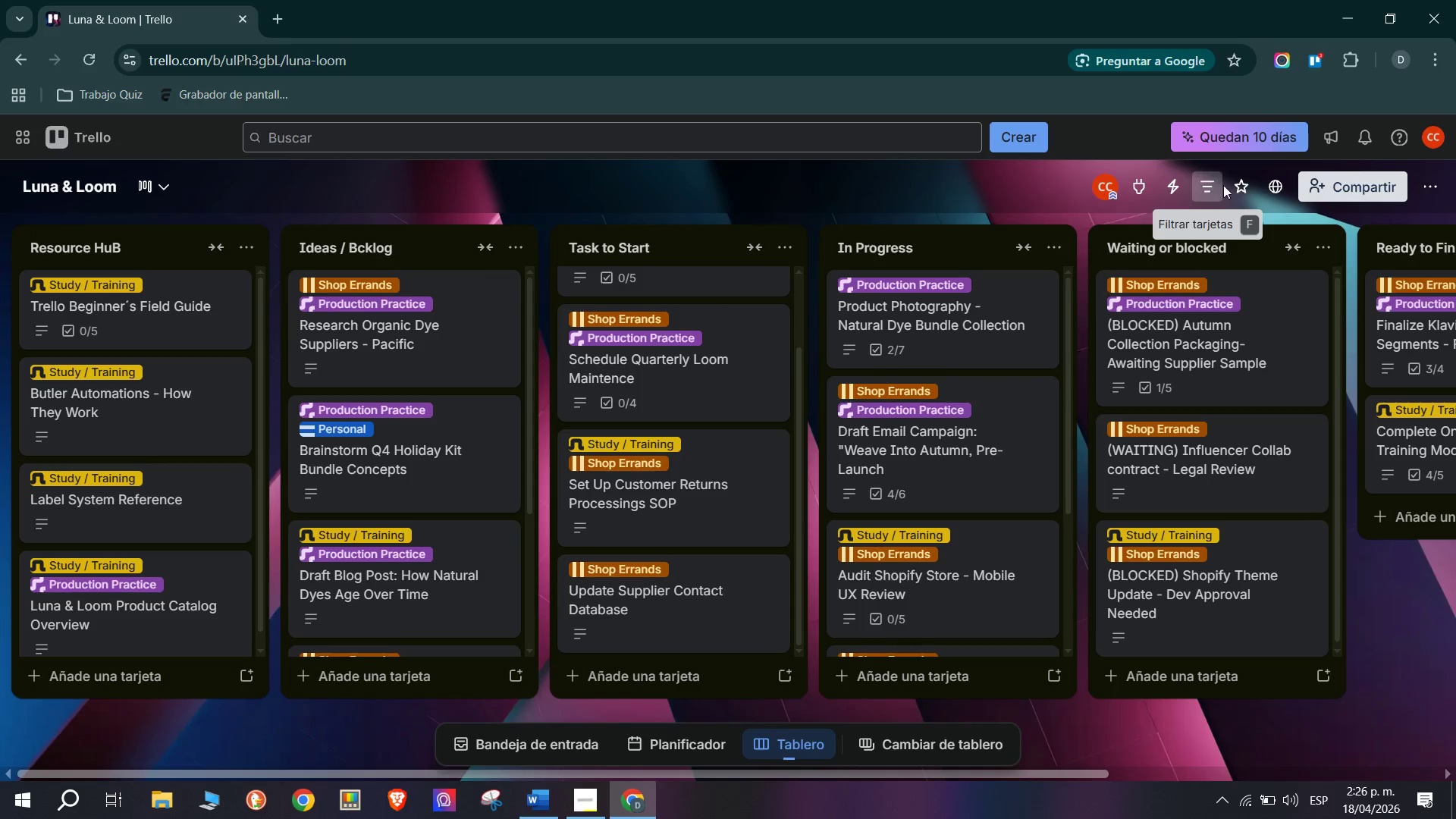 
left_click([1335, 189])
 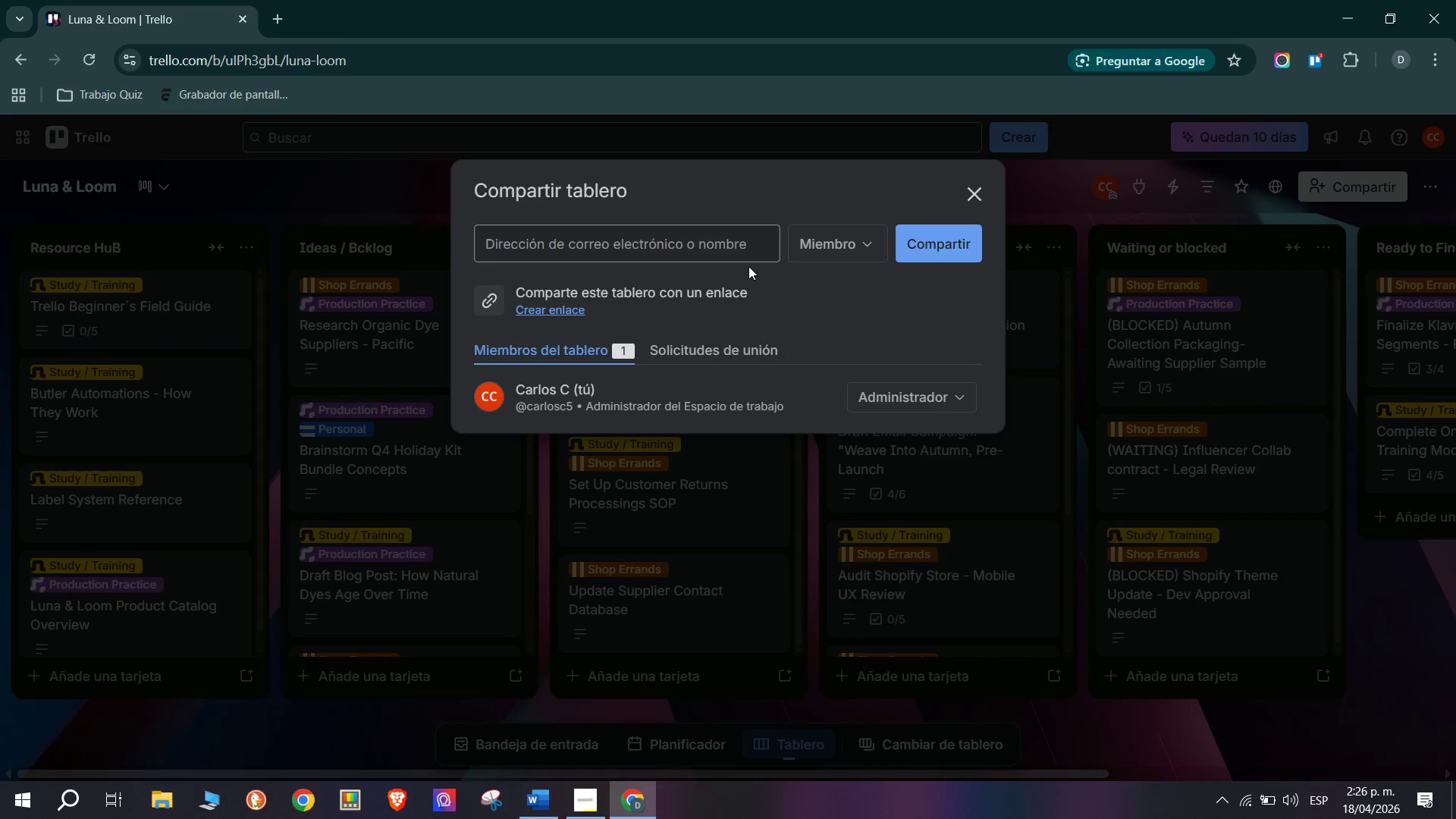 
left_click([742, 354])
 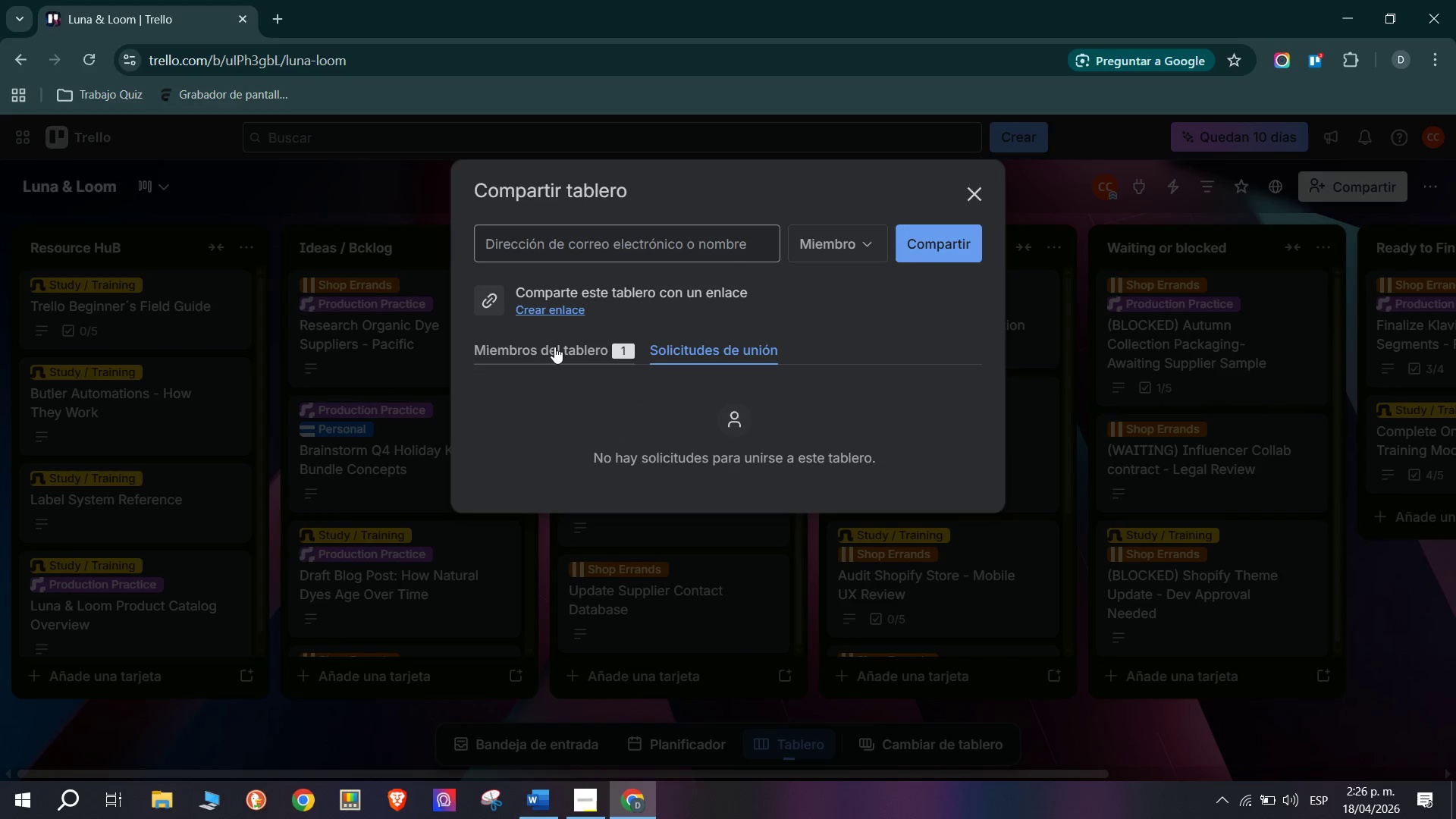 
left_click([544, 347])
 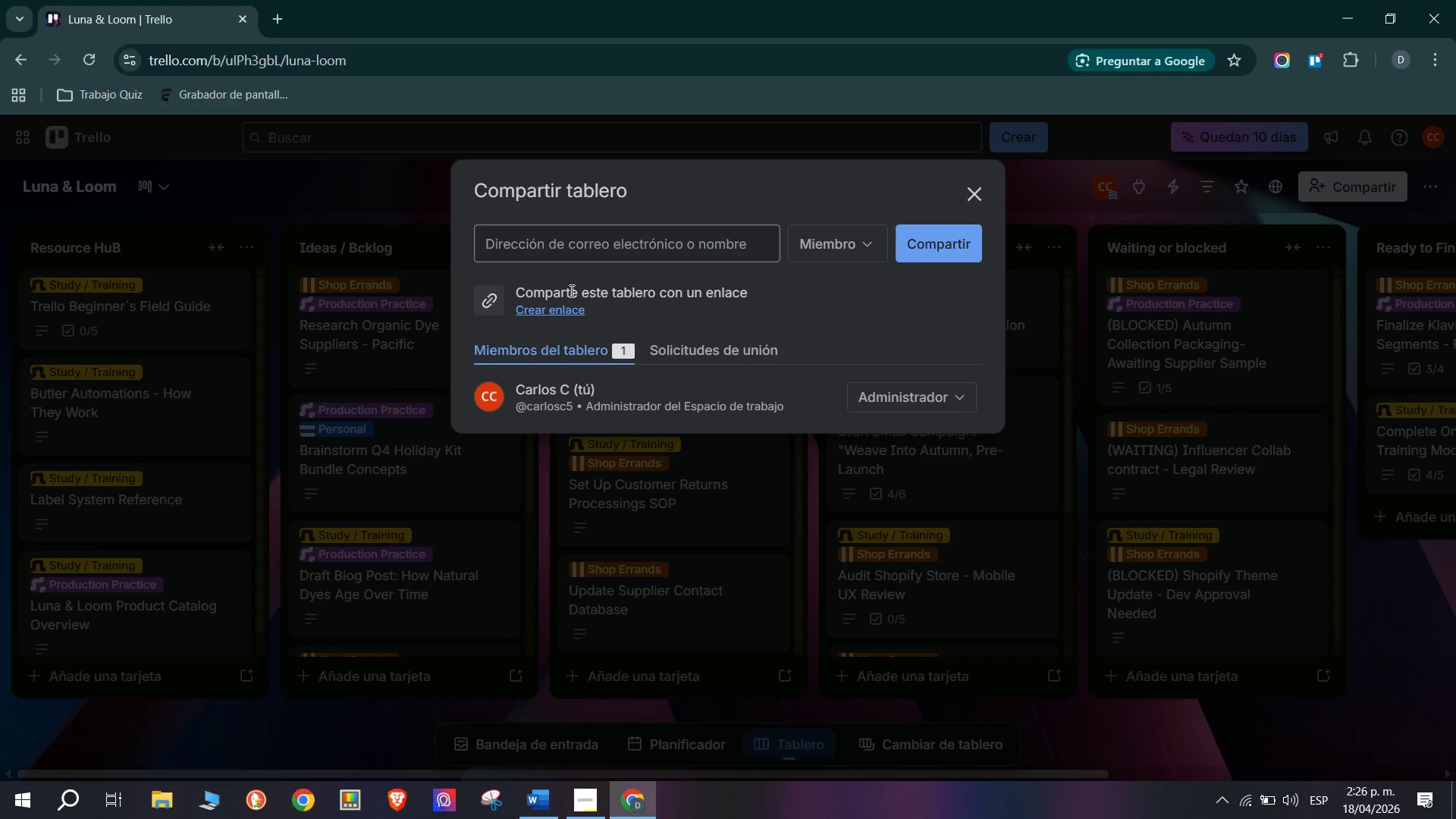 
mouse_move([591, 249])
 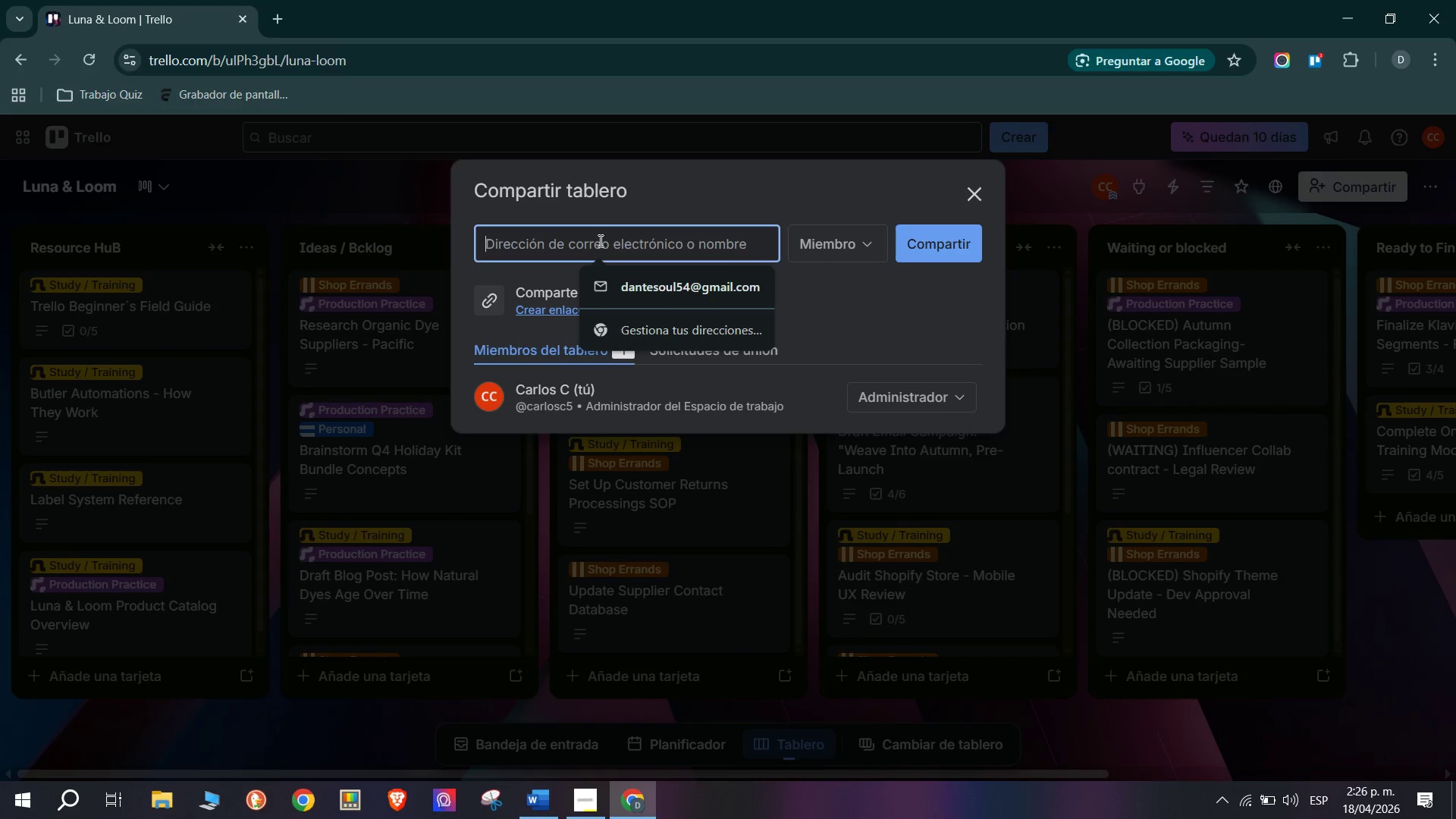 
left_click([599, 240])
 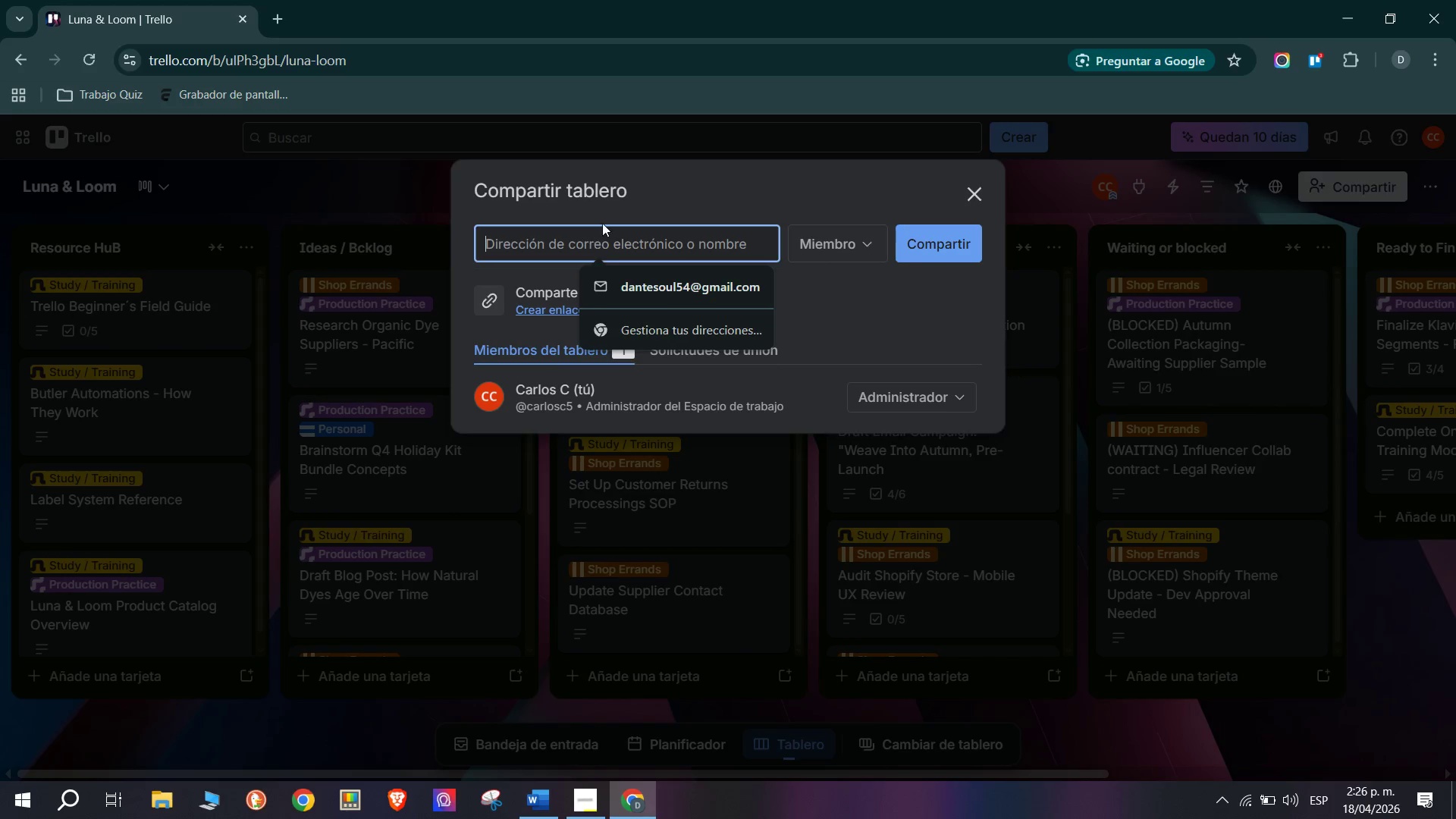 
left_click([632, 206])
 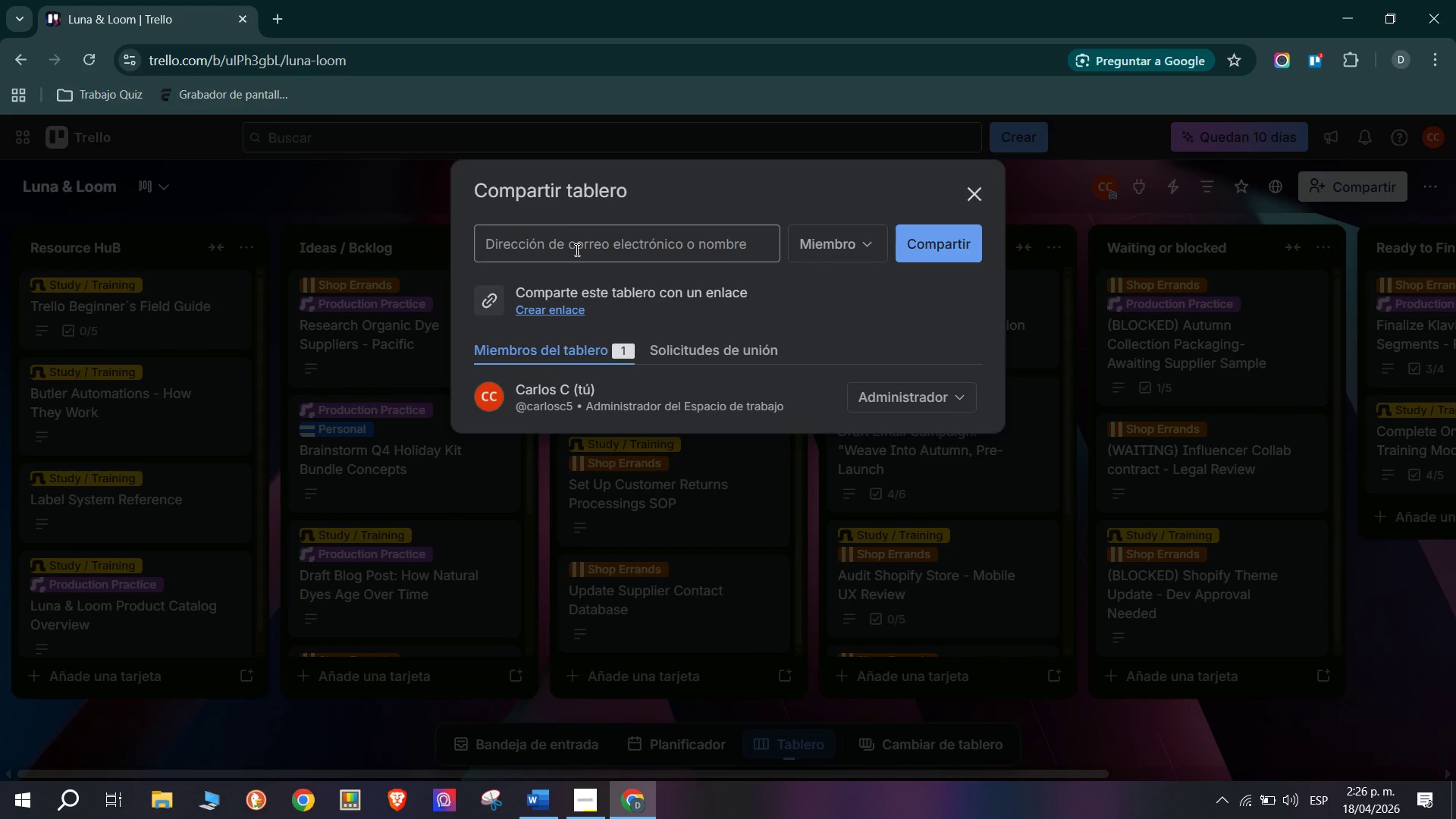 
left_click([576, 244])
 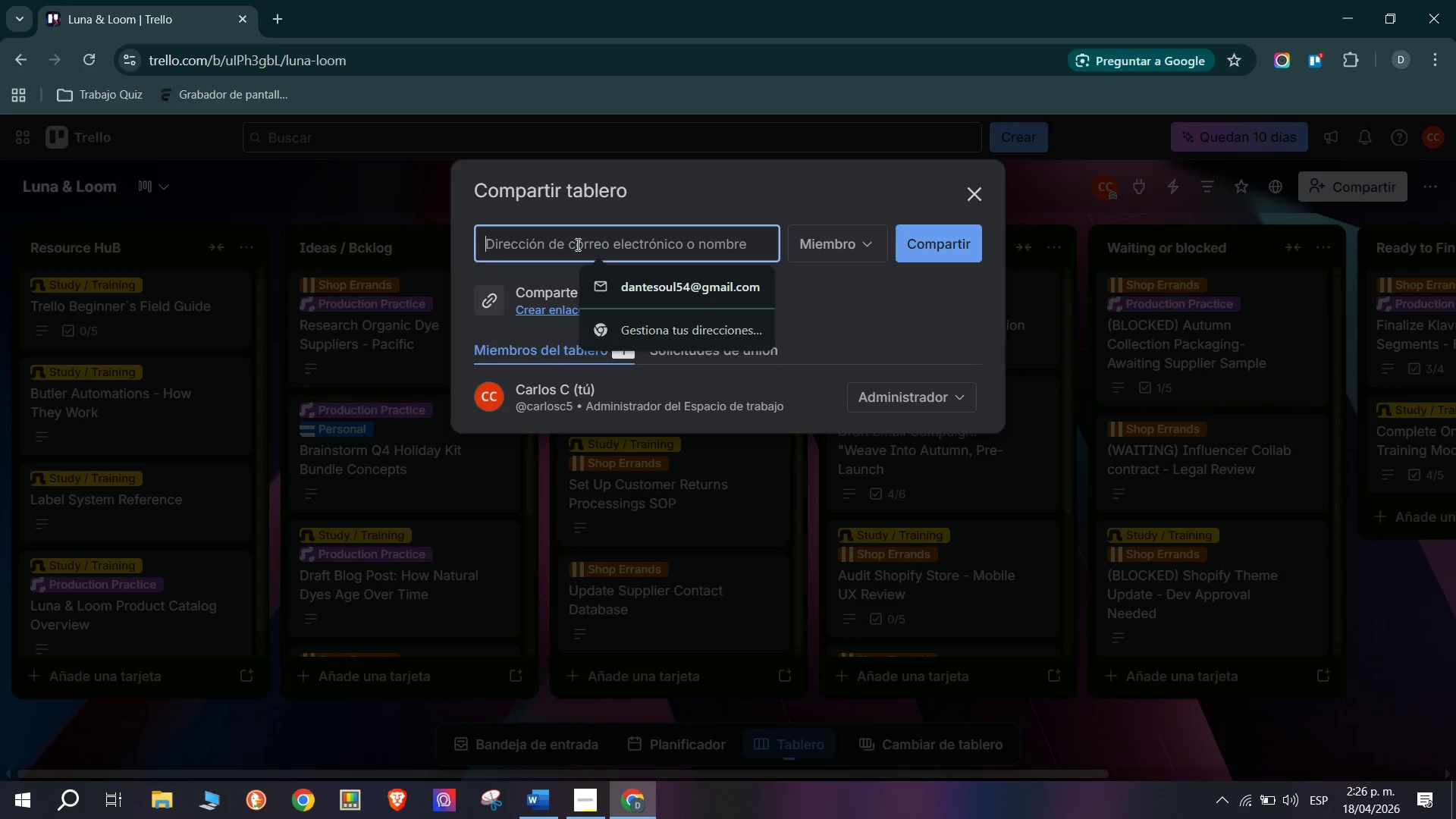 
type(loo)
key(Backspace)
key(Backspace)
type(lorentemj)
 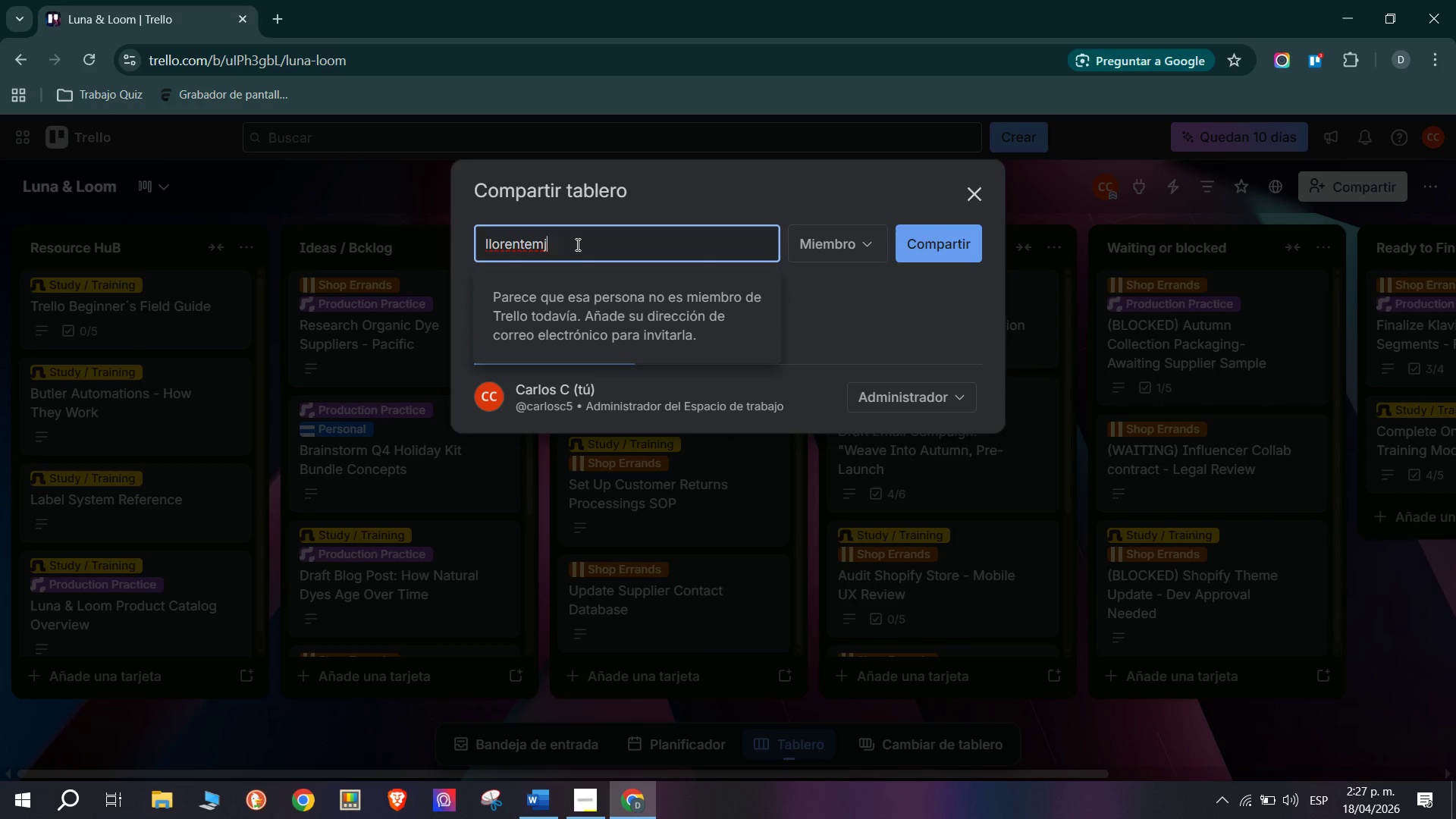 
wait(10.34)
 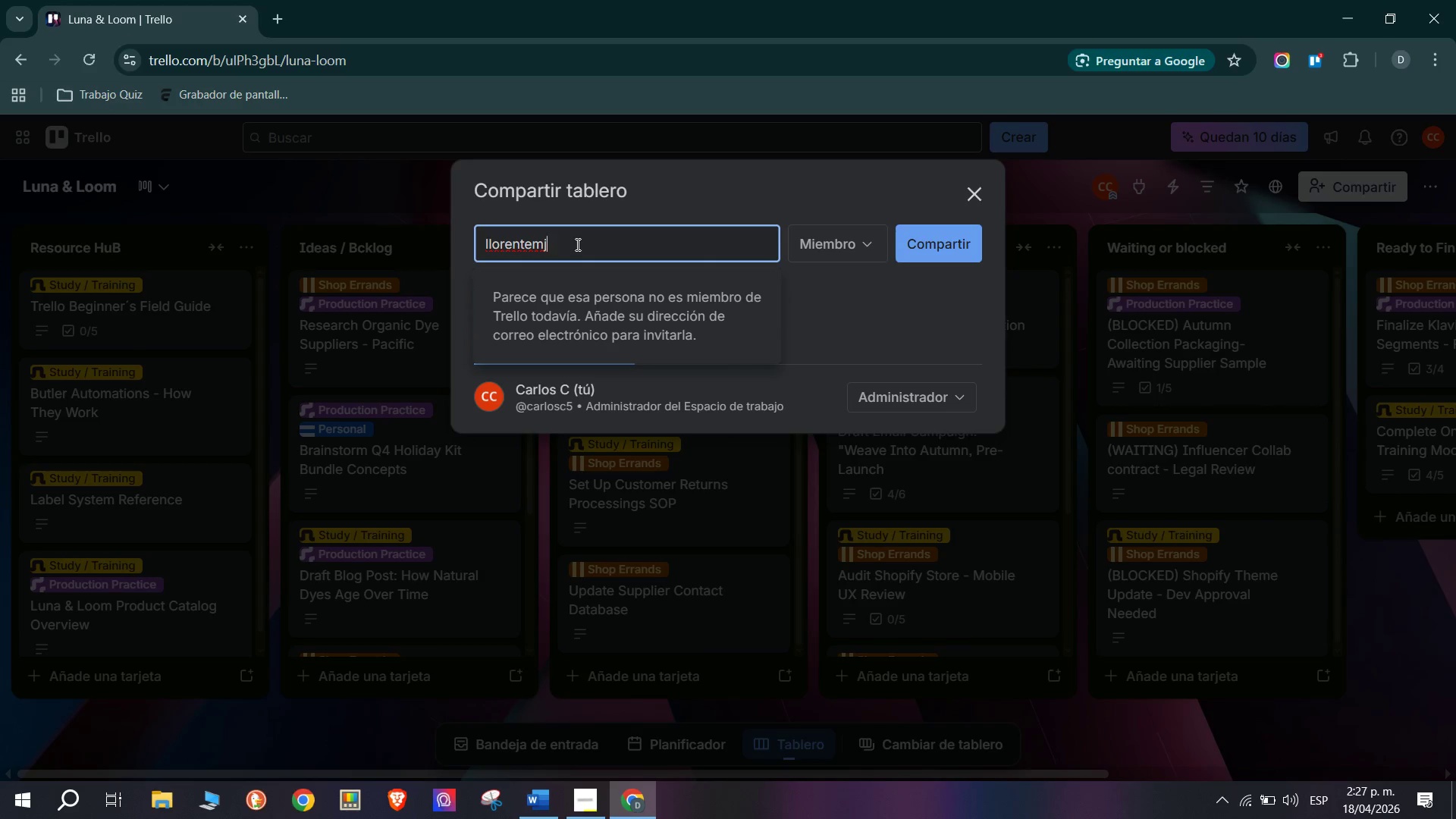 
type(94)
 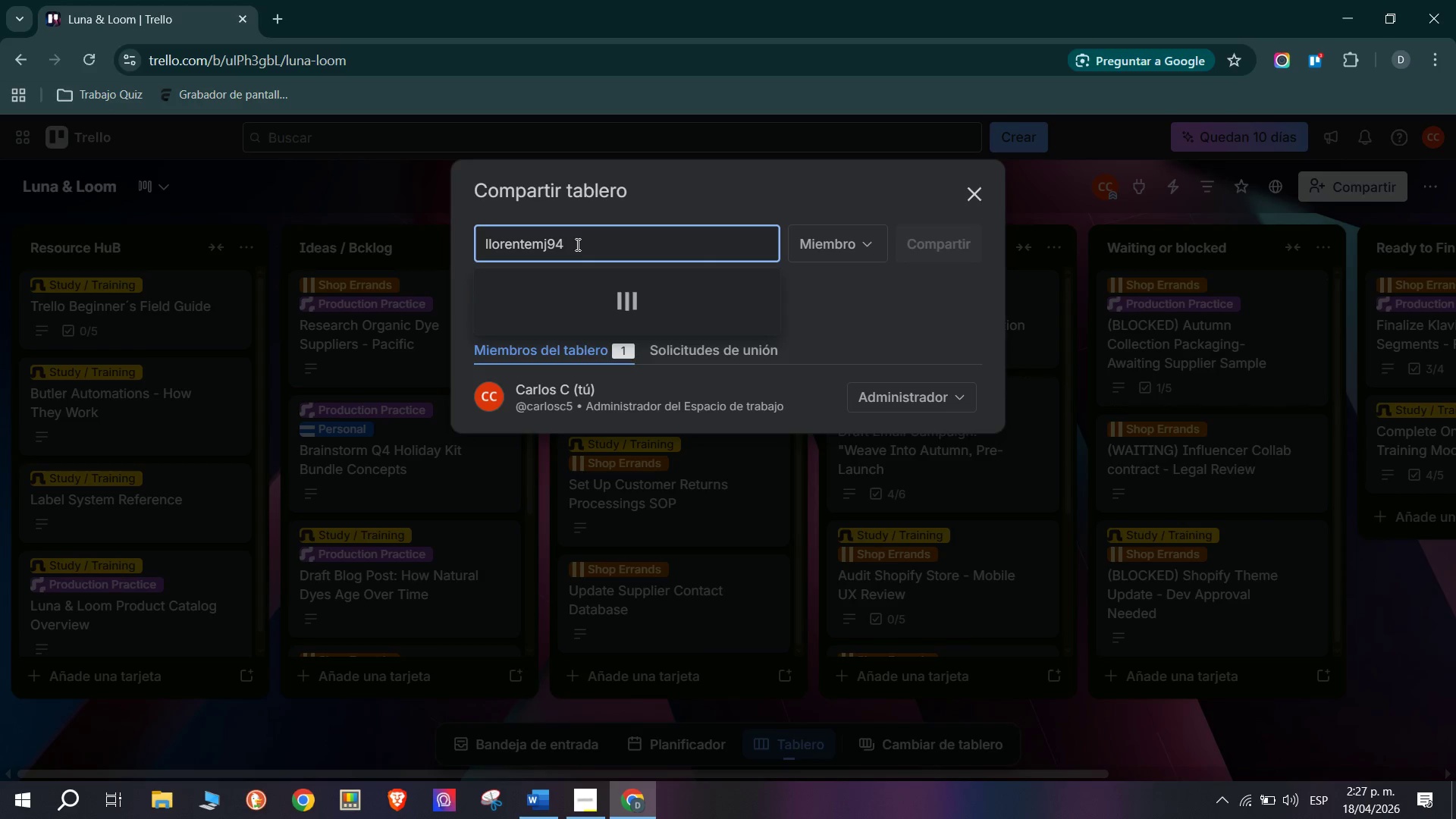 
hold_key(key=ShiftRight, duration=1.39)
 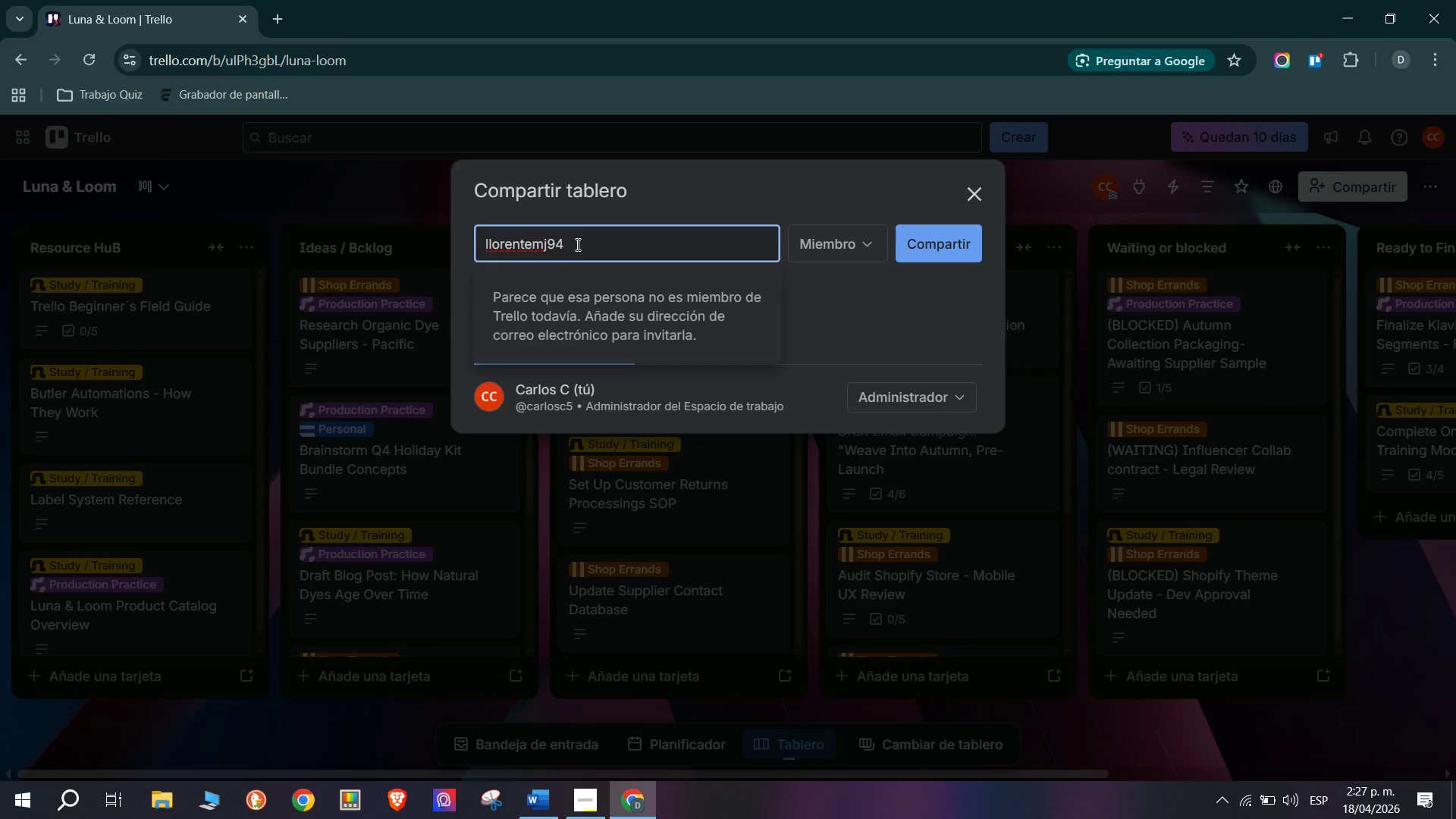 
key(Alt+Control+Q)
 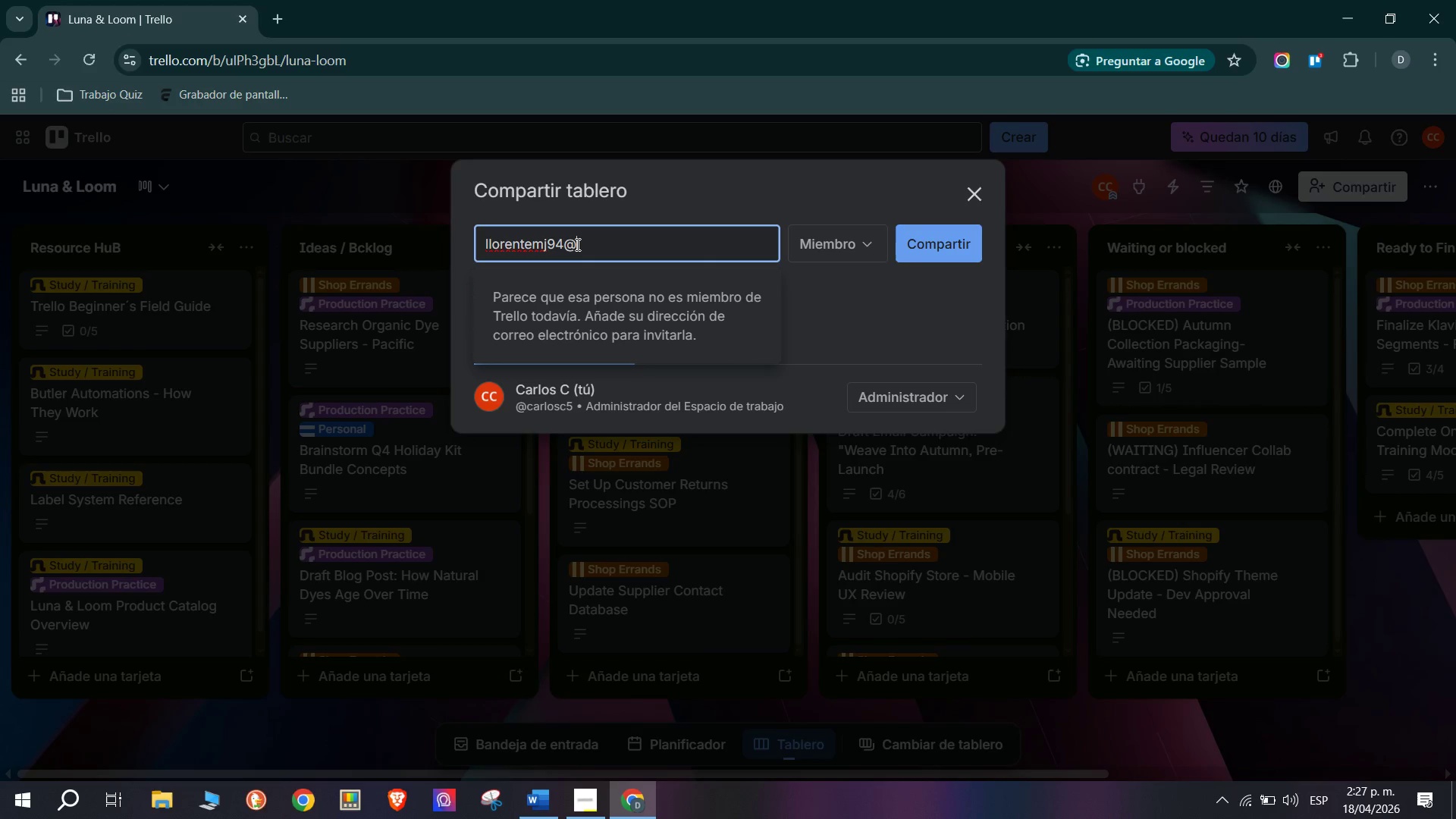 
type(gmail.com)
 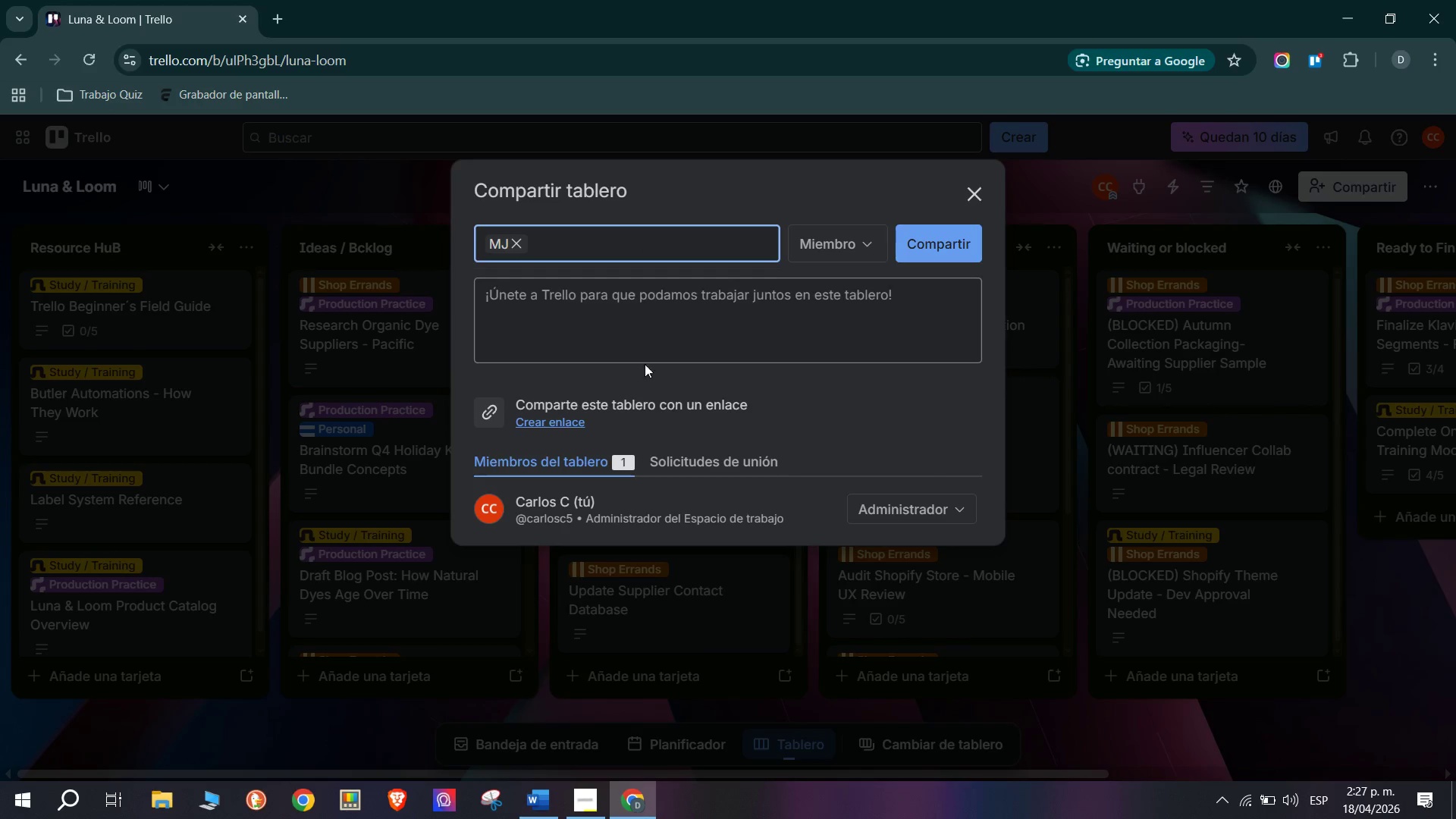 
wait(17.5)
 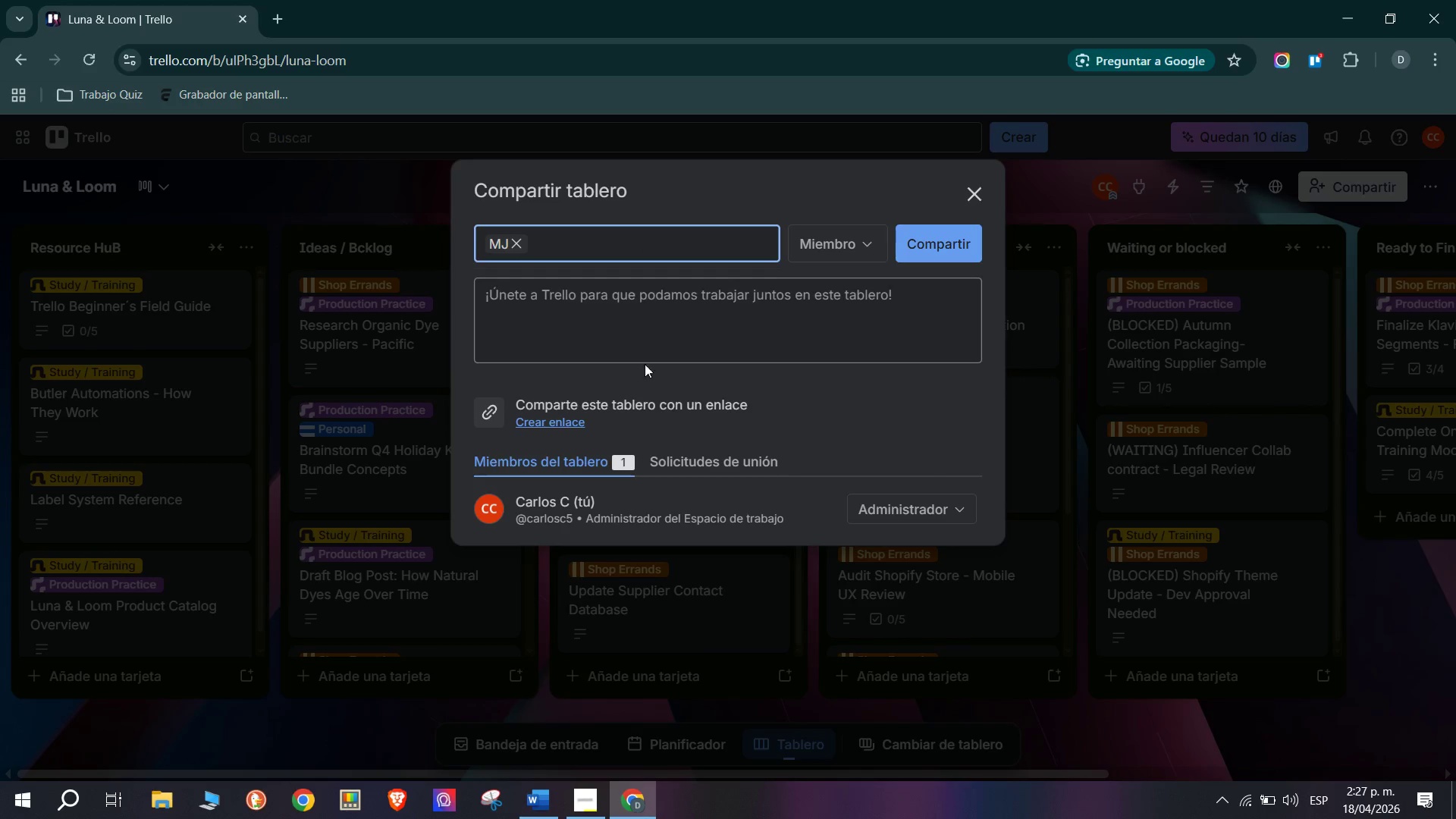 
left_click([937, 243])
 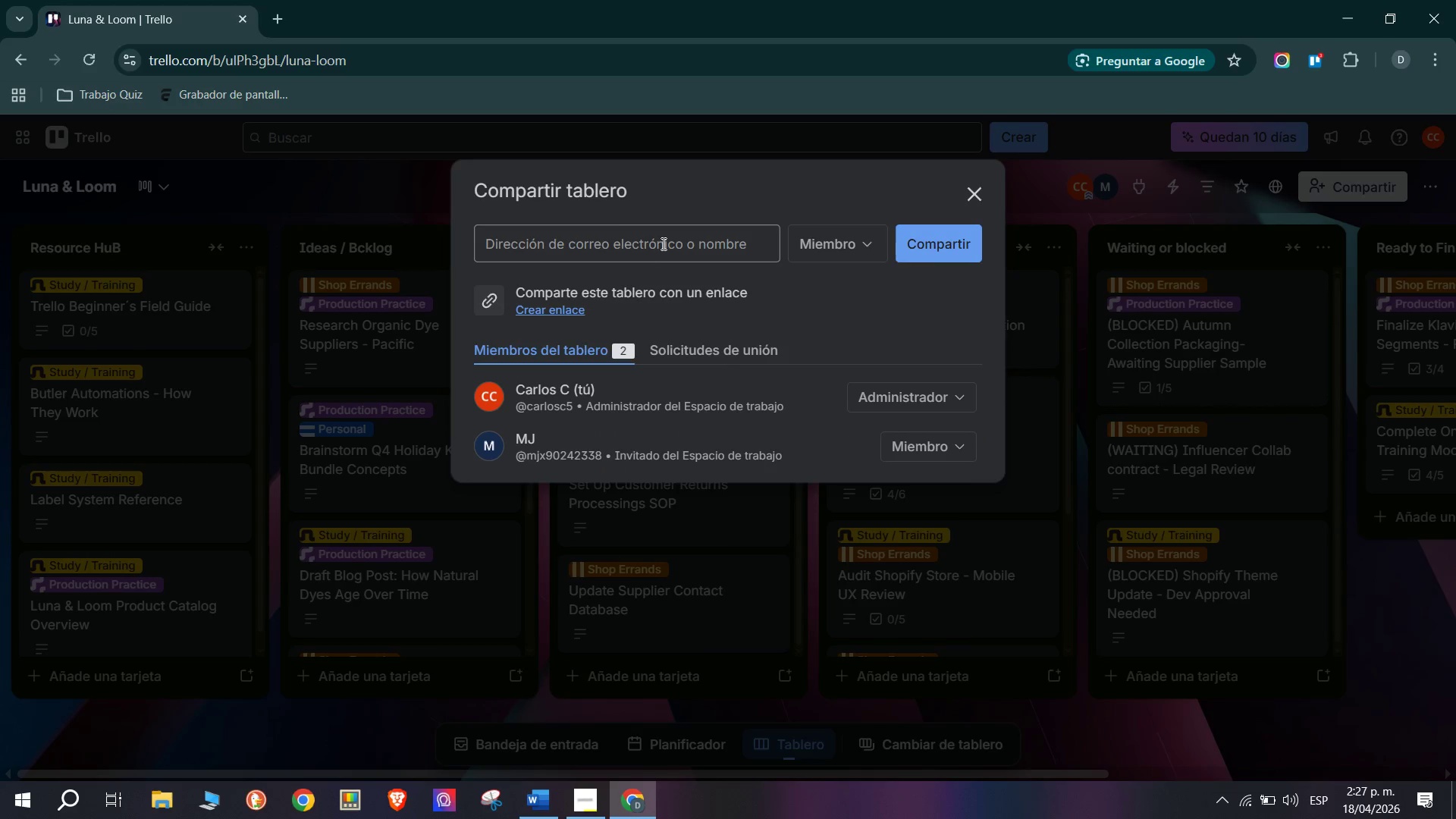 
left_click([618, 229])
 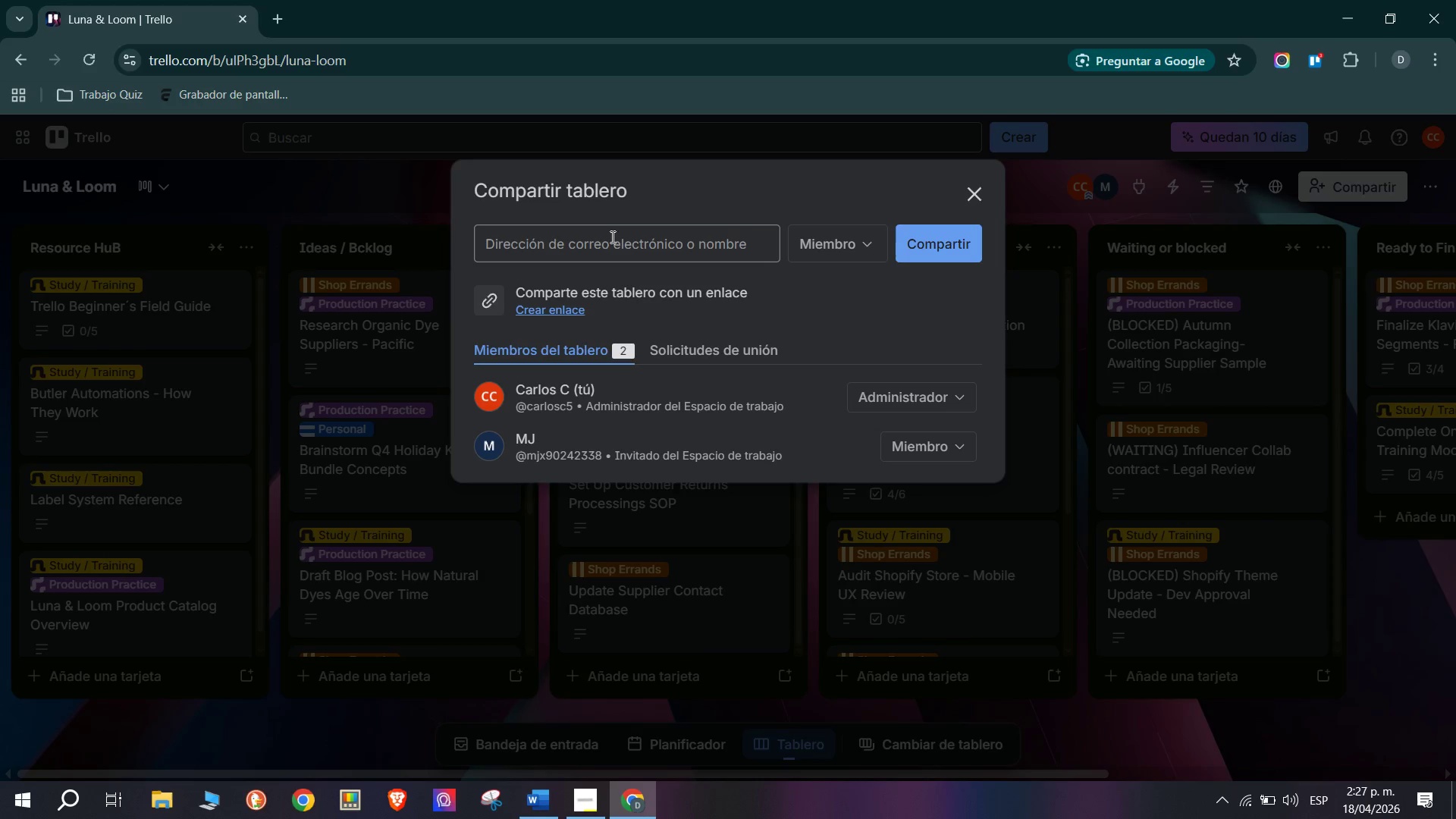 
left_click([610, 241])
 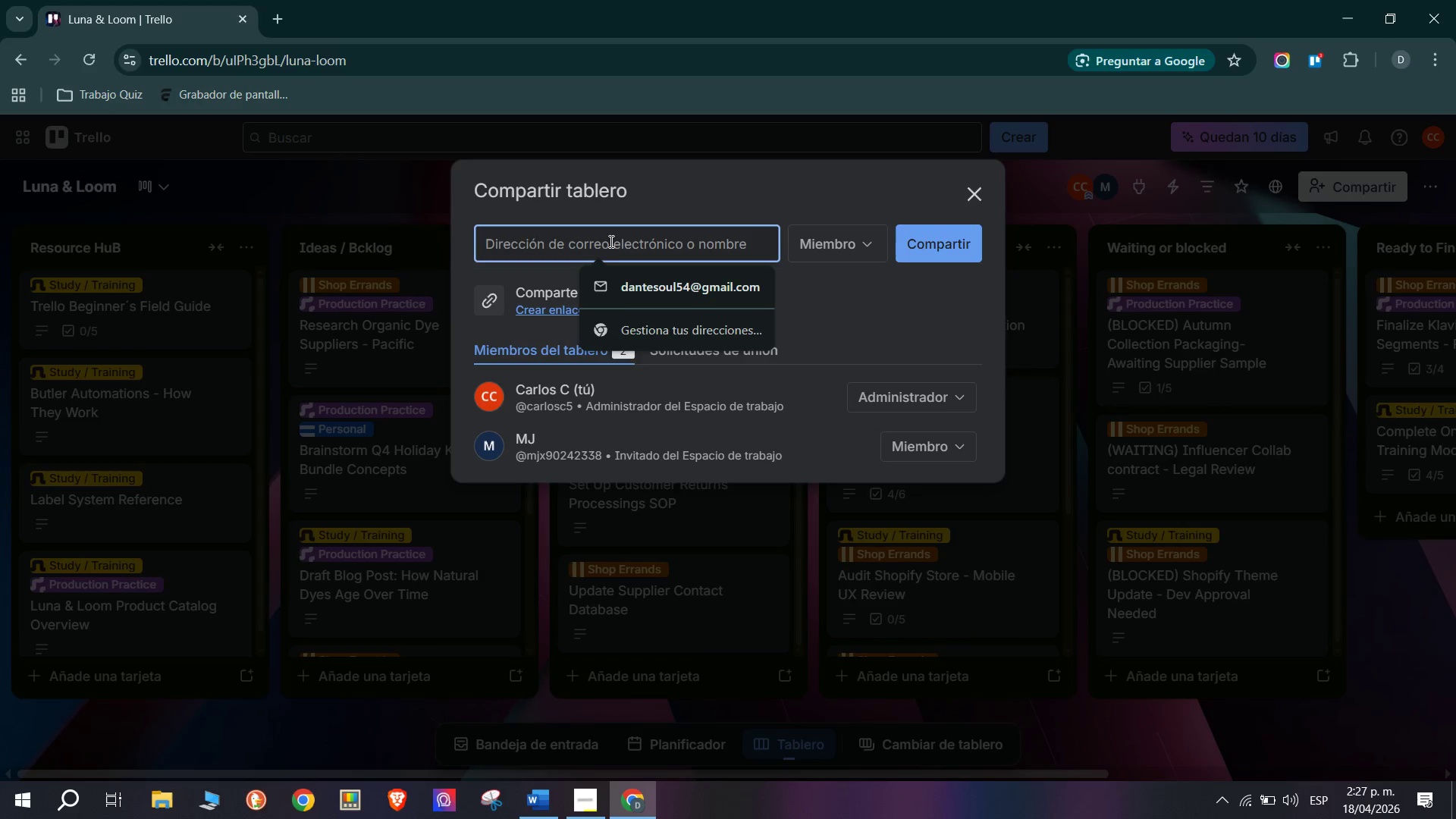 
type(dant)
key(Backspace)
key(Backspace)
key(Backspace)
key(Backspace)
key(Backspace)
type(grdante3)
 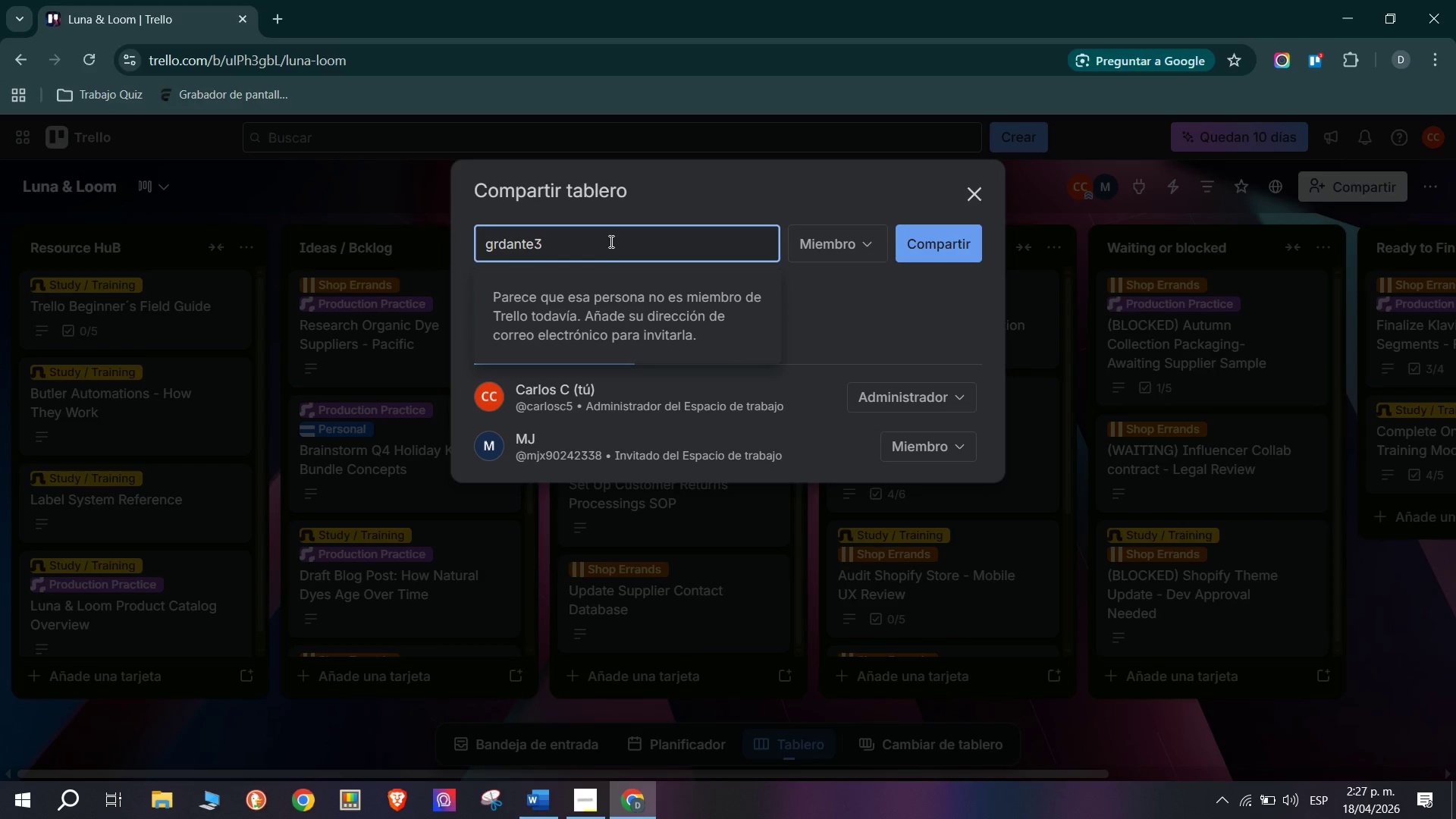 
key(Alt+Control+Q)
 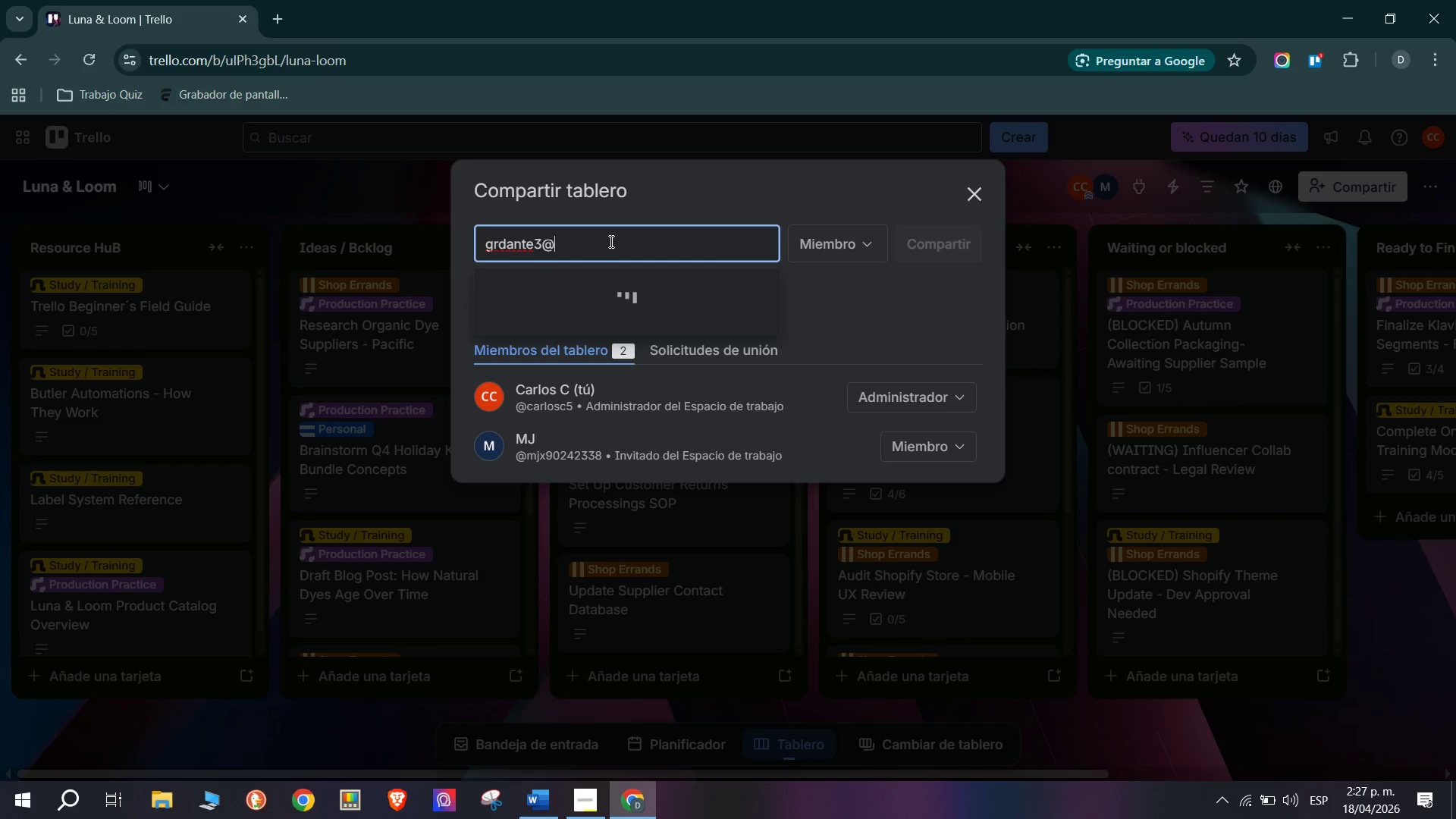 
type(gmaiu)
key(Backspace)
key(Backspace)
type(il.com)
 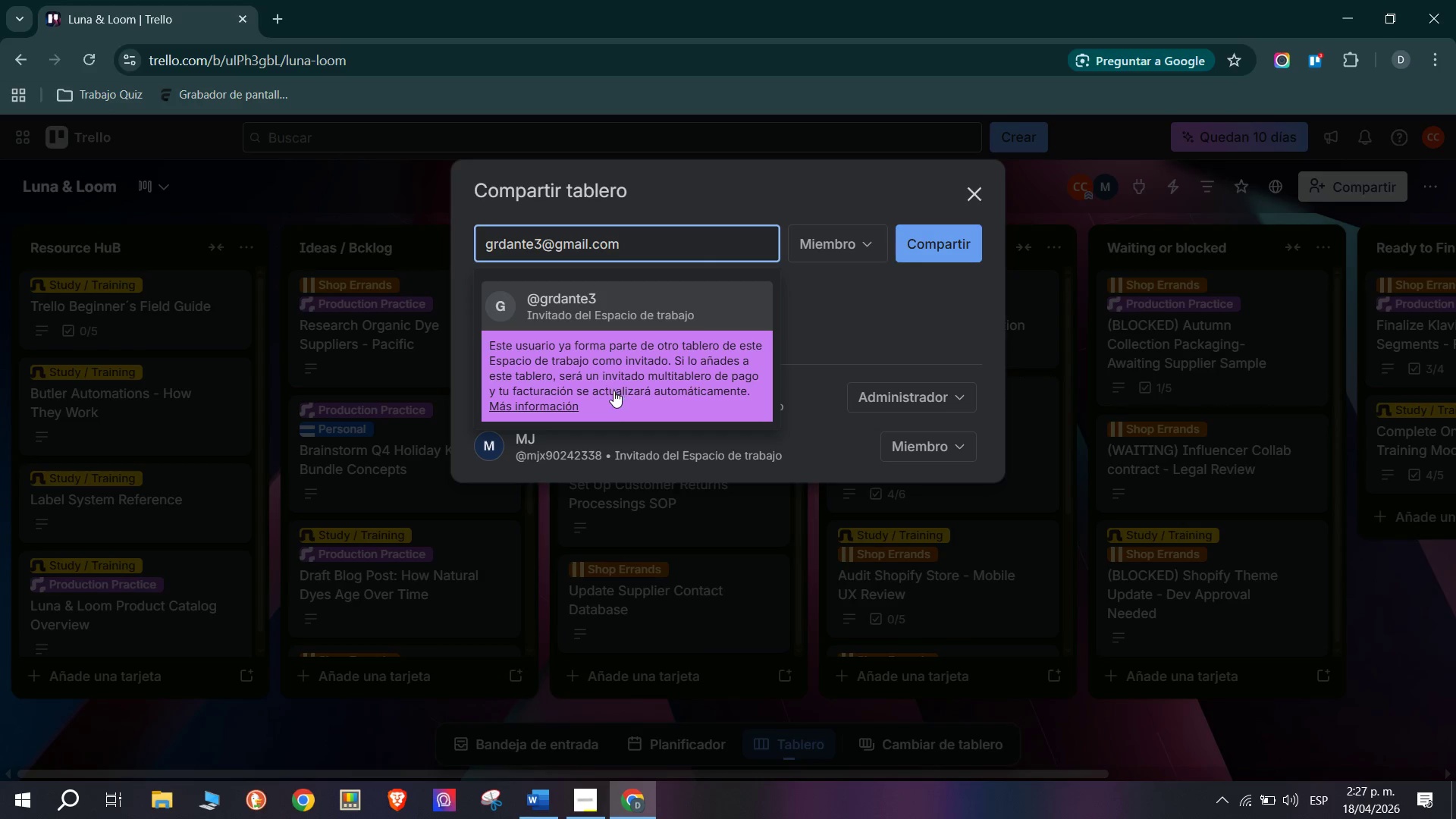 
left_click([623, 315])
 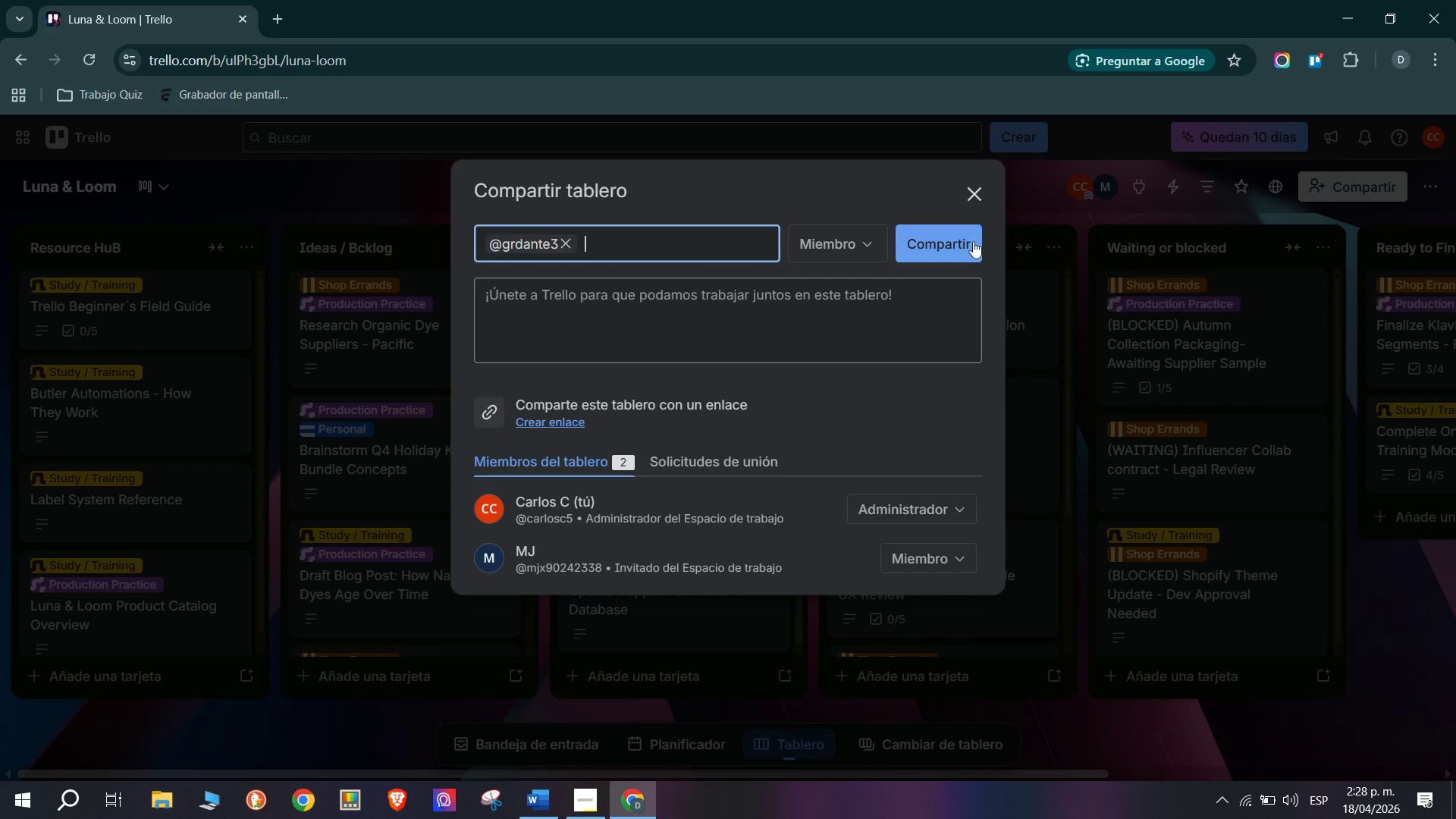 
left_click([959, 243])
 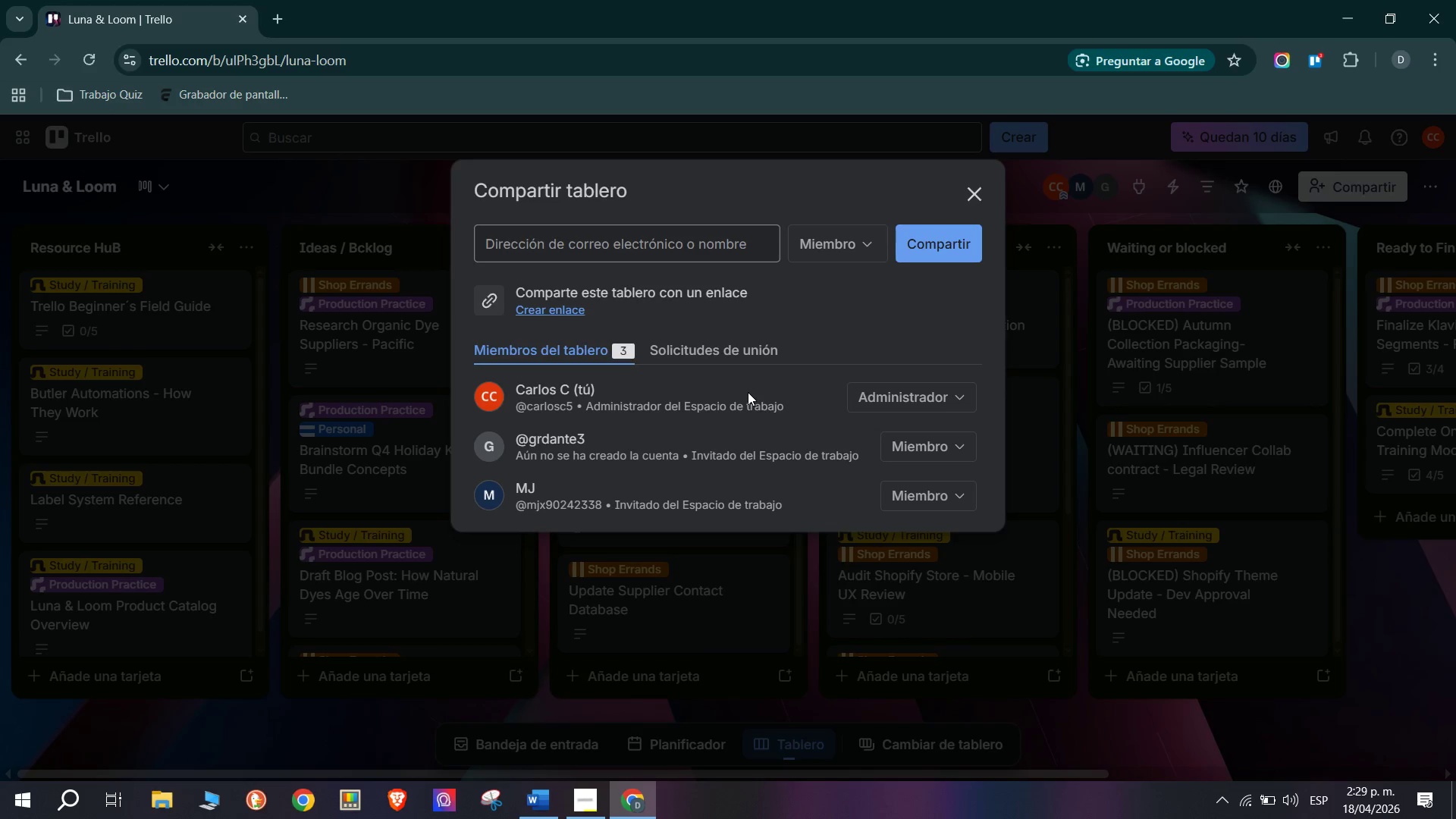 
wait(81.56)
 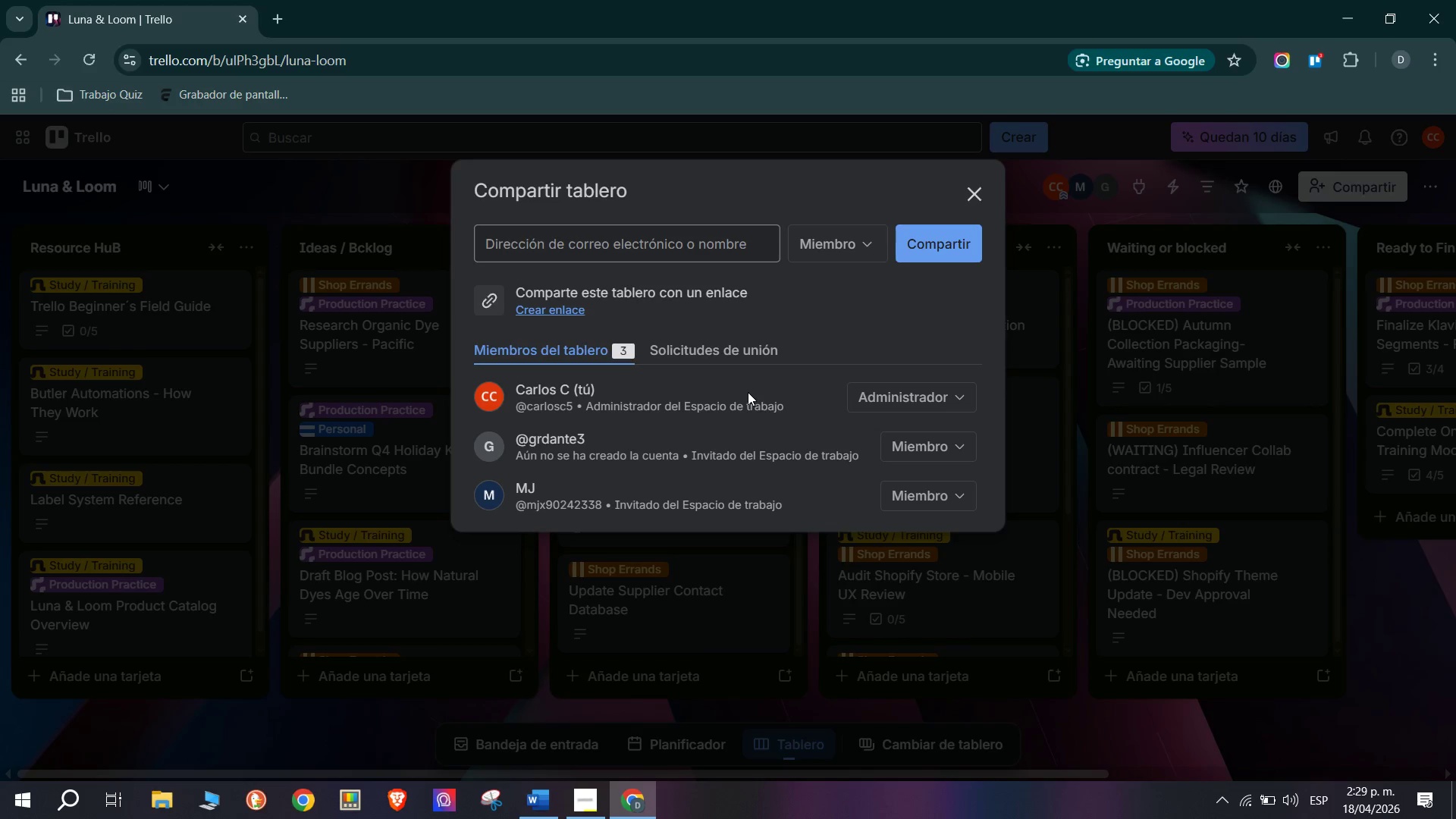 
left_click([673, 242])
 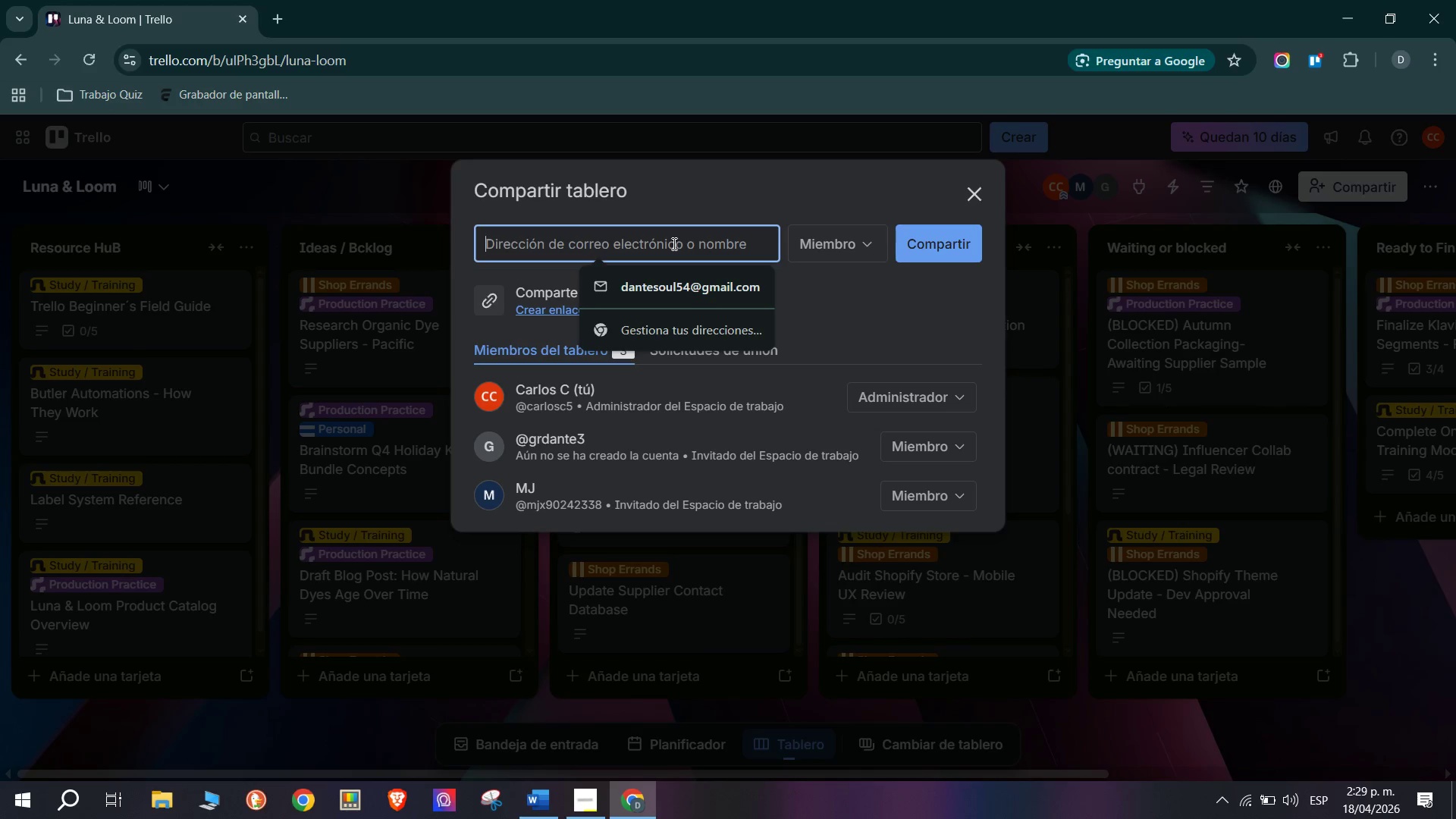 
wait(13.58)
 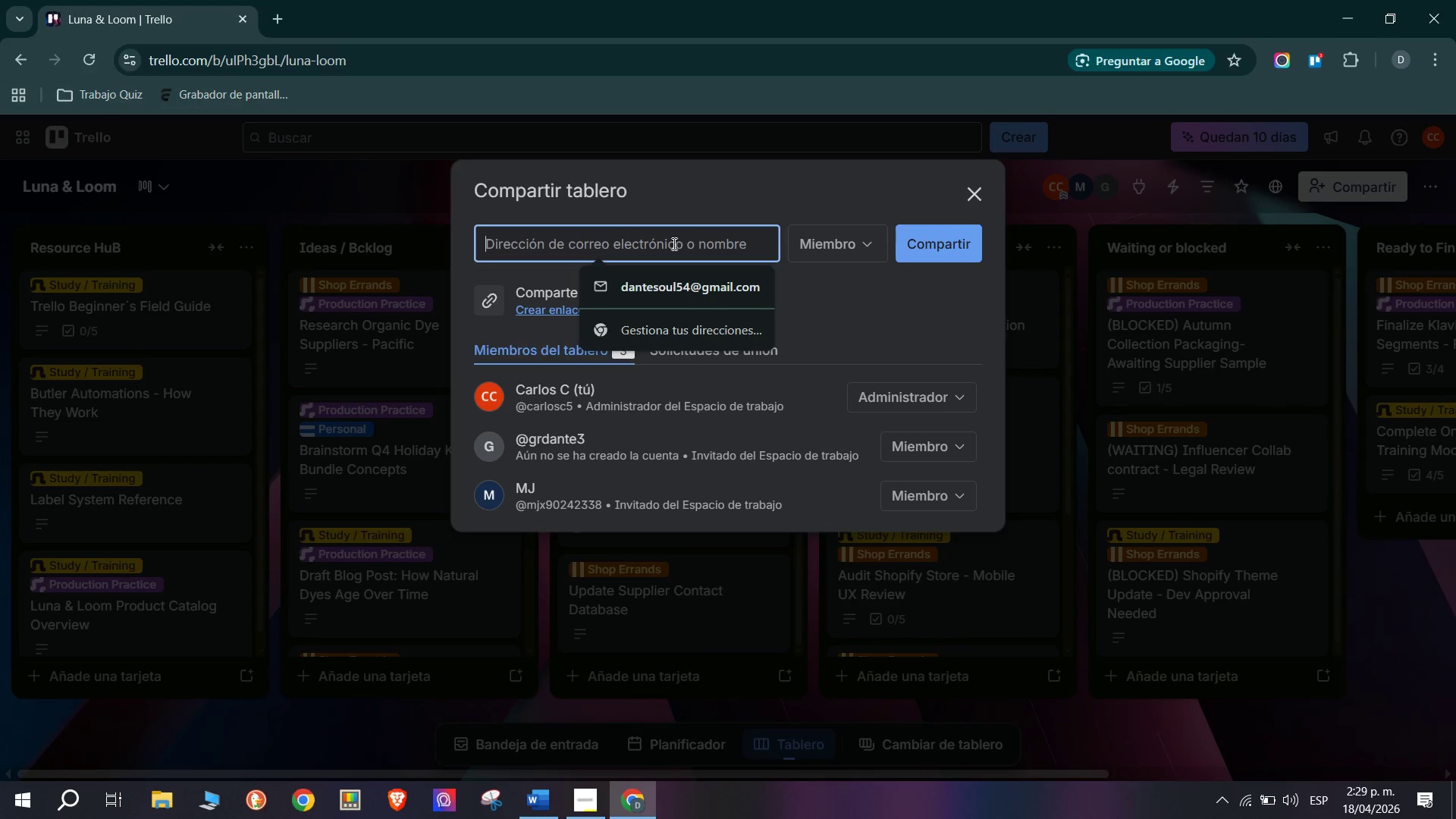 
scroll: coordinate [168, 303], scroll_direction: up, amount: 6.0
 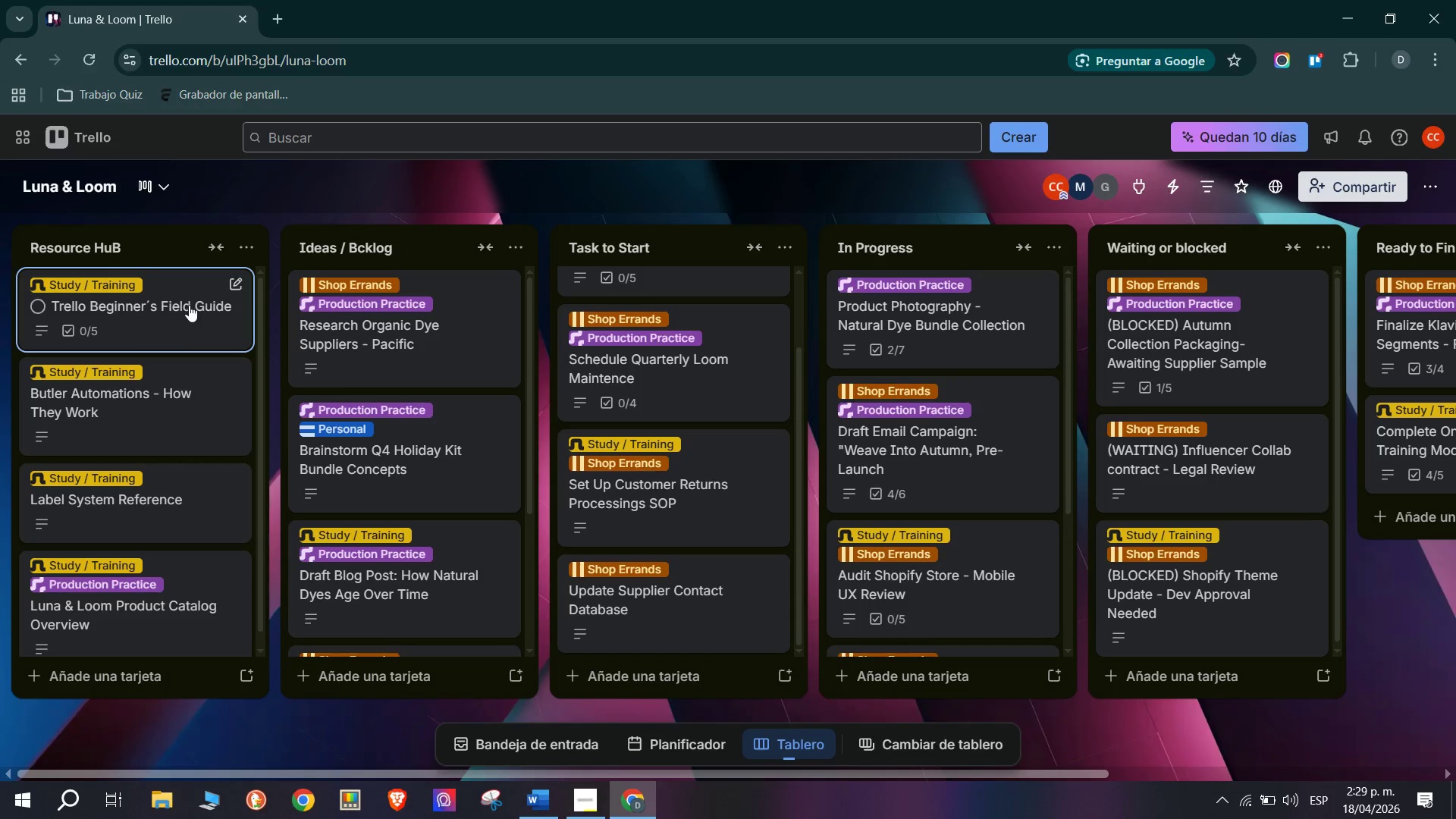 
left_click([189, 303])
 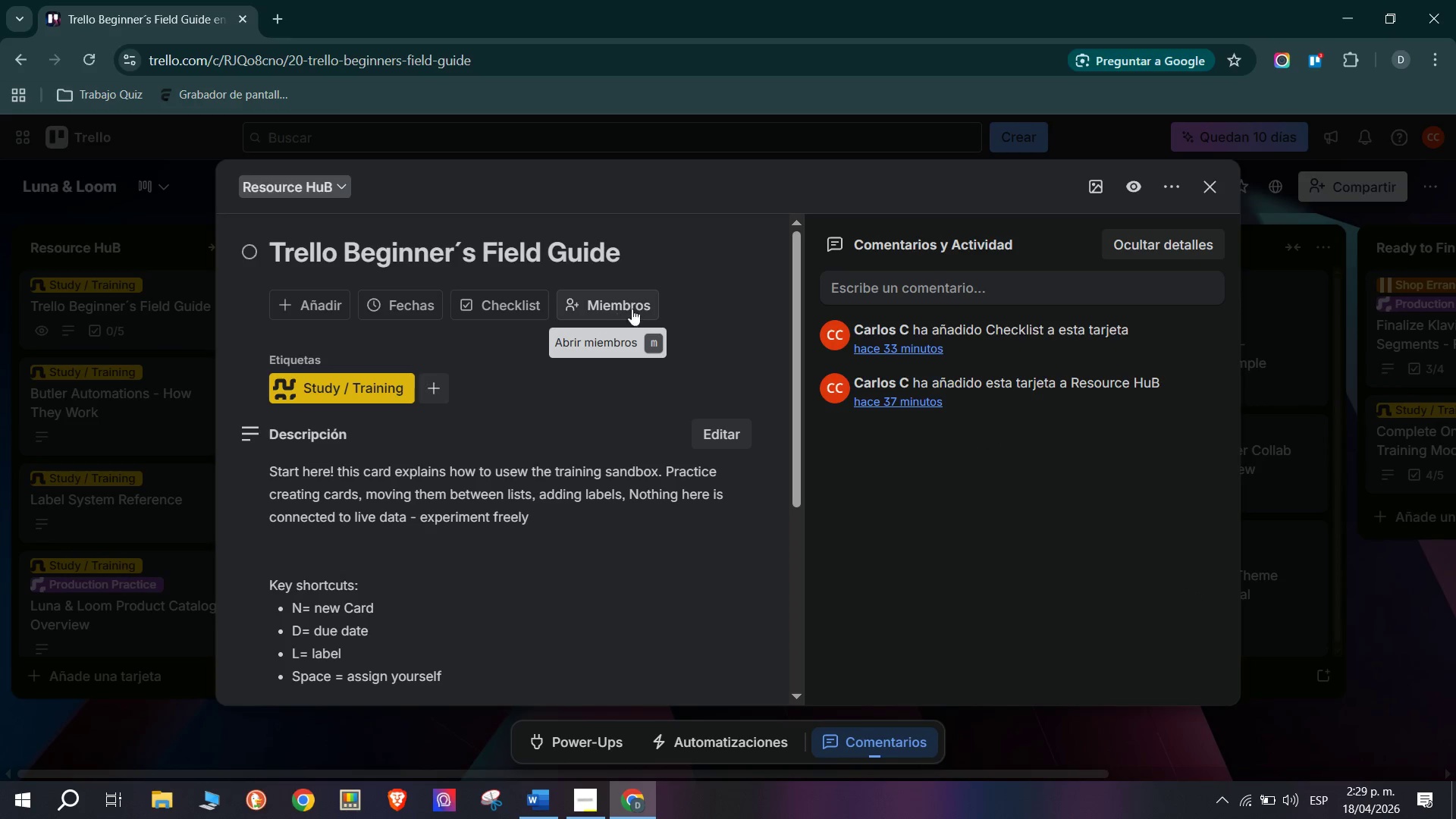 
left_click([1217, 191])
 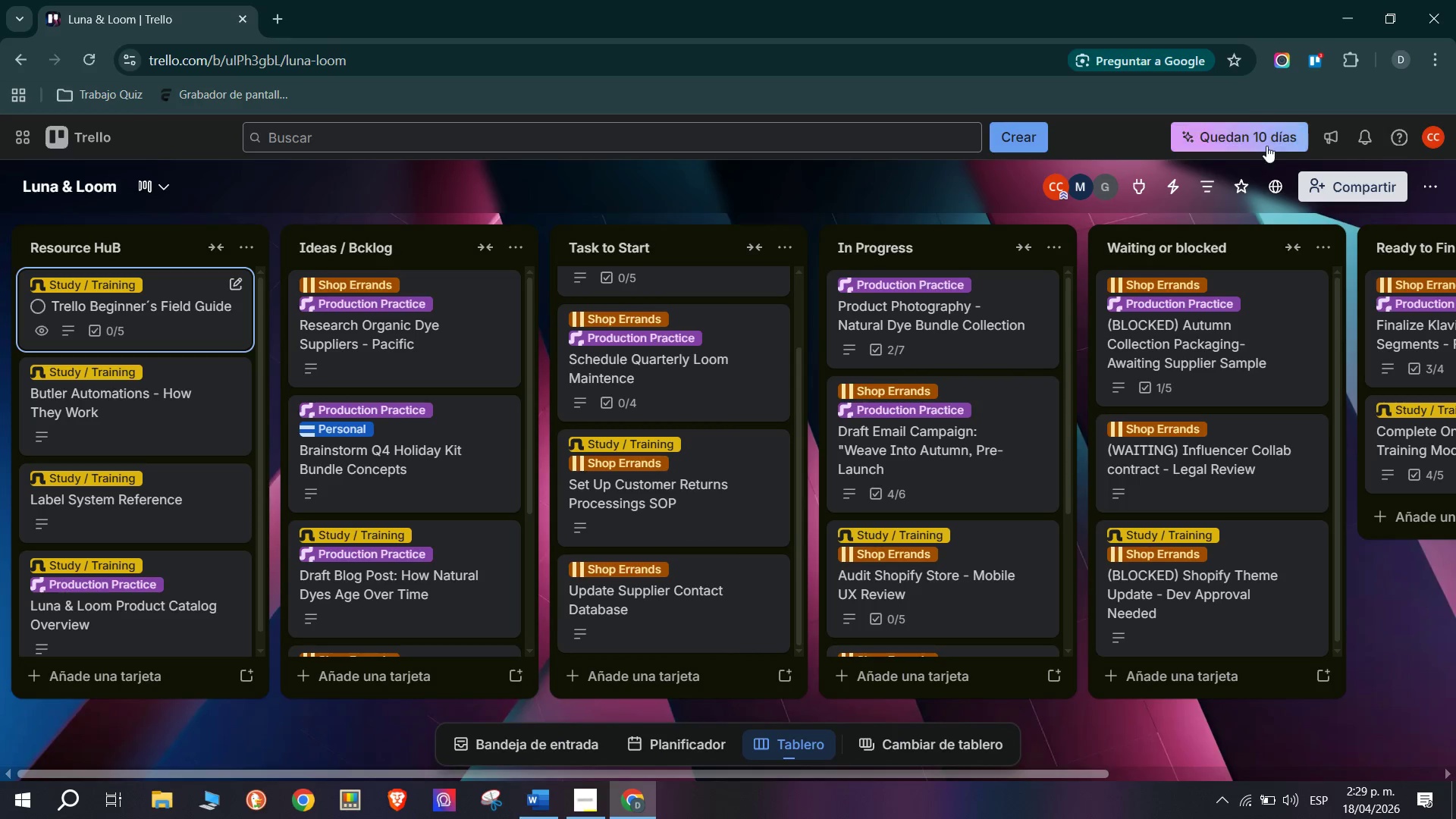 
left_click([1266, 135])
 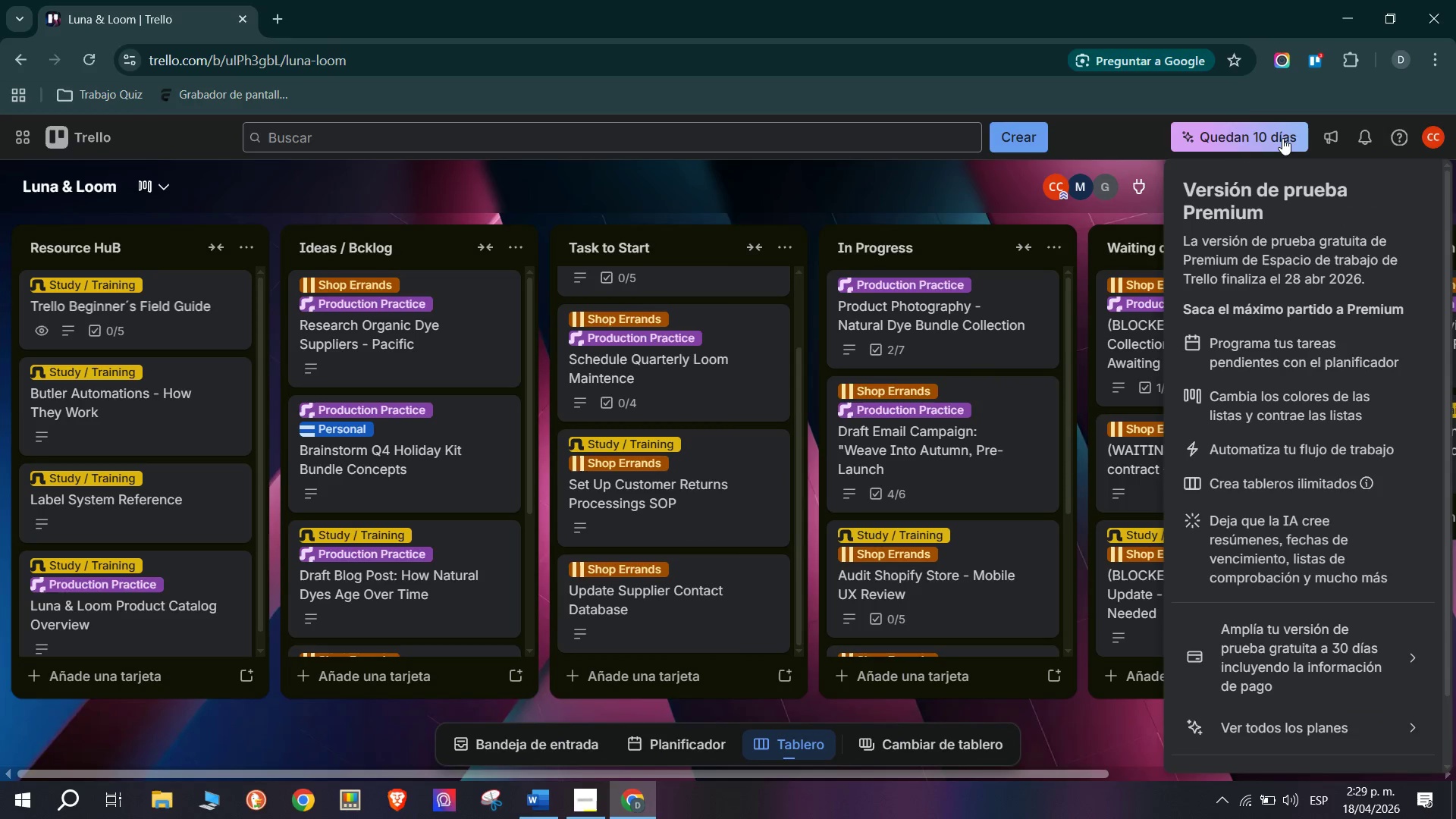 
scroll: coordinate [1241, 133], scroll_direction: up, amount: 1.0
 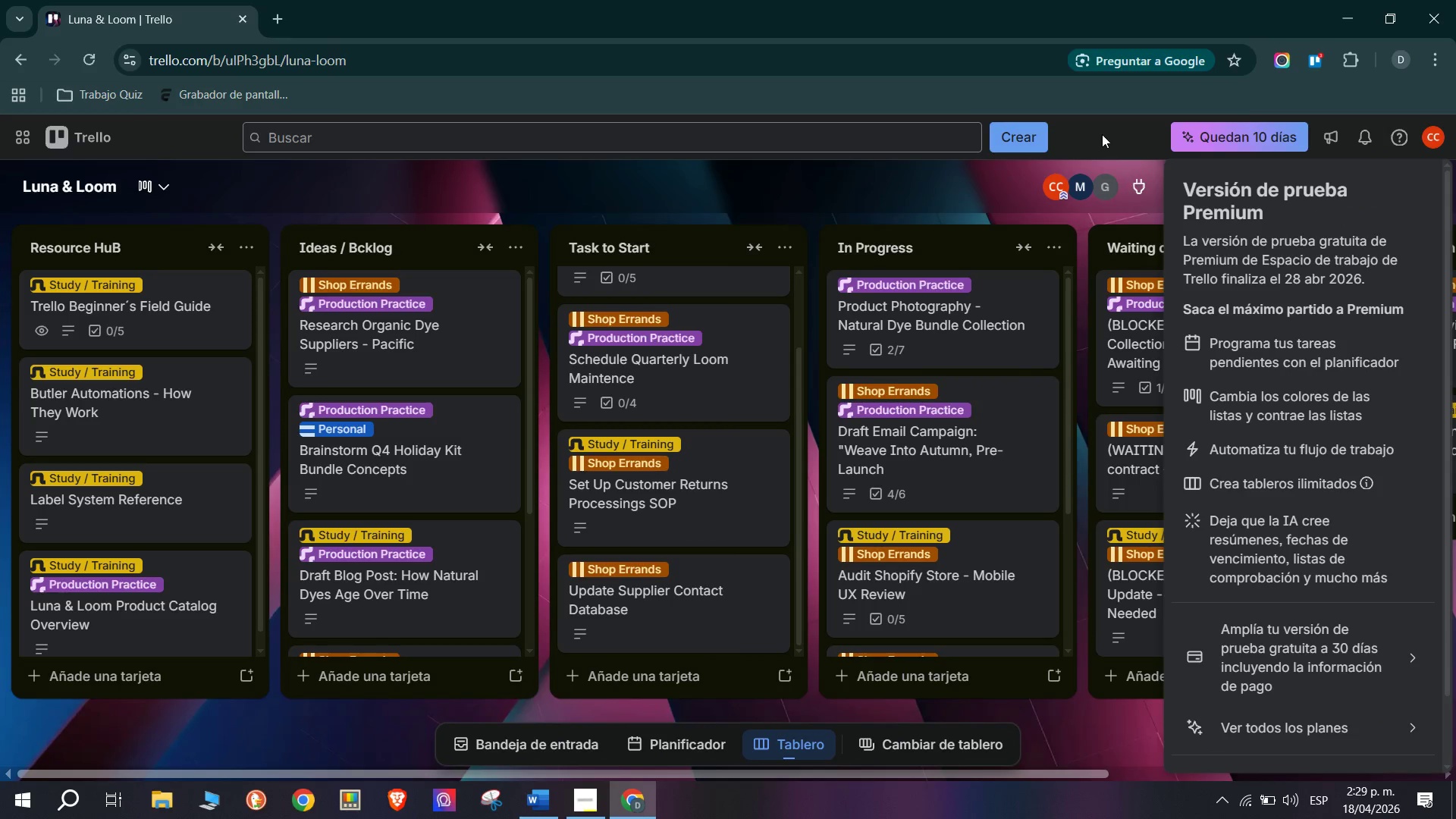 
left_click([1102, 133])
 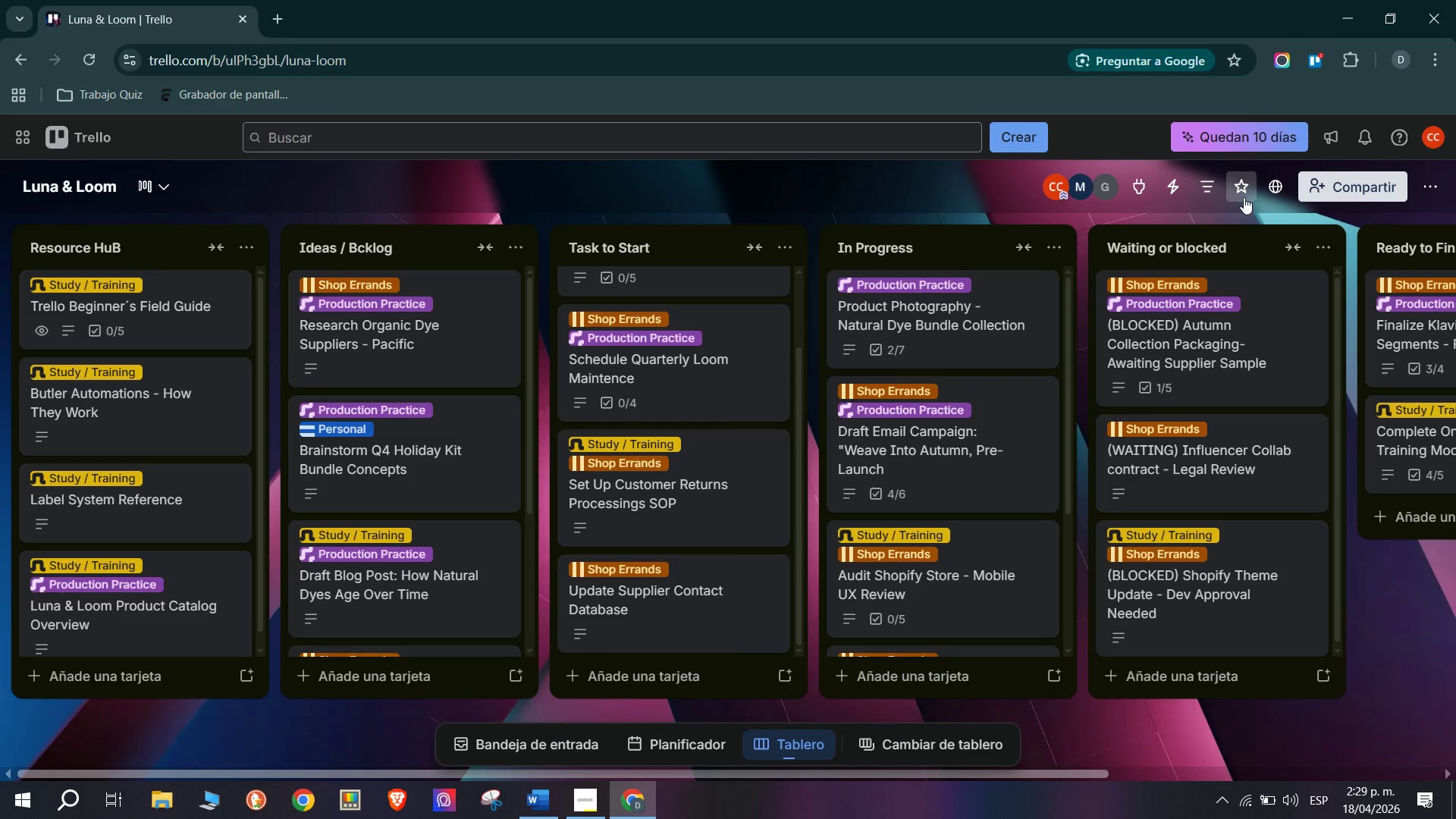 
left_click([1244, 195])
 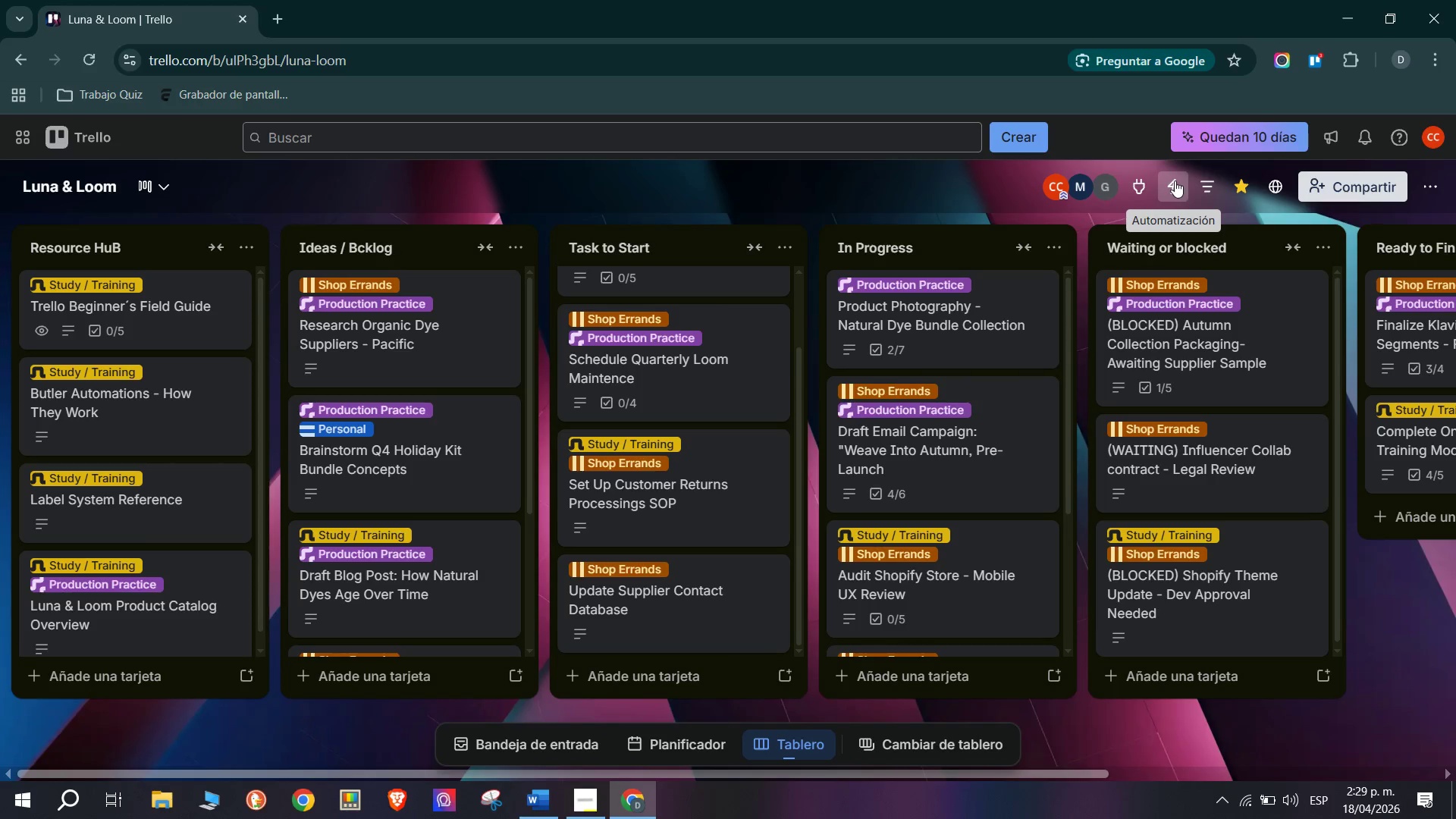 
left_click([1141, 185])
 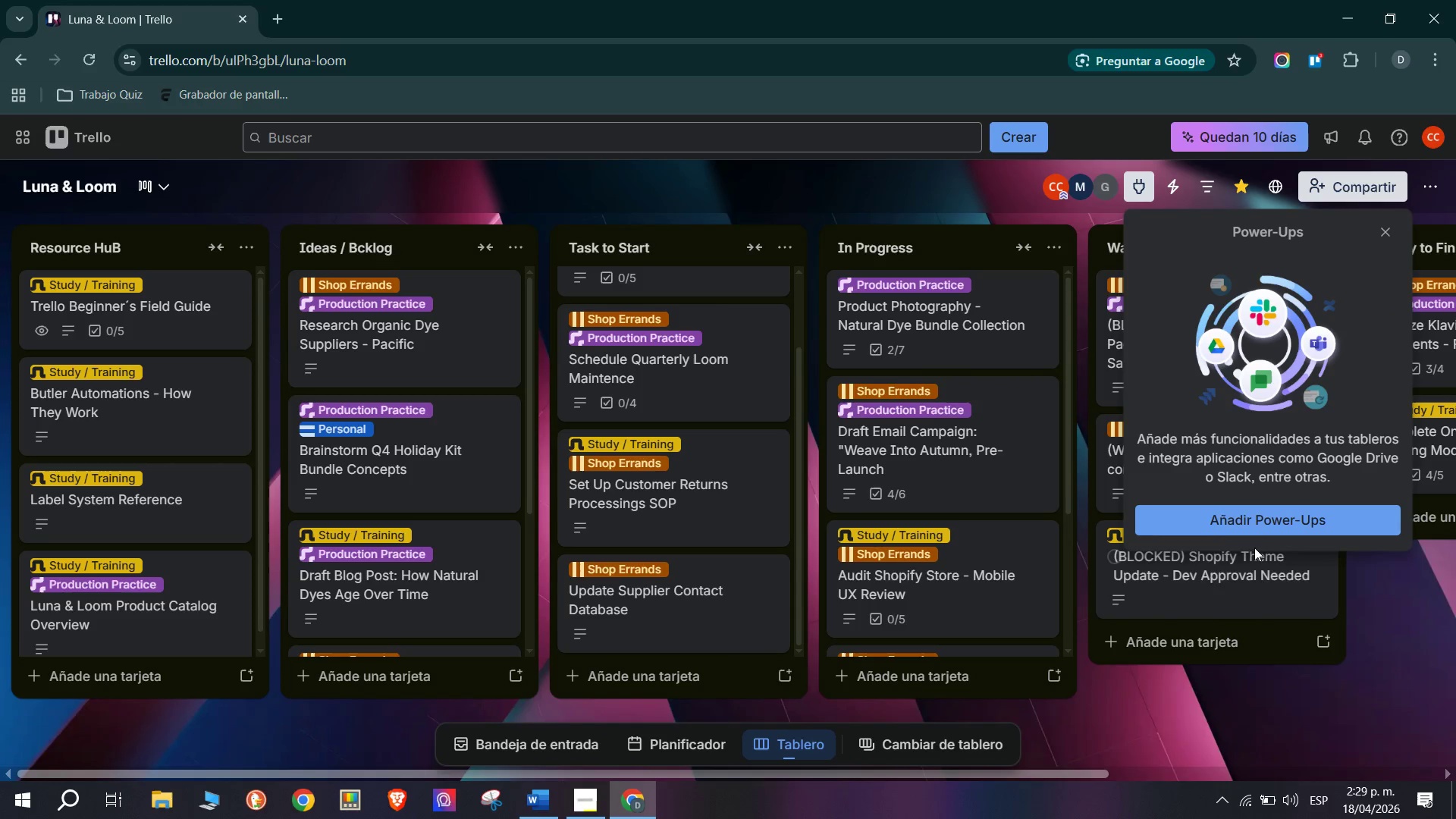 
left_click([1261, 522])
 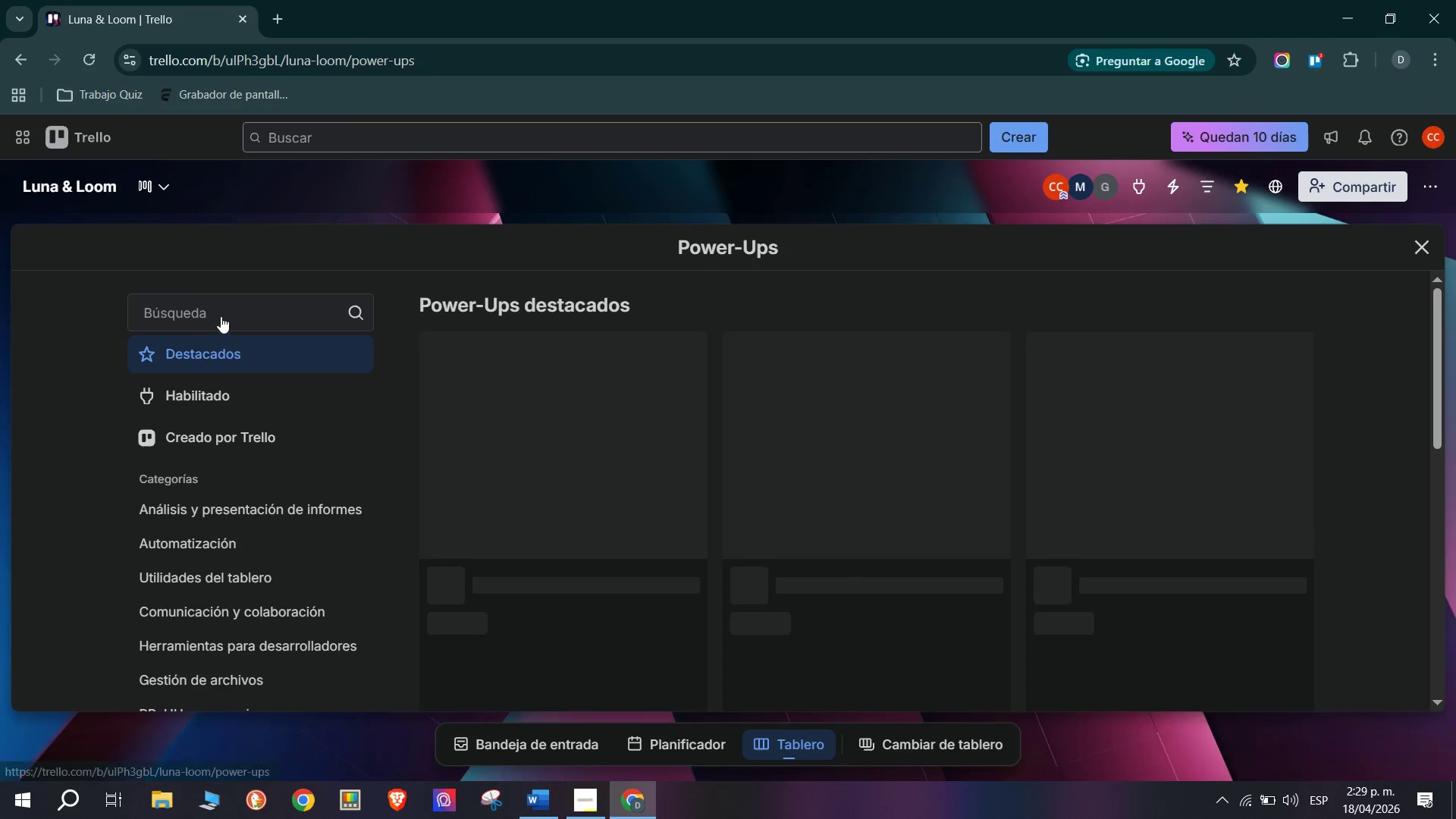 
left_click([222, 312])
 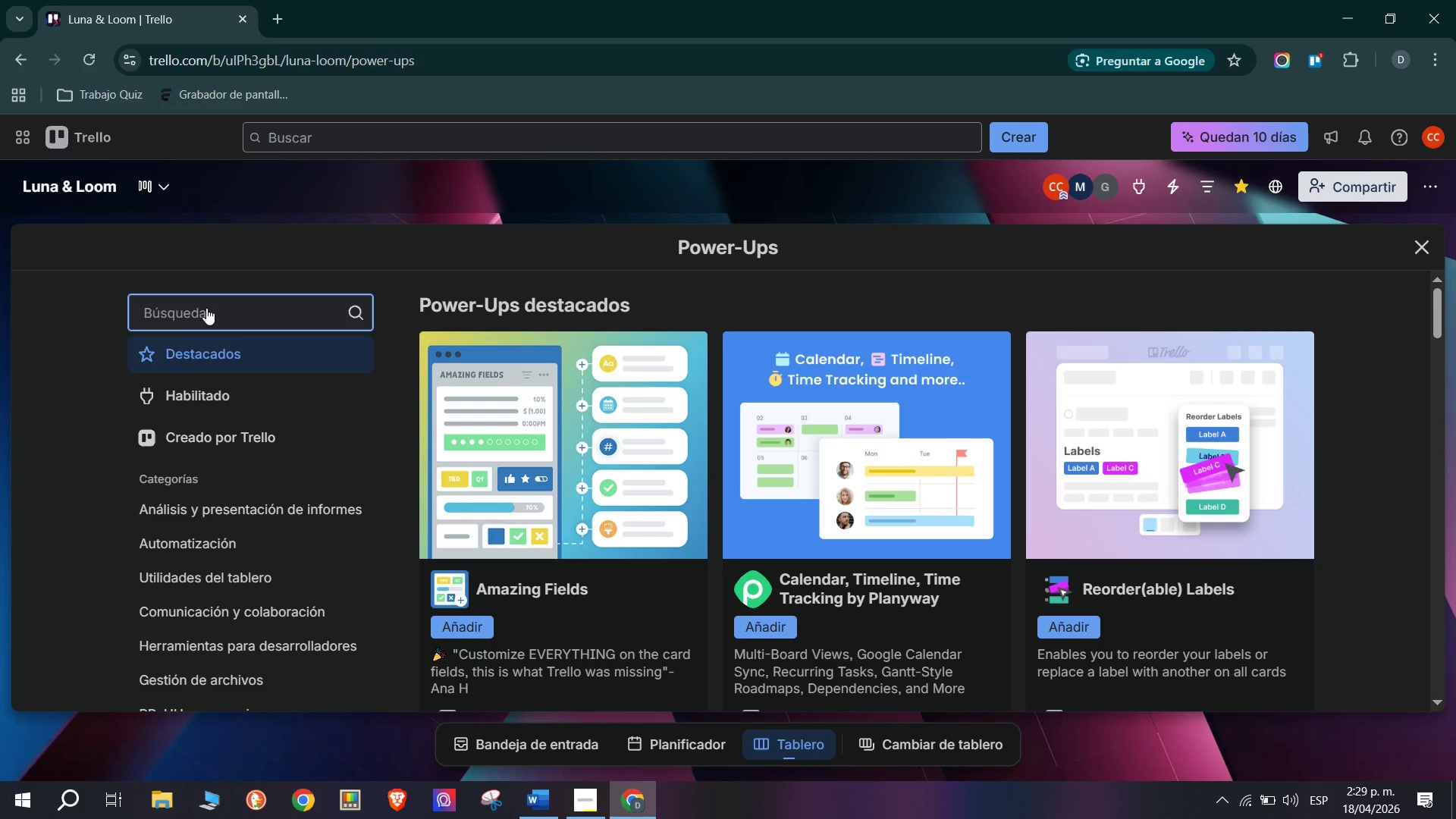 
type(memb)
 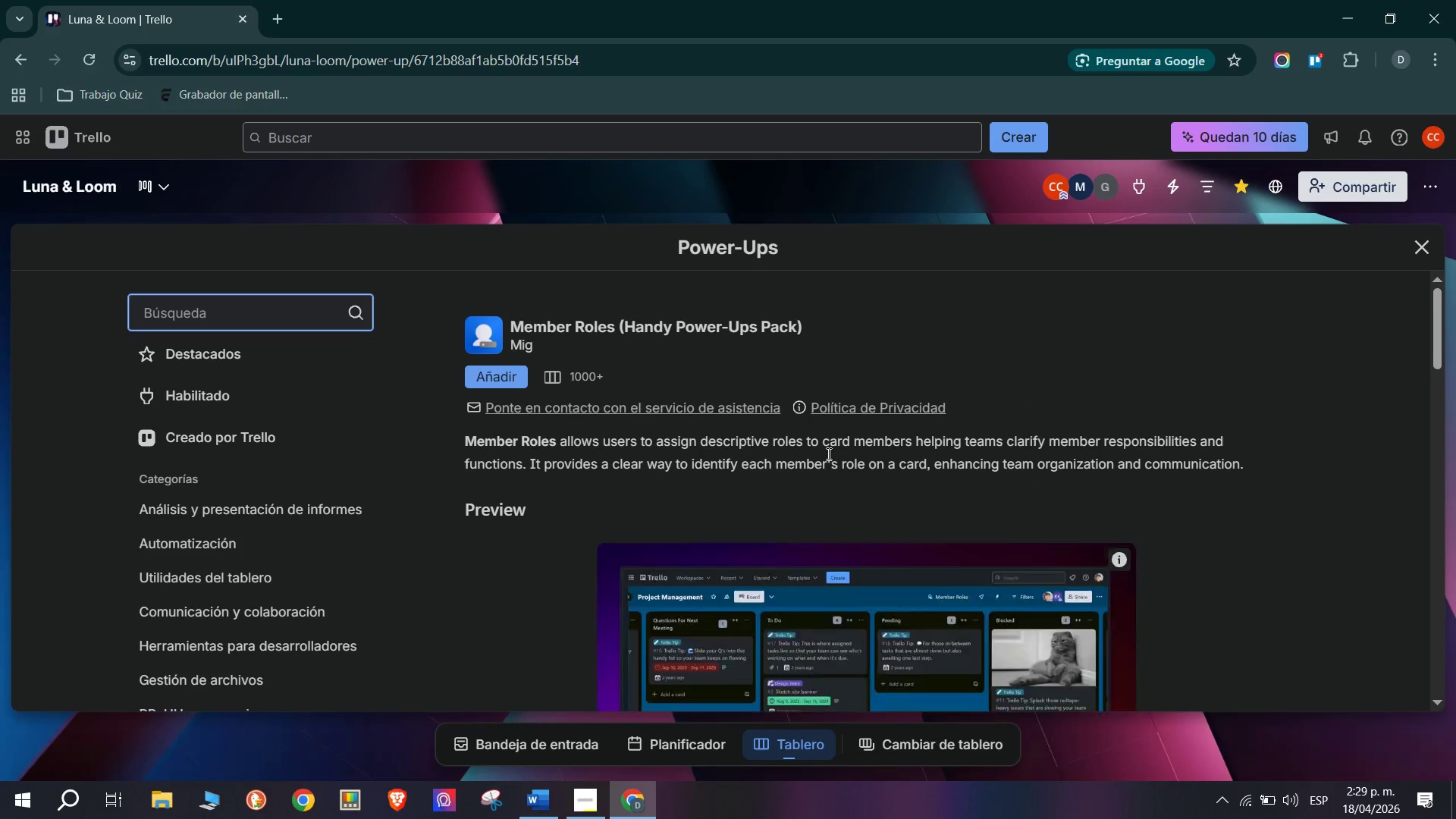 
left_click([488, 377])
 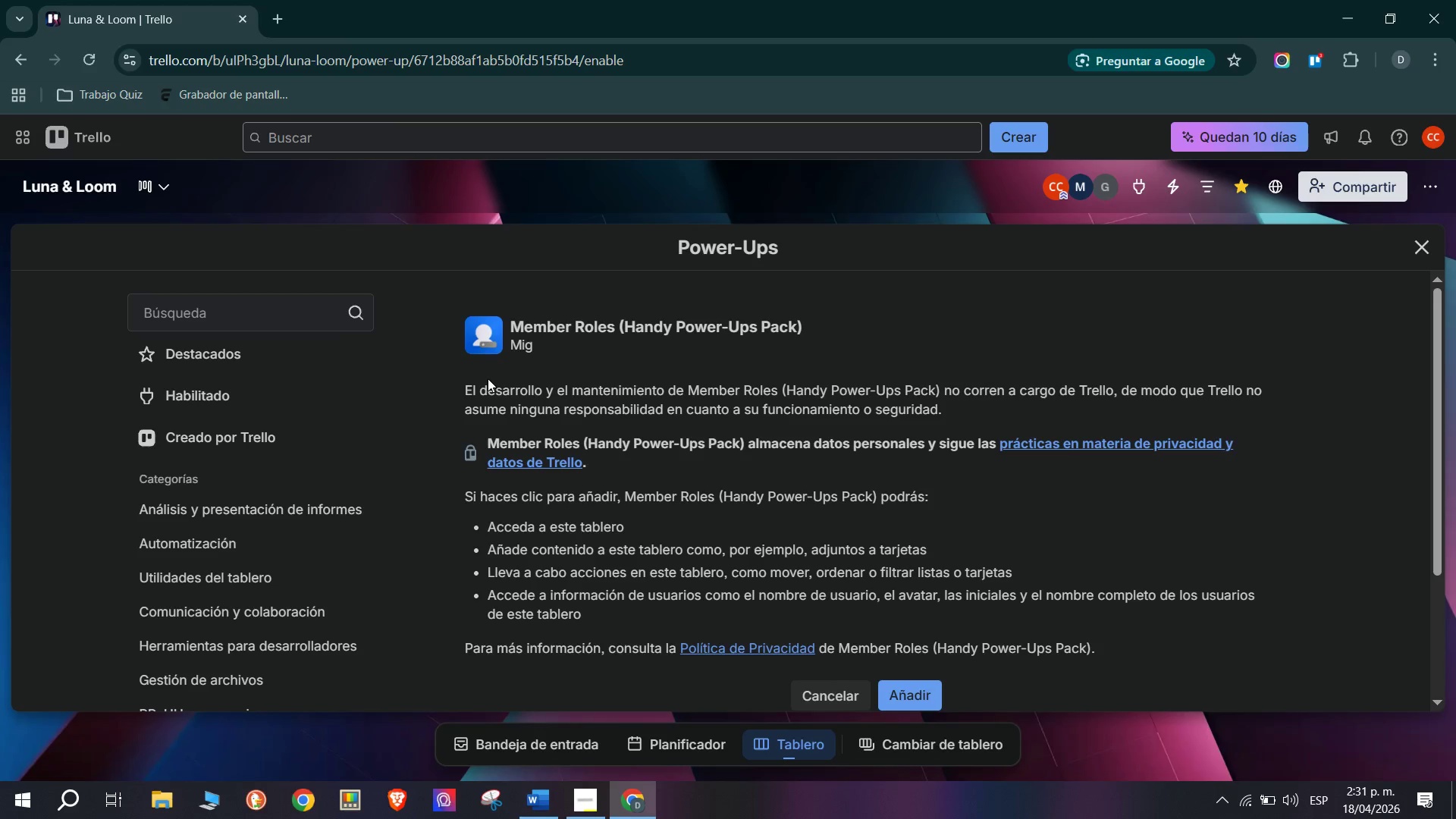 
wait(65.25)
 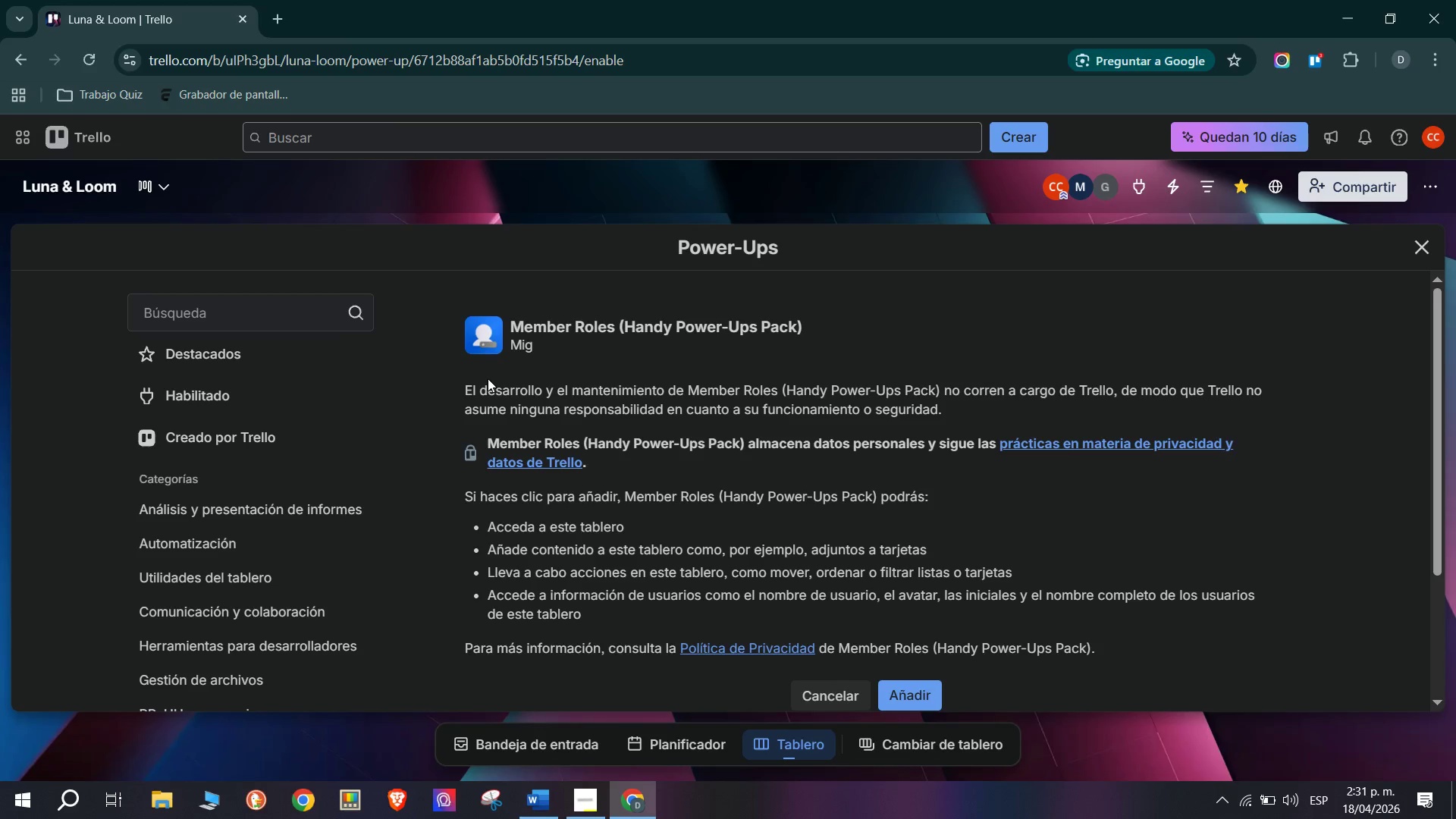 
scroll: coordinate [710, 477], scroll_direction: up, amount: 3.0
 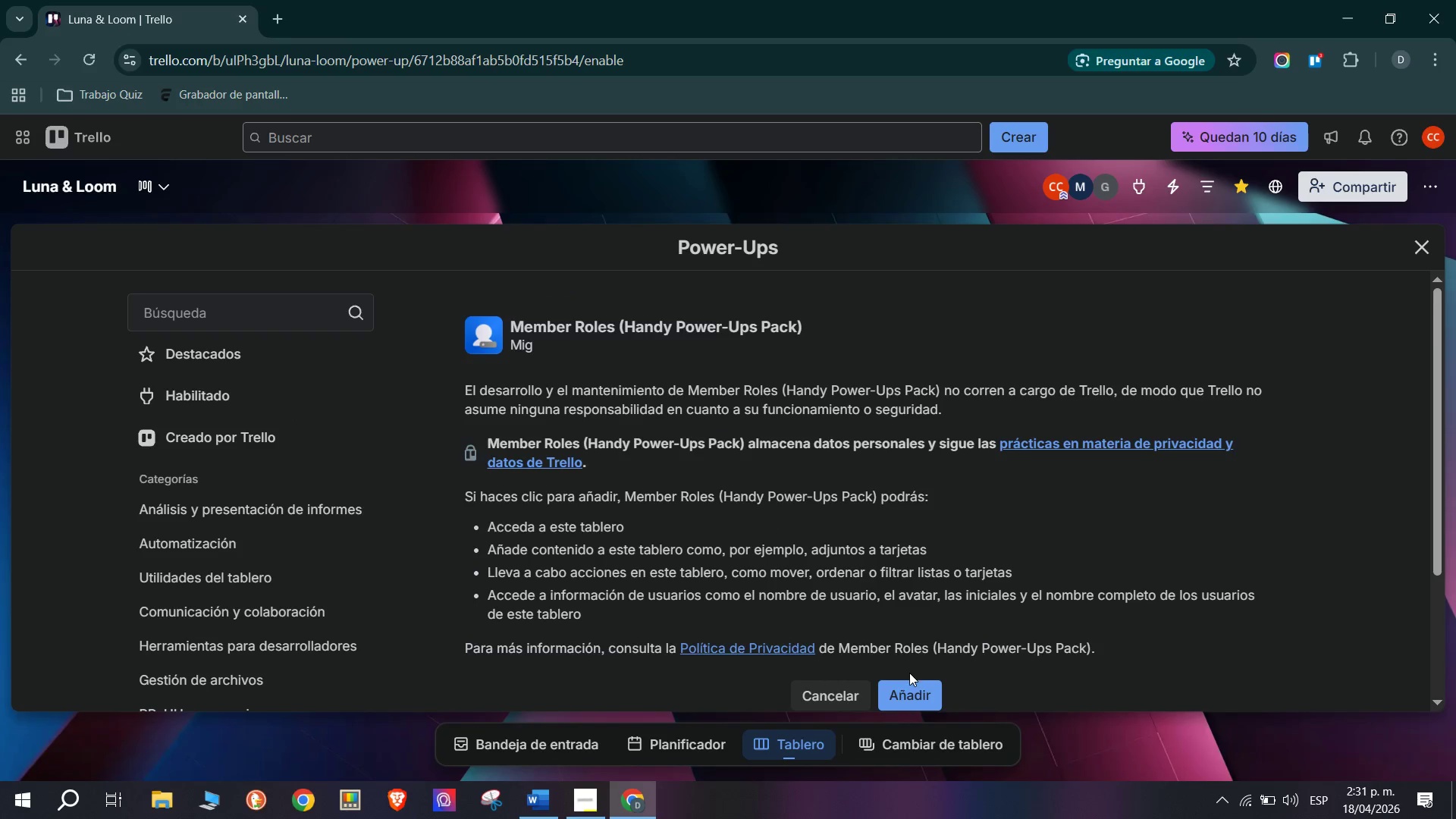 
left_click([910, 690])
 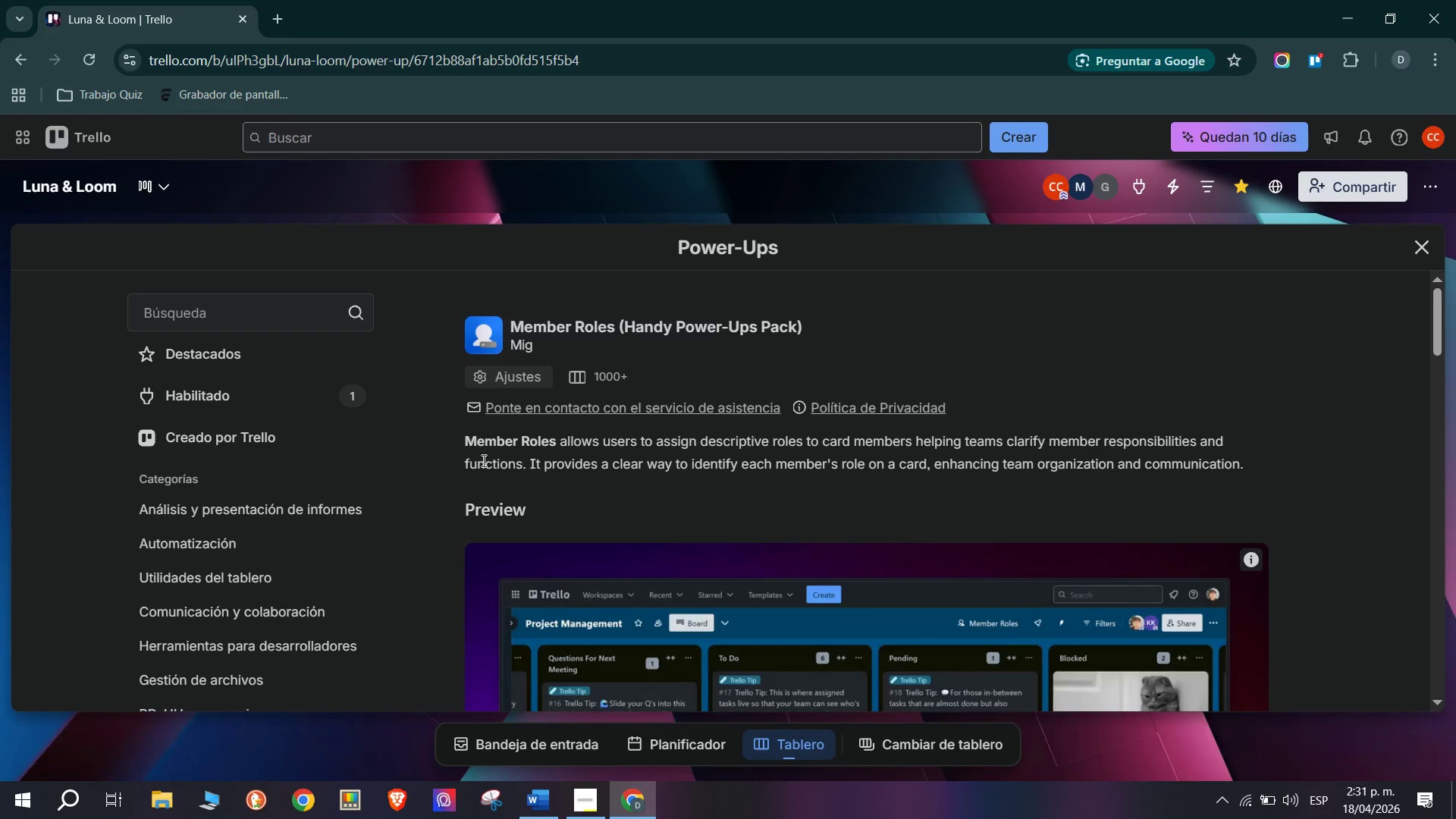 
left_click([505, 372])
 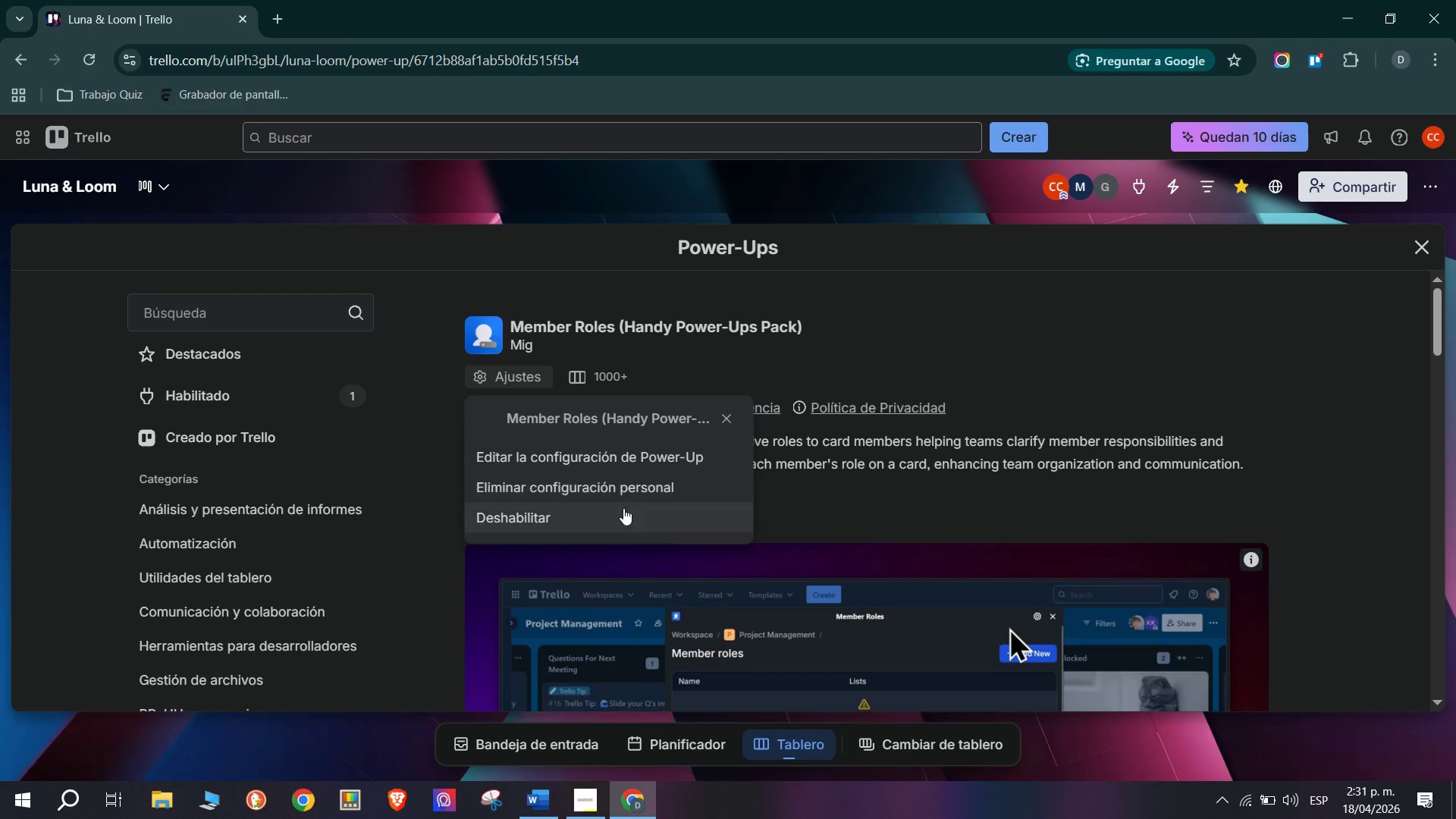 
left_click([573, 568])
 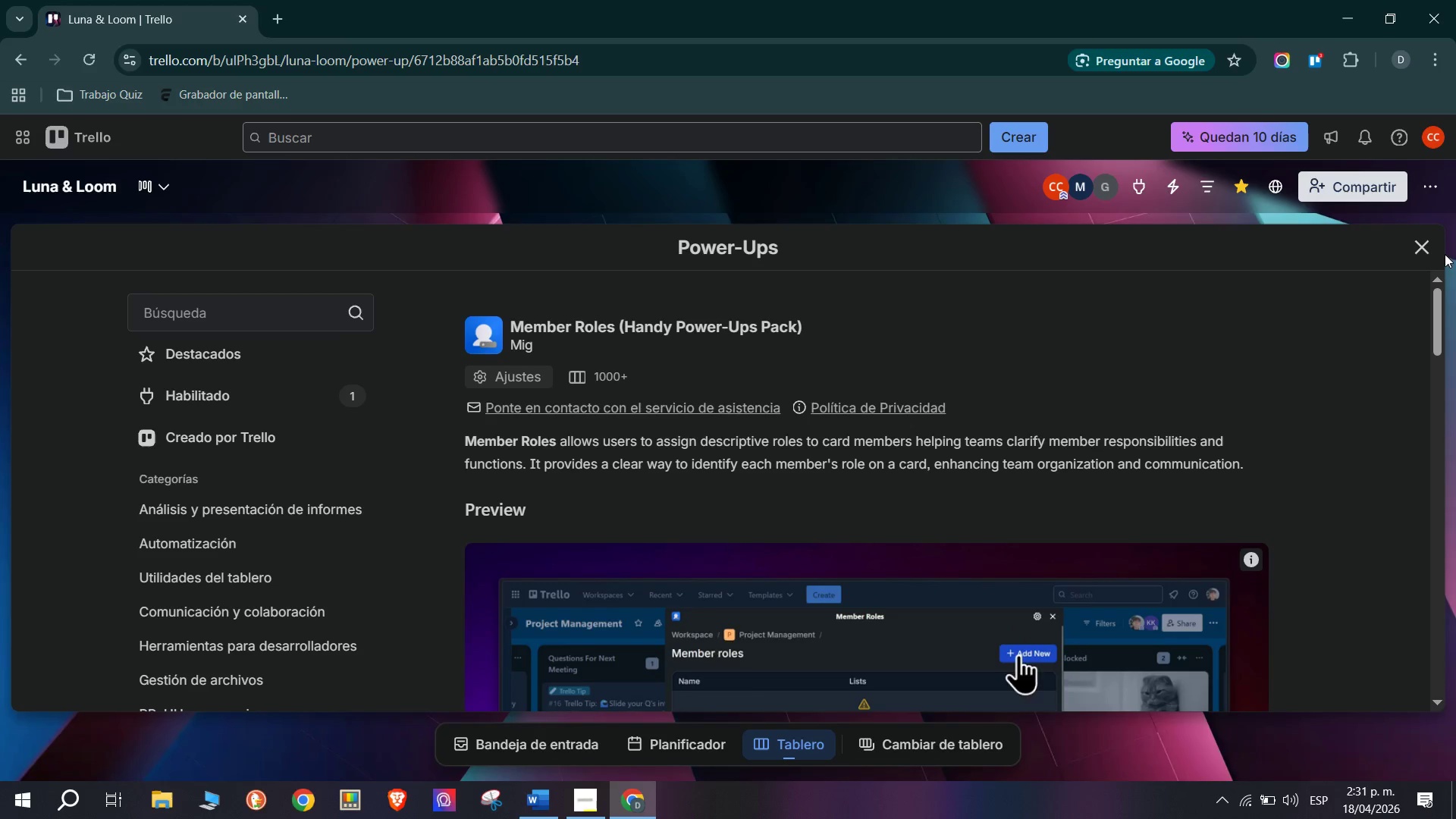 
left_click([1424, 256])
 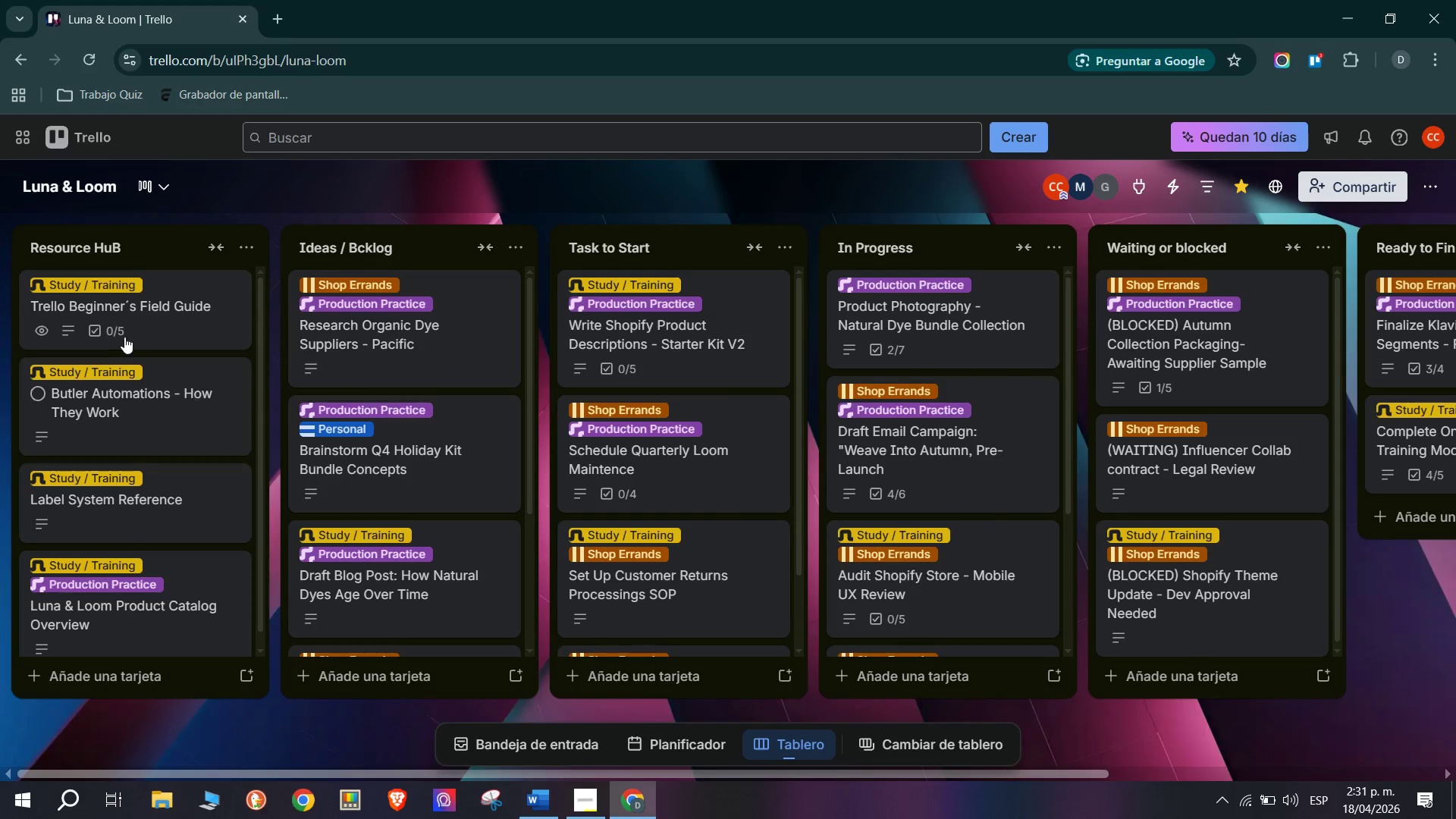 
left_click([155, 332])
 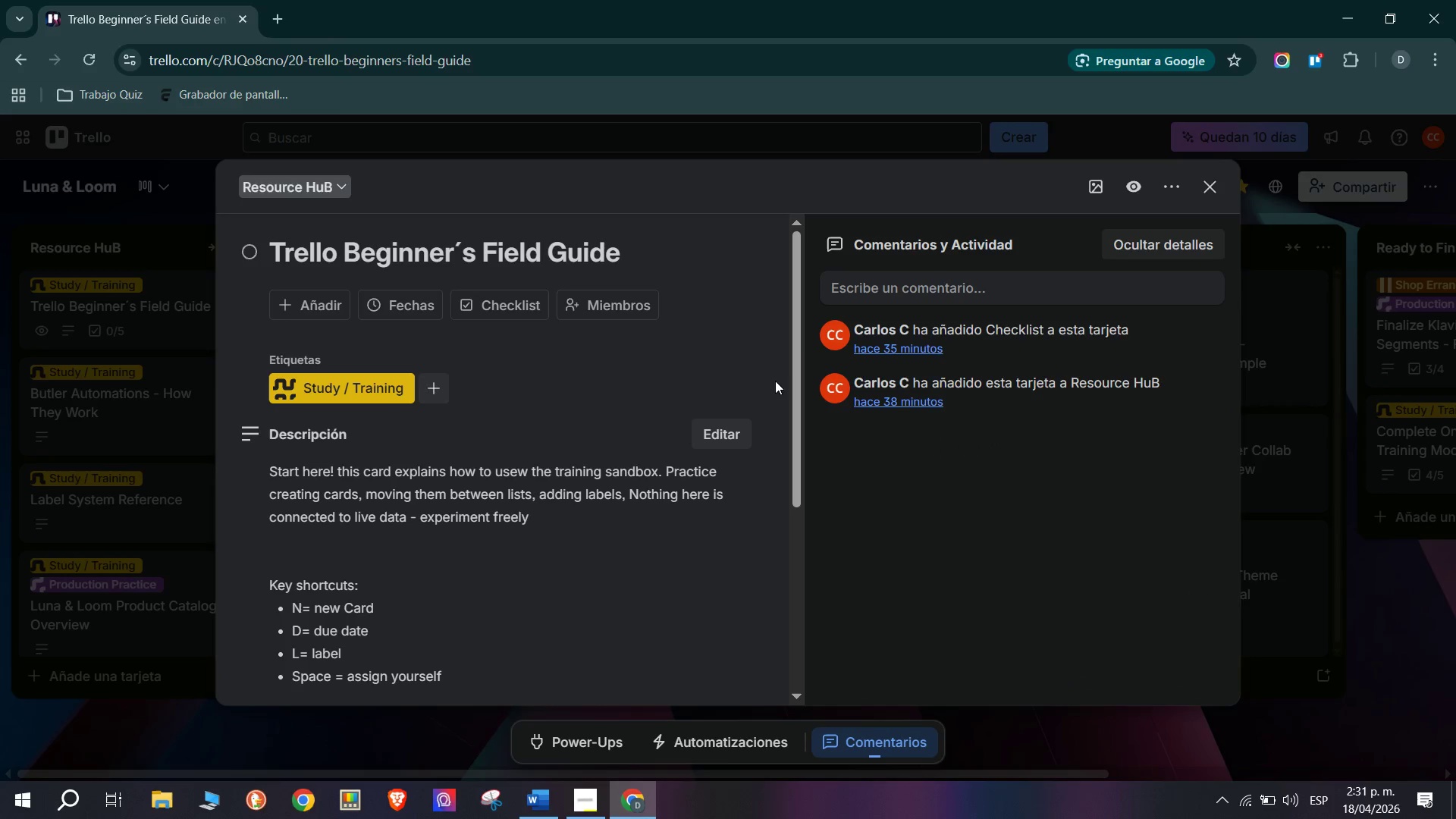 
left_click([1205, 186])
 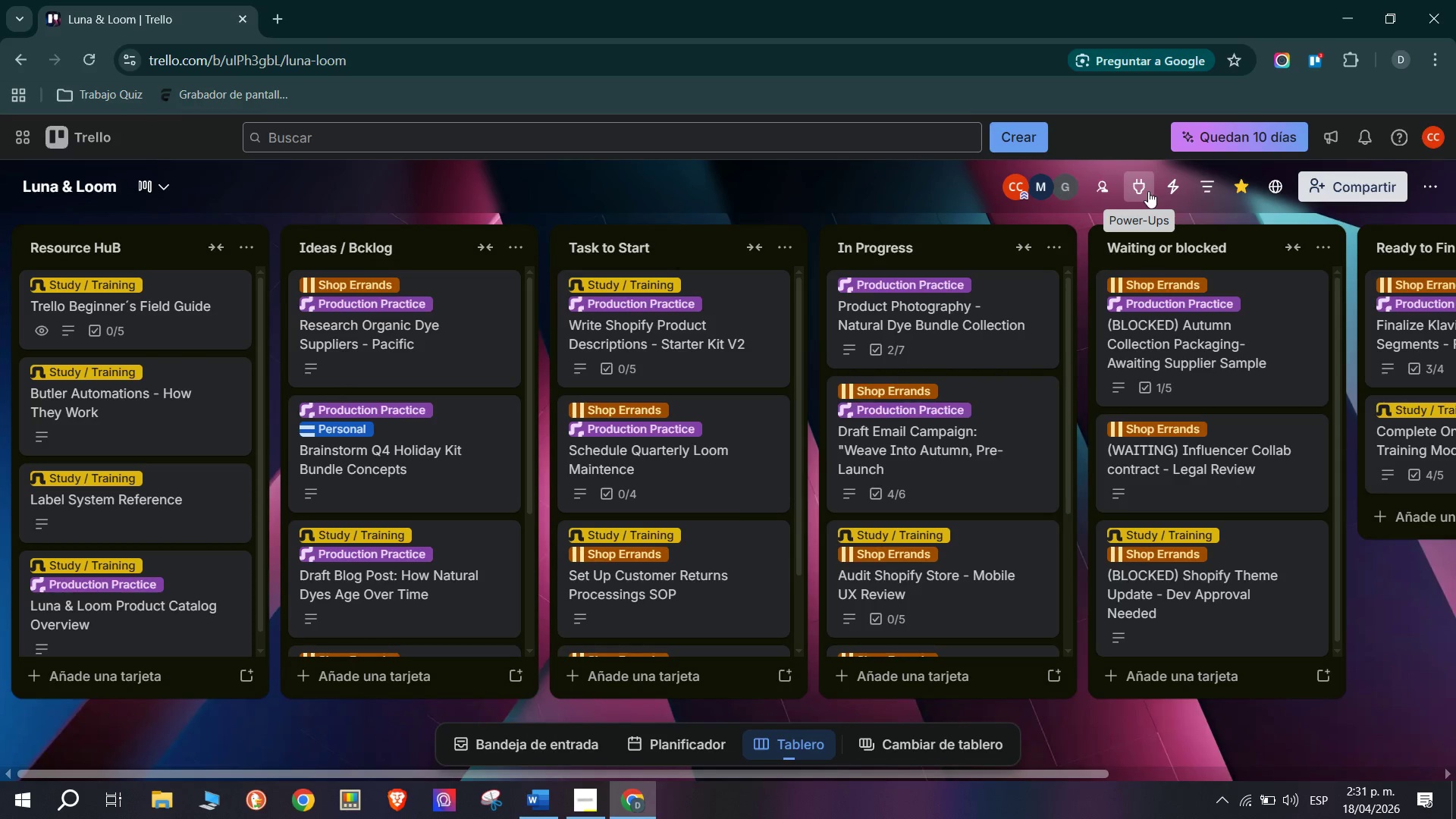 
left_click([1097, 196])
 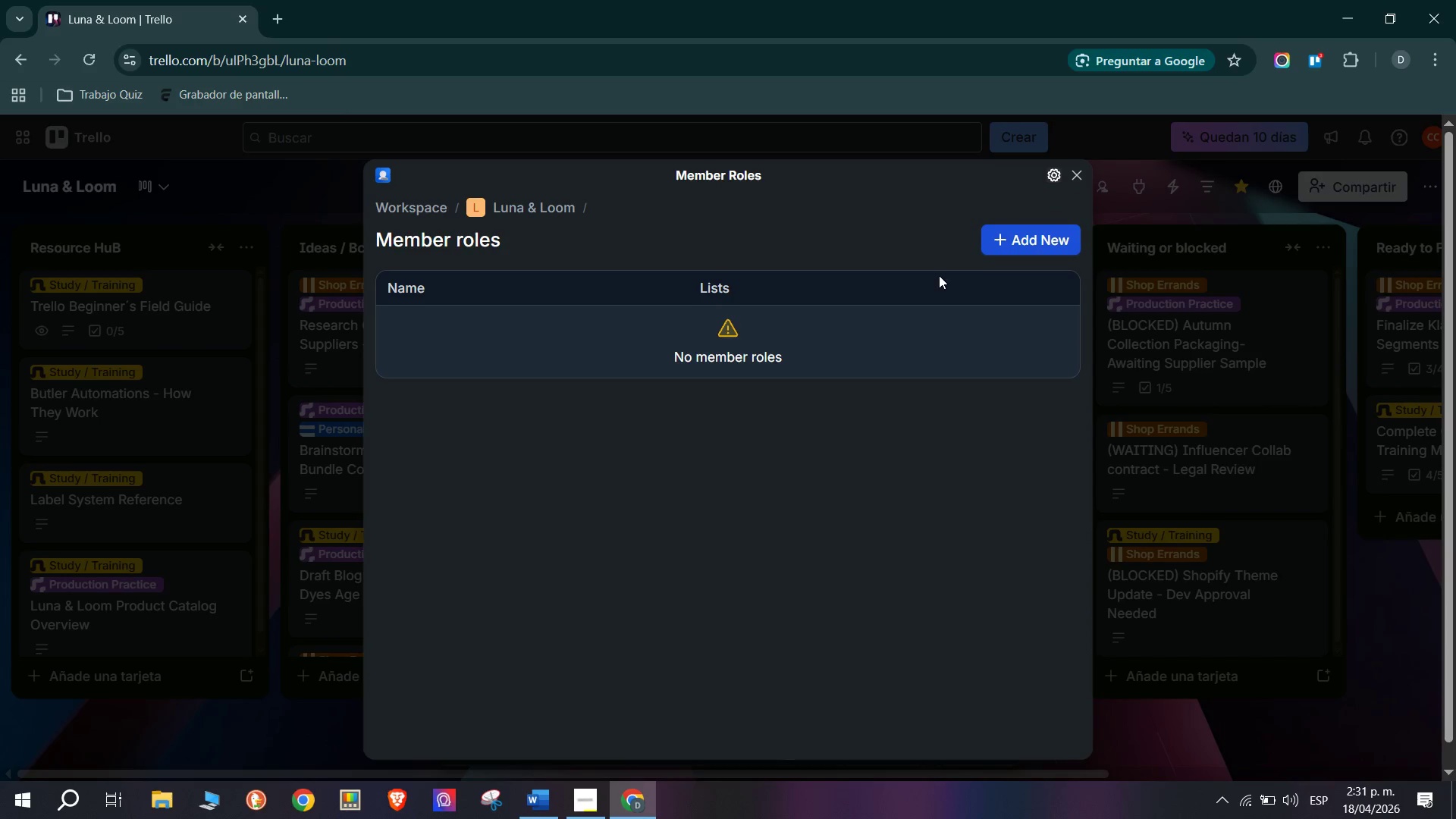 
left_click([996, 234])
 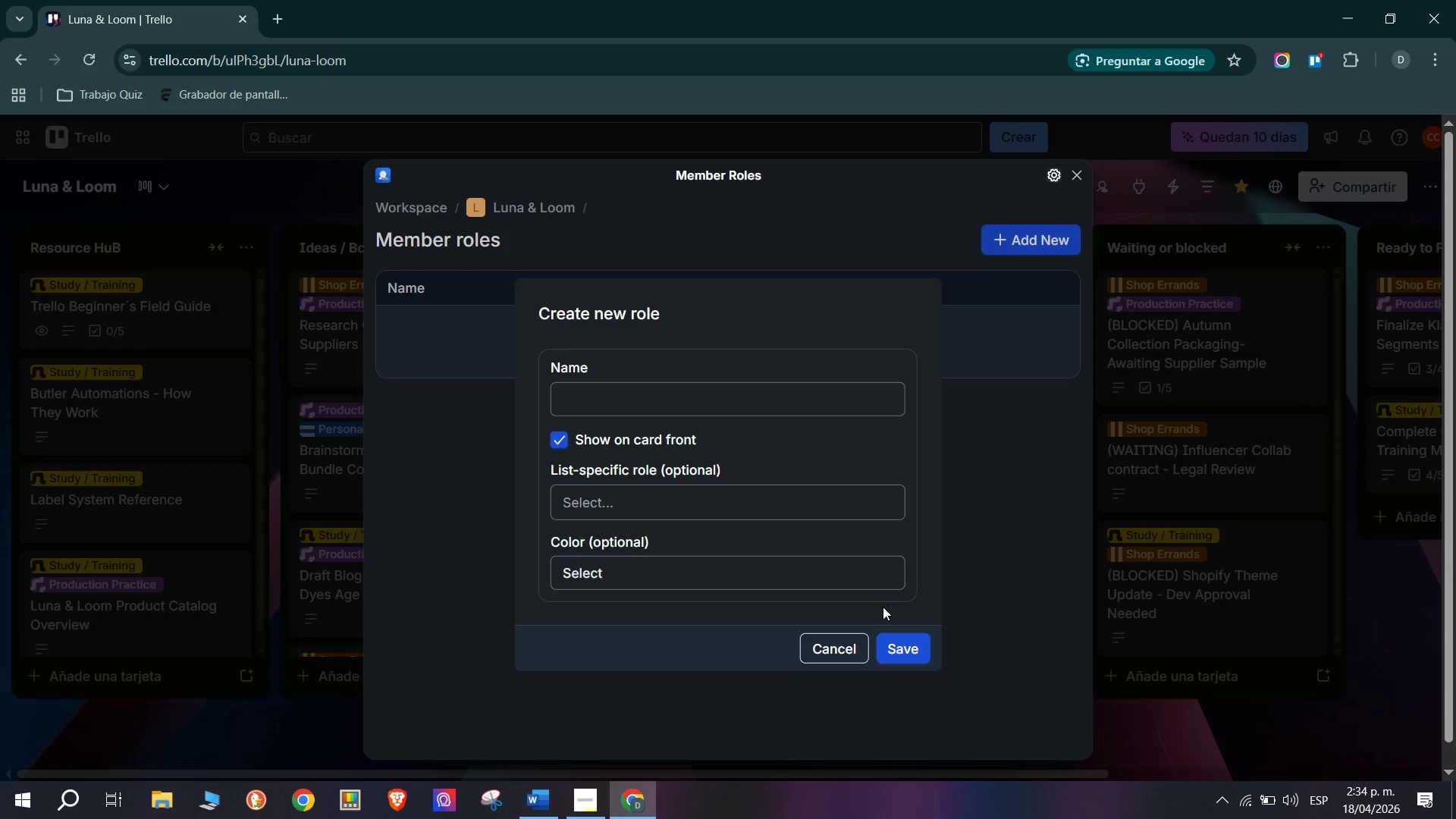 
wait(185.08)
 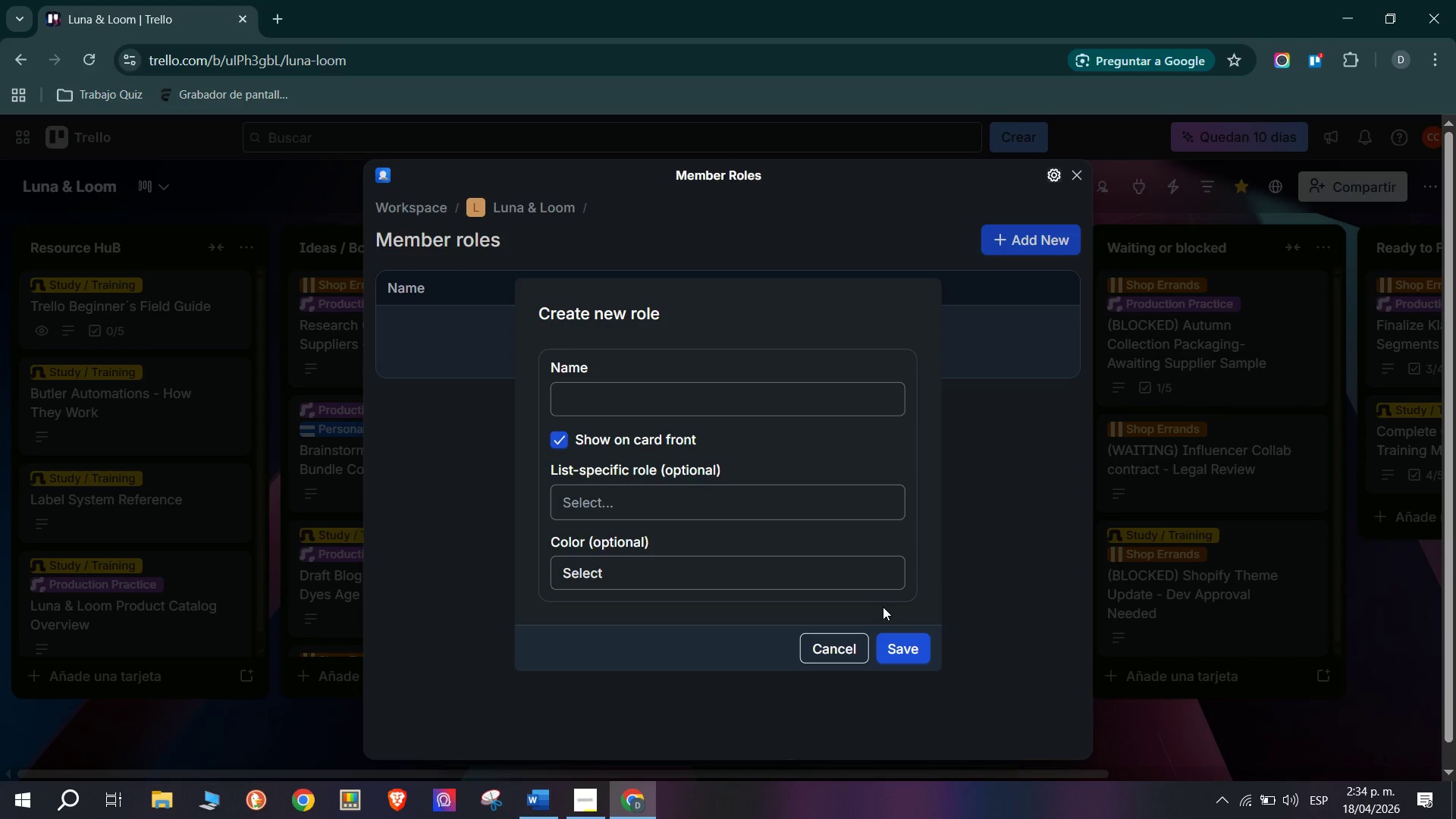 
left_click_drag(start_coordinate=[635, 372], to_coordinate=[635, 378])
 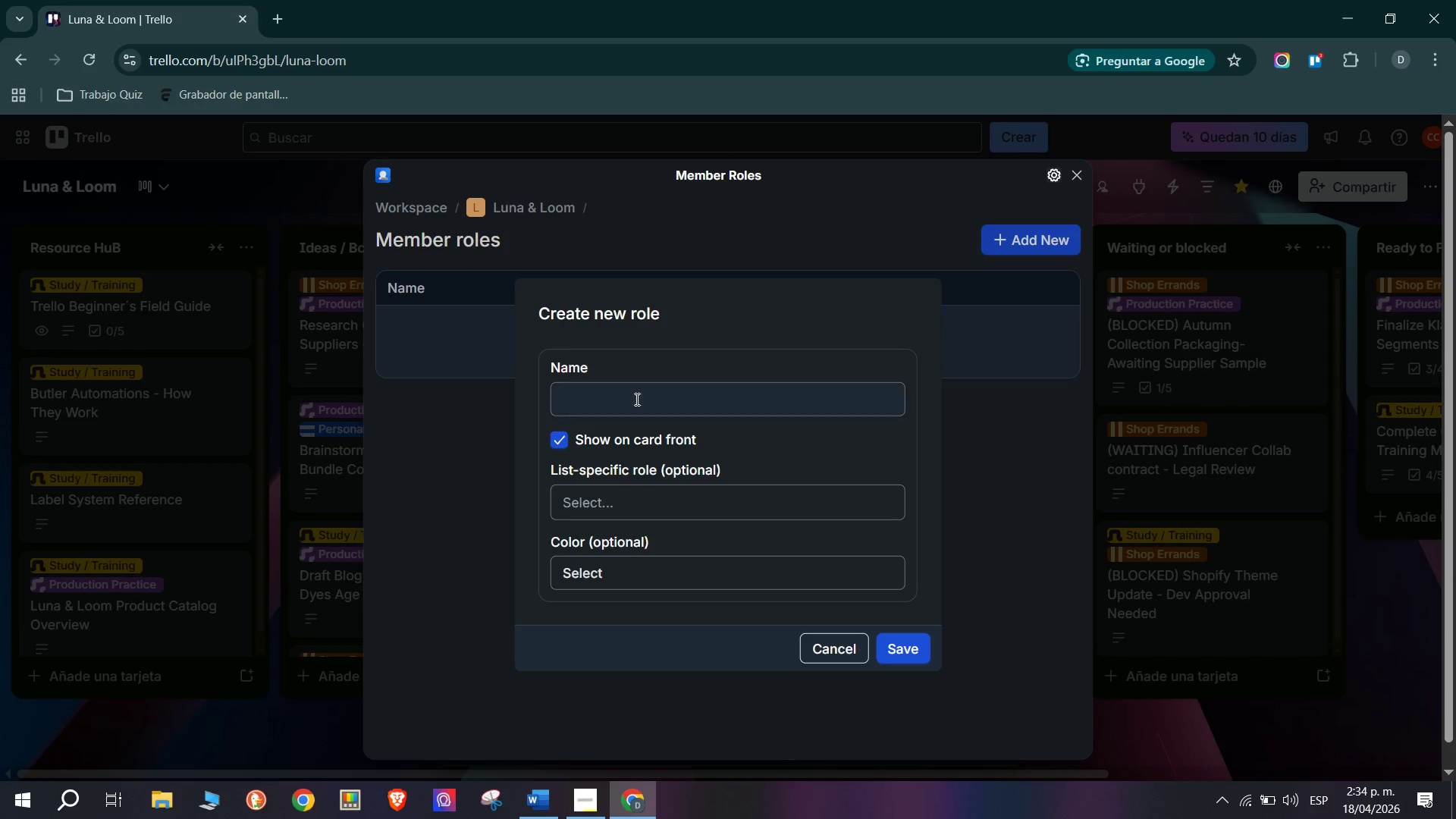 
double_click([635, 399])
 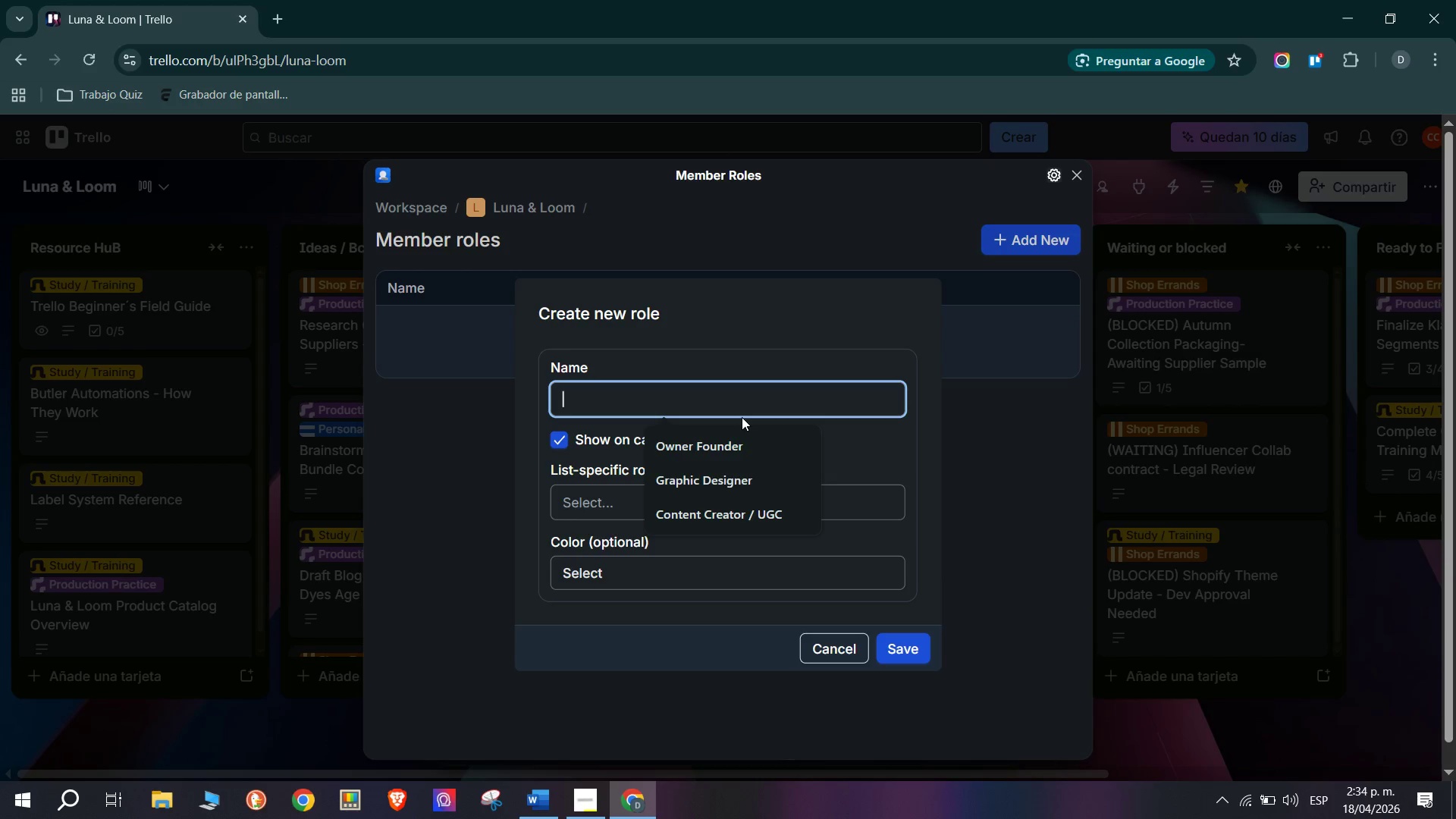 
wait(28.5)
 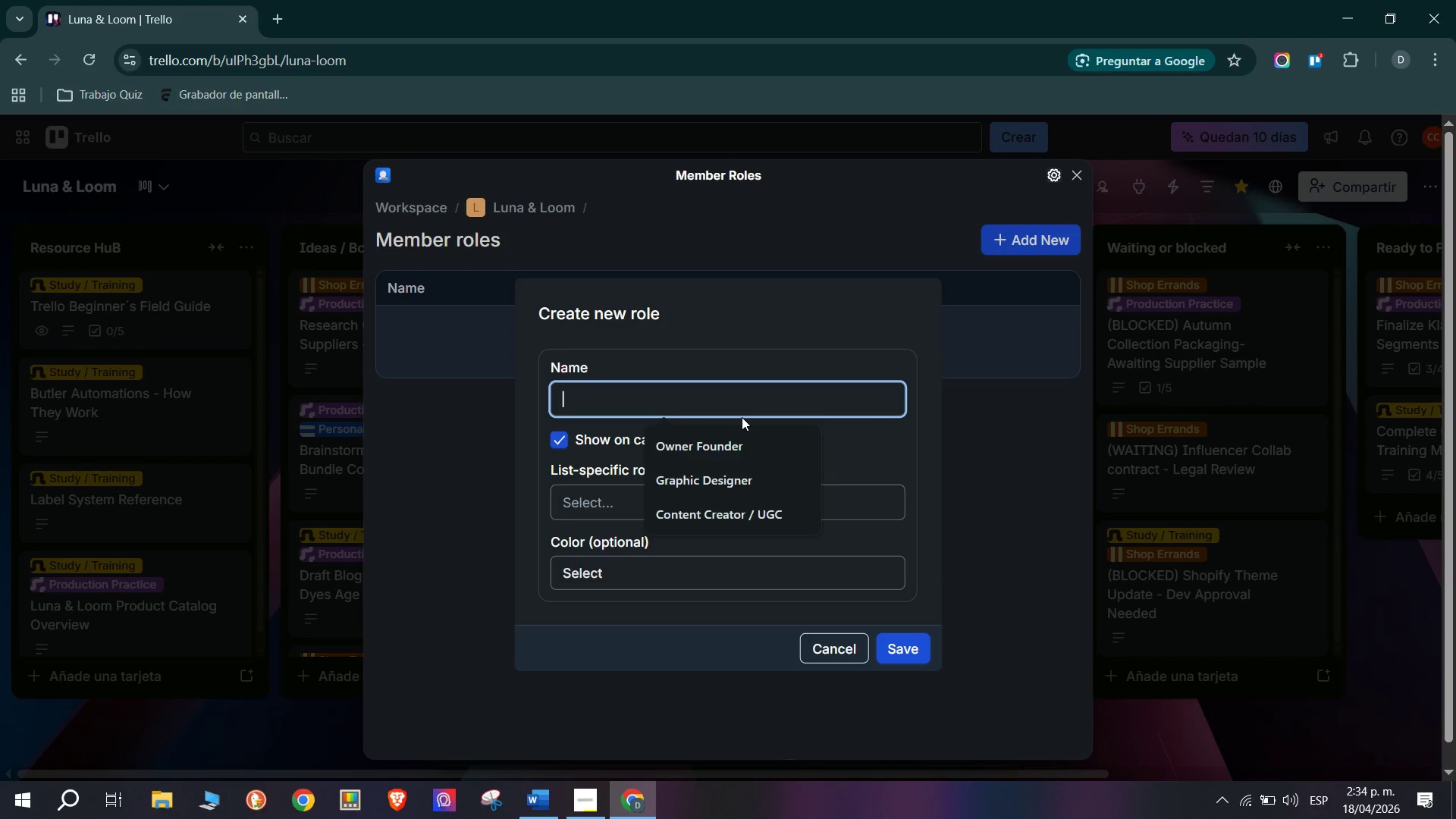 
left_click([1091, 433])
 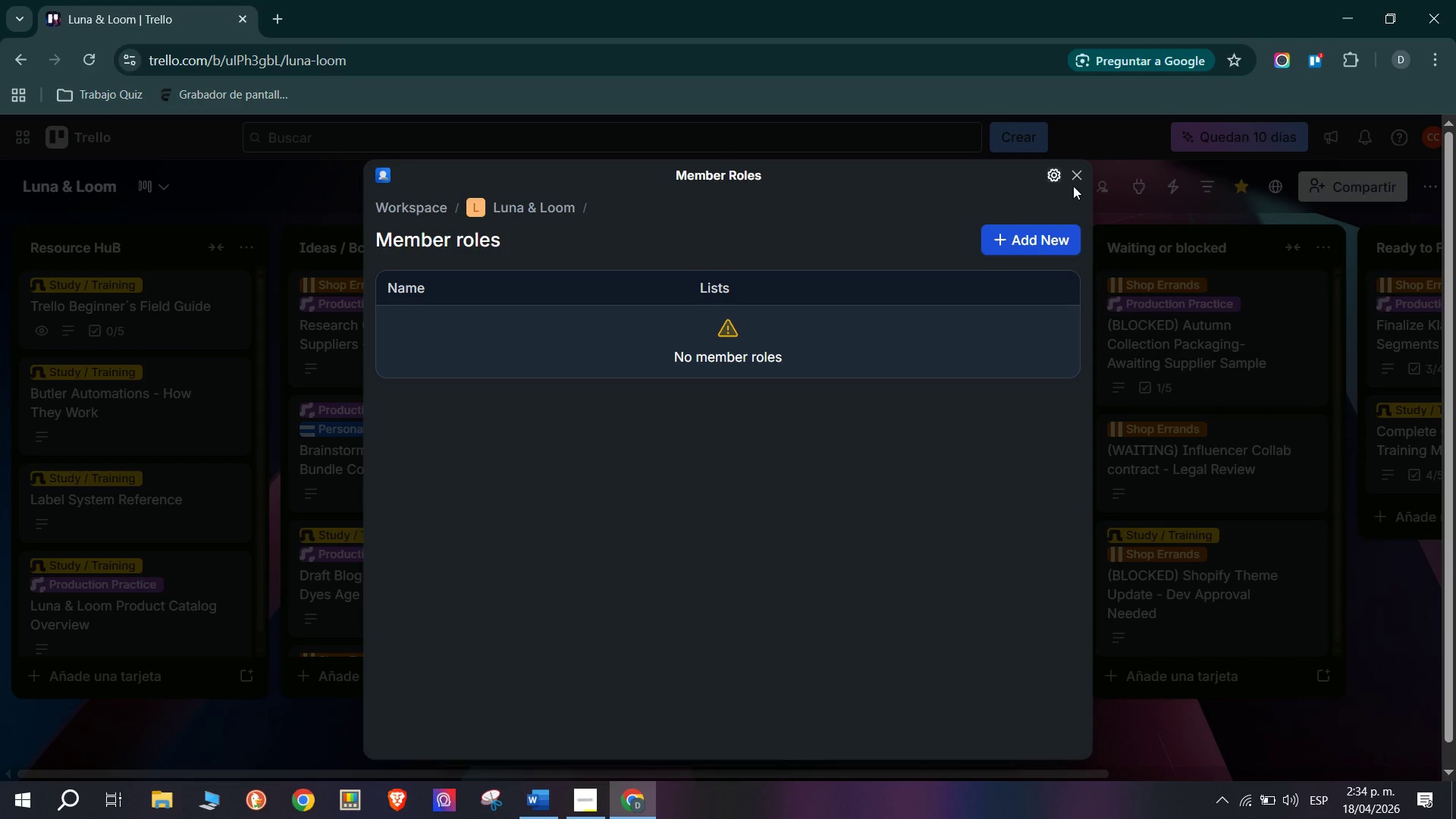 
left_click([1074, 179])
 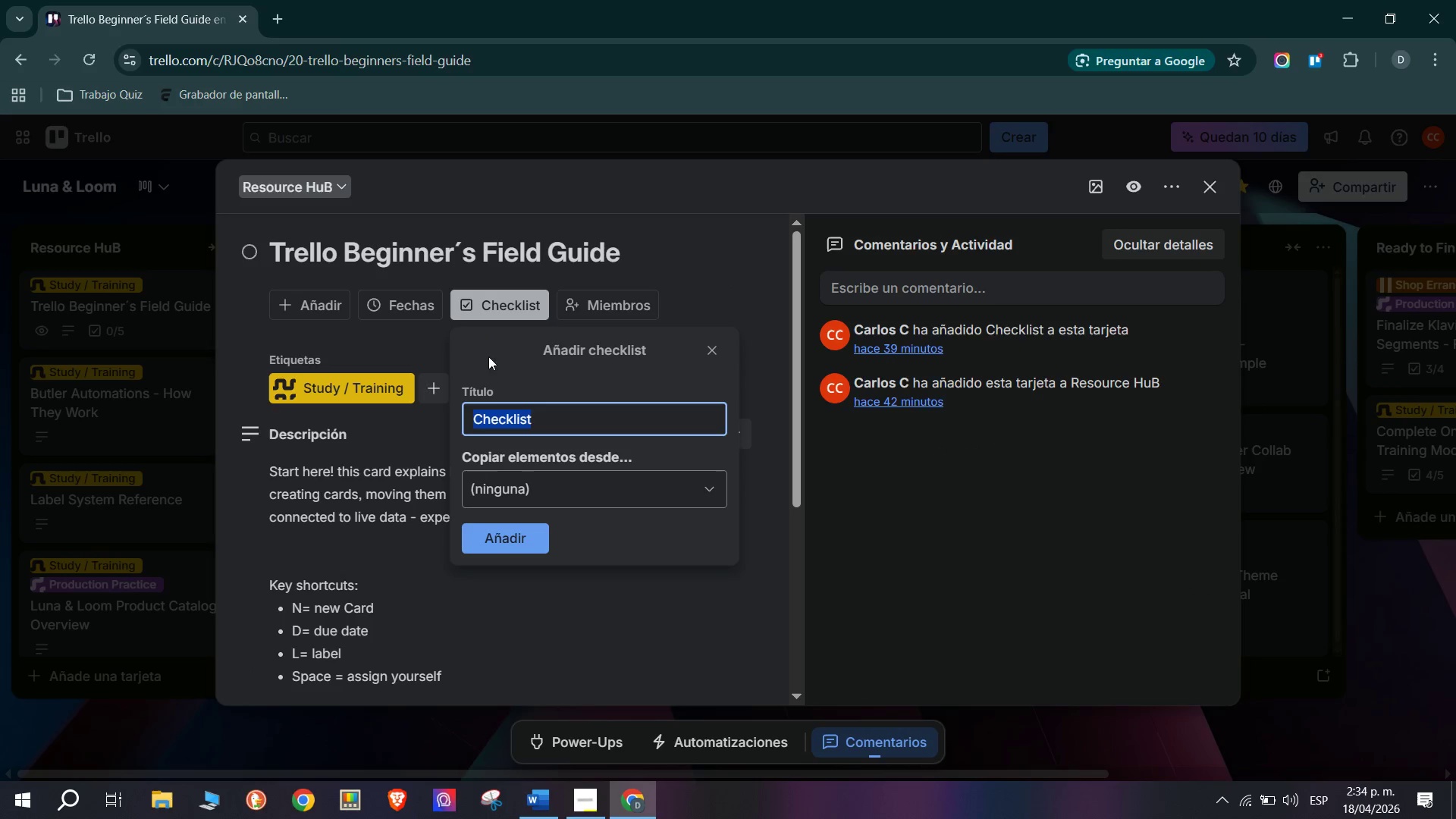 
left_click_drag(start_coordinate=[566, 299], to_coordinate=[570, 297])
 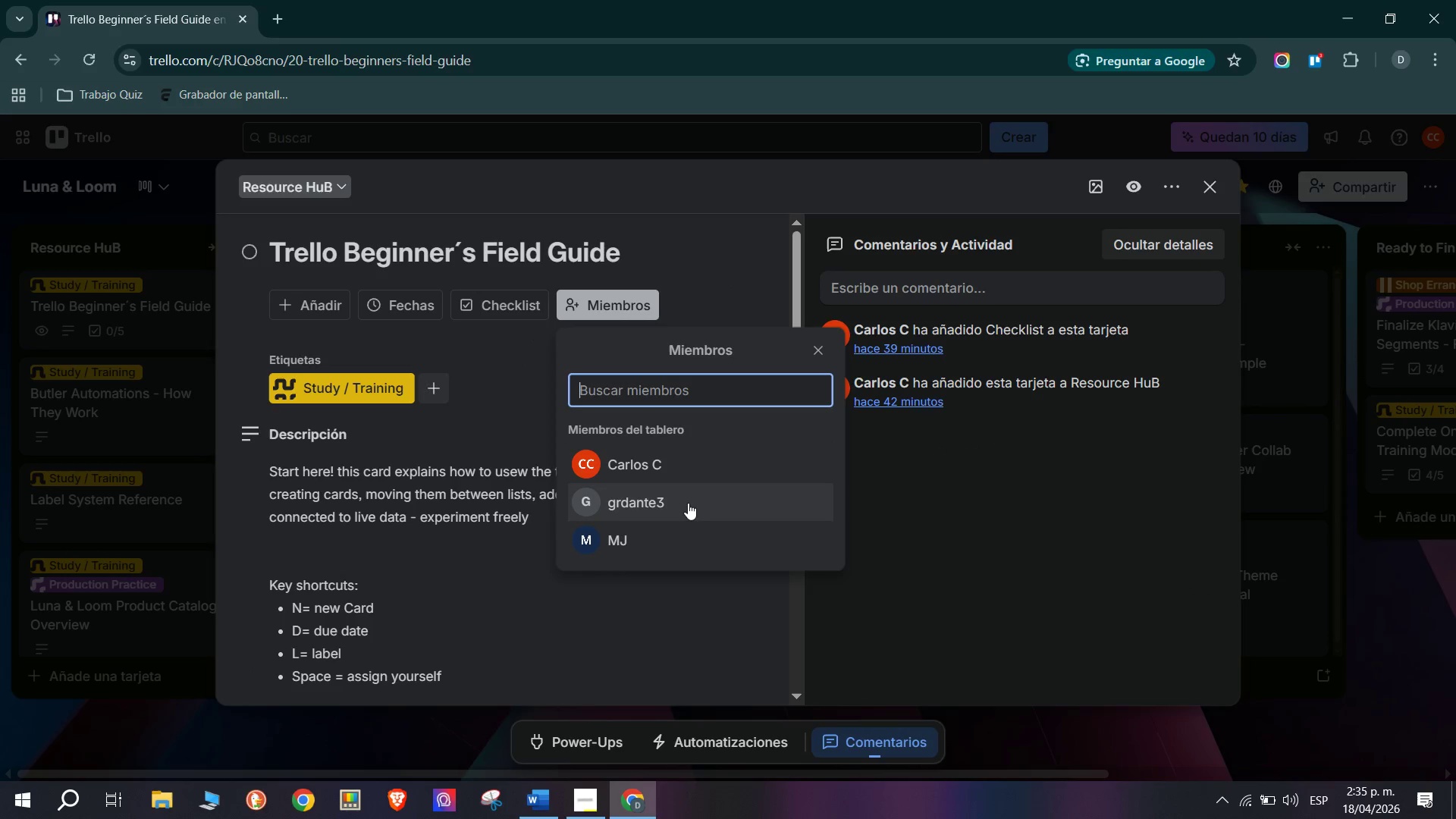 
left_click([688, 501])
 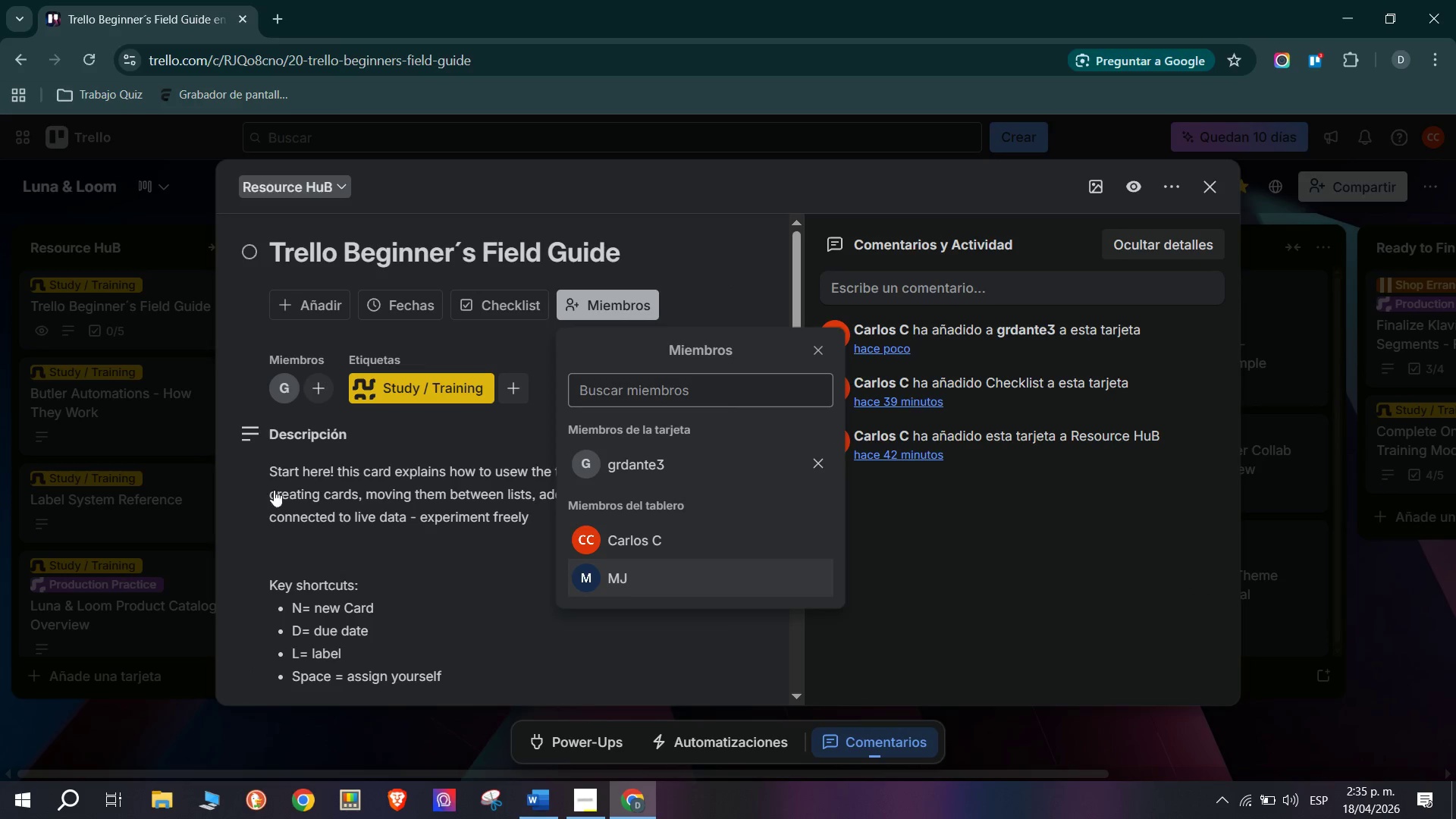 
left_click([168, 450])
 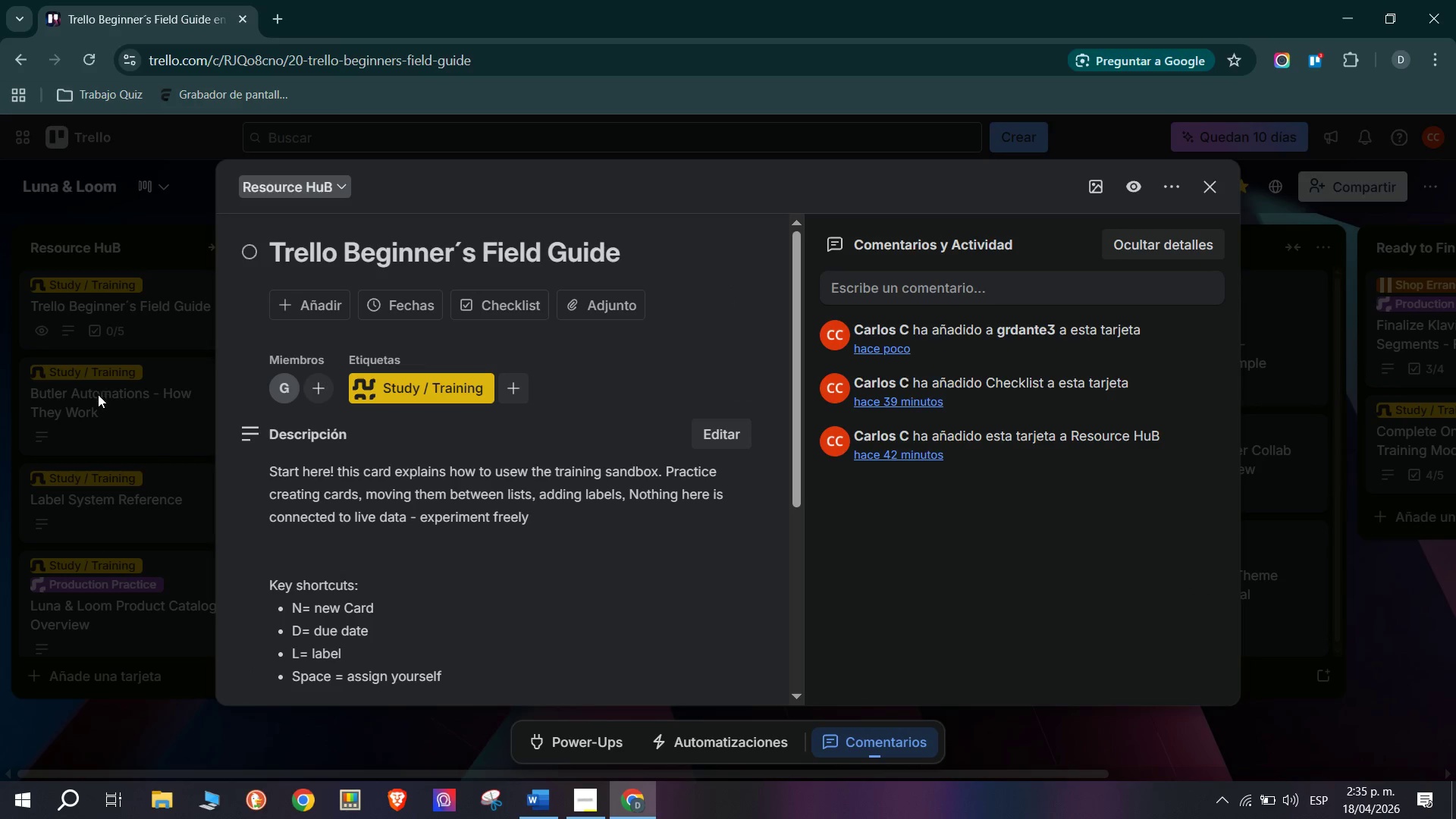 
left_click([155, 465])
 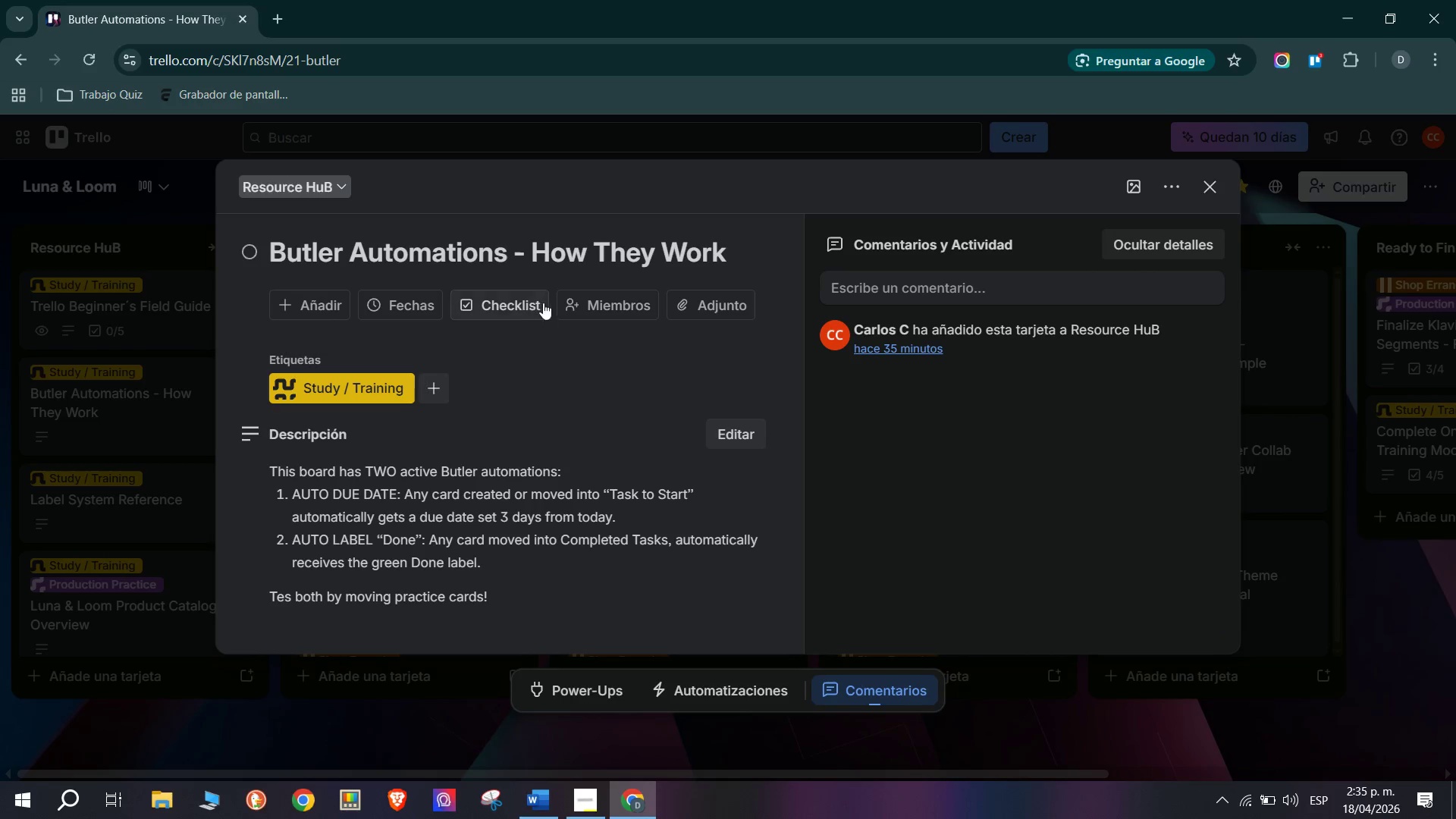 
left_click([606, 303])
 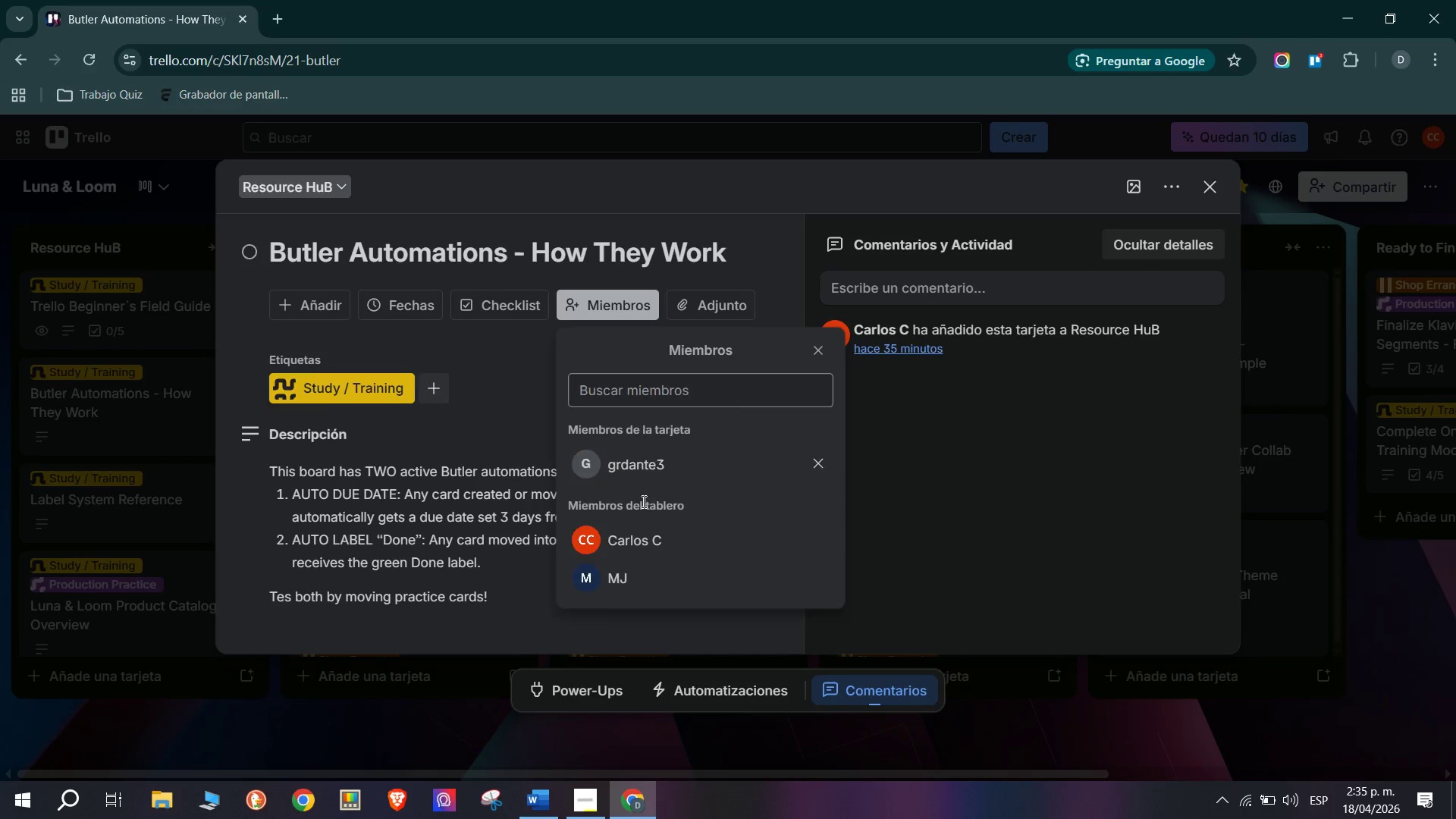 
double_click([171, 429])
 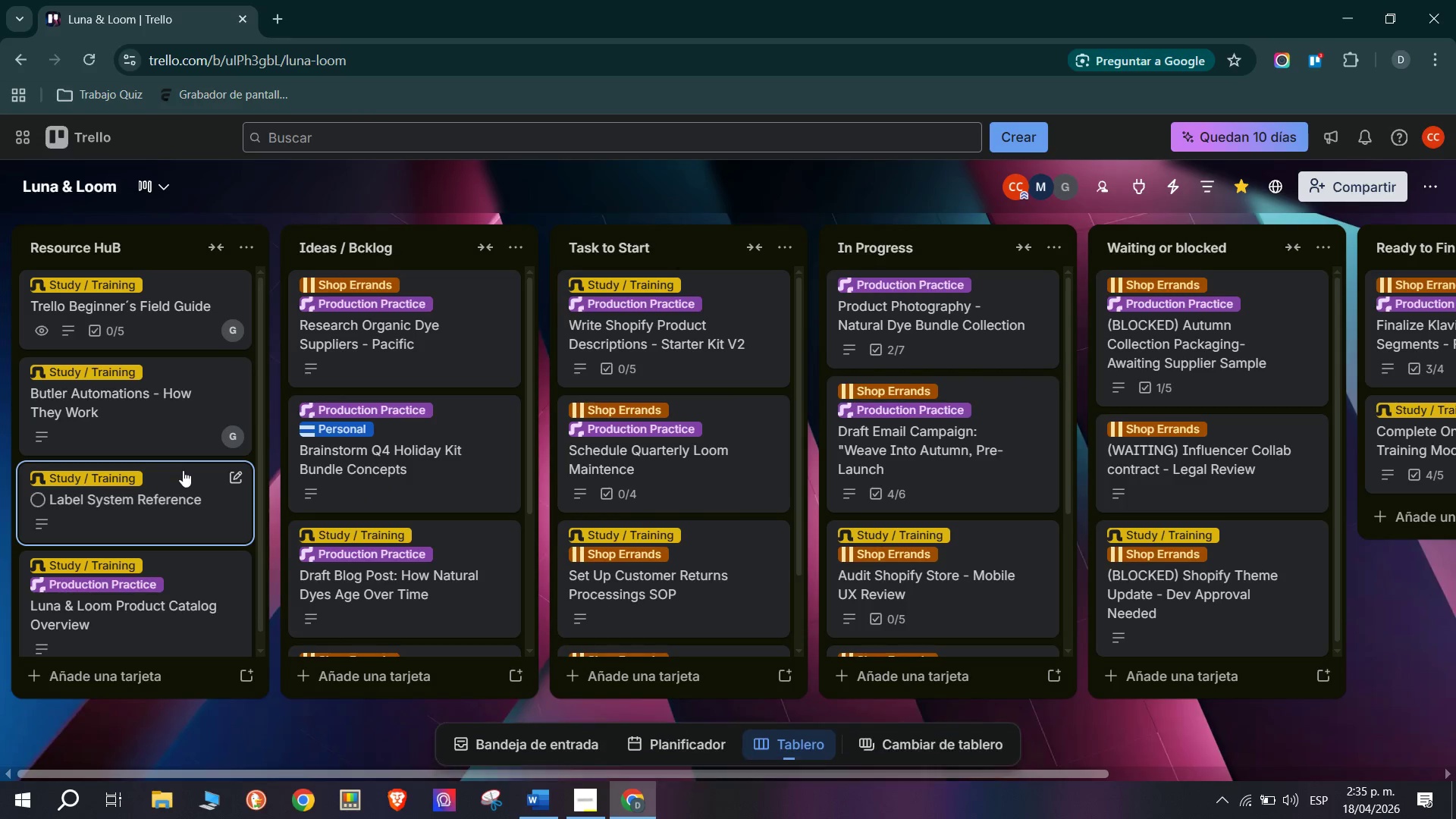 
left_click([198, 517])
 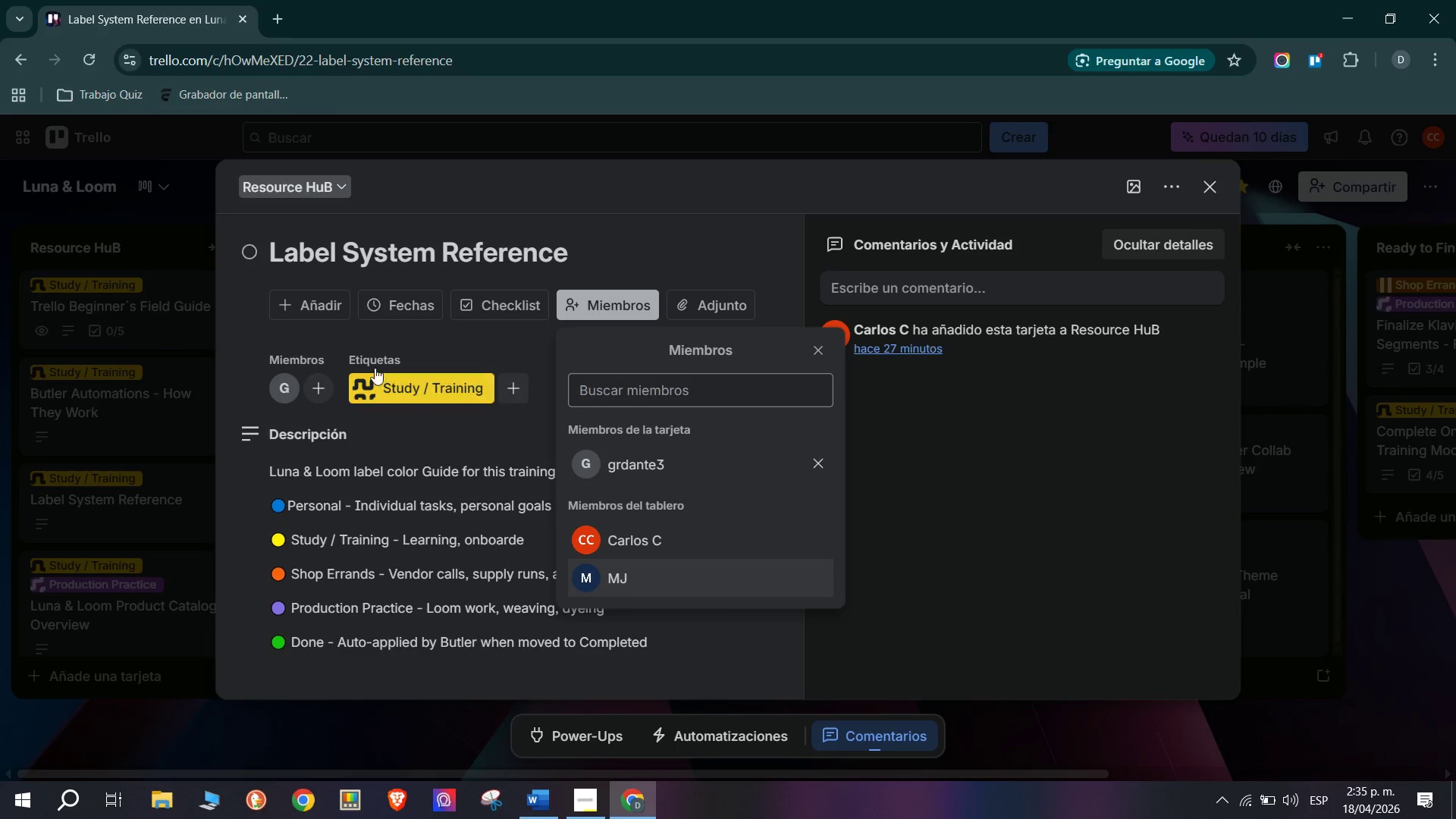 
wait(5.95)
 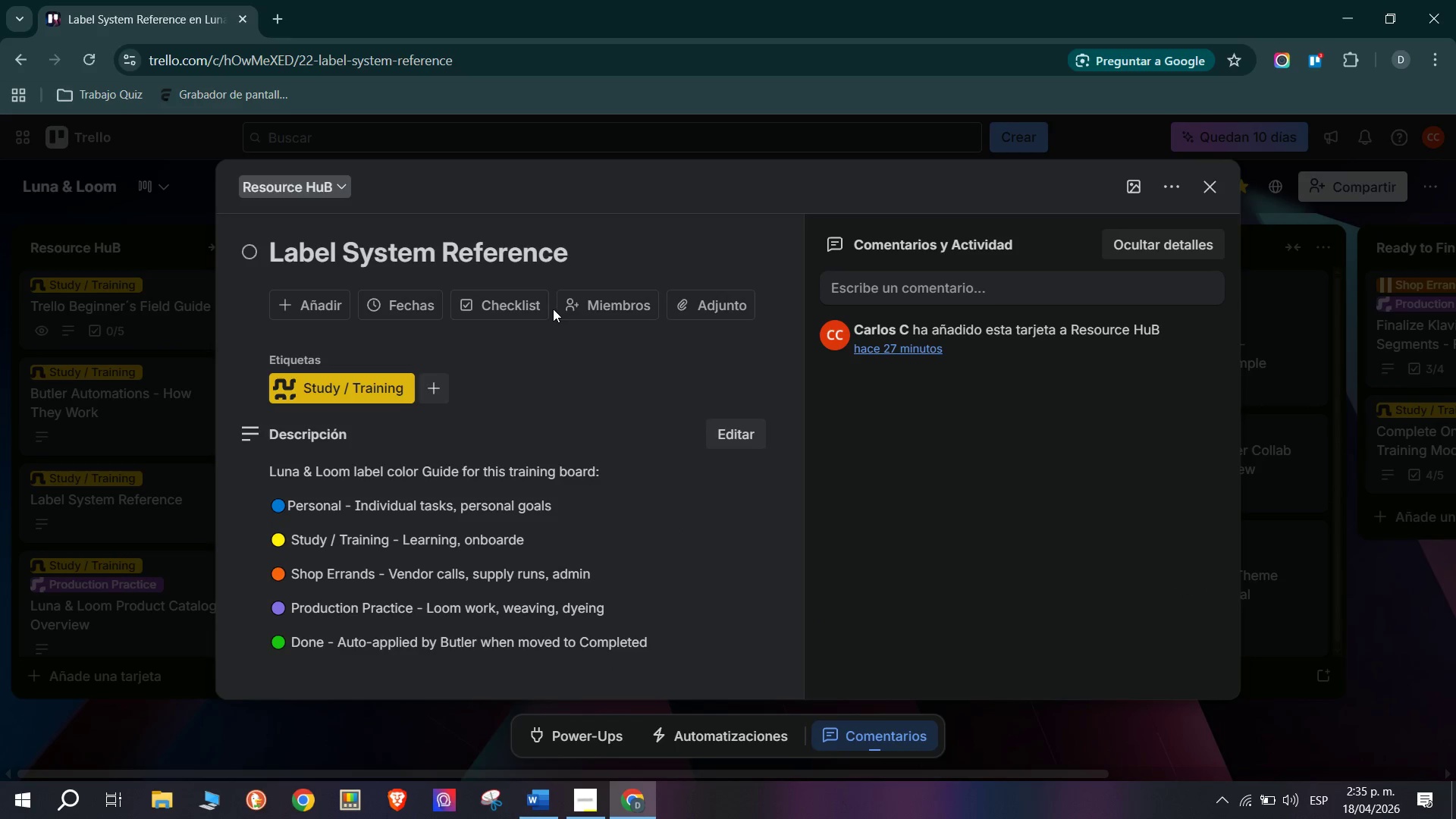 
left_click([216, 592])
 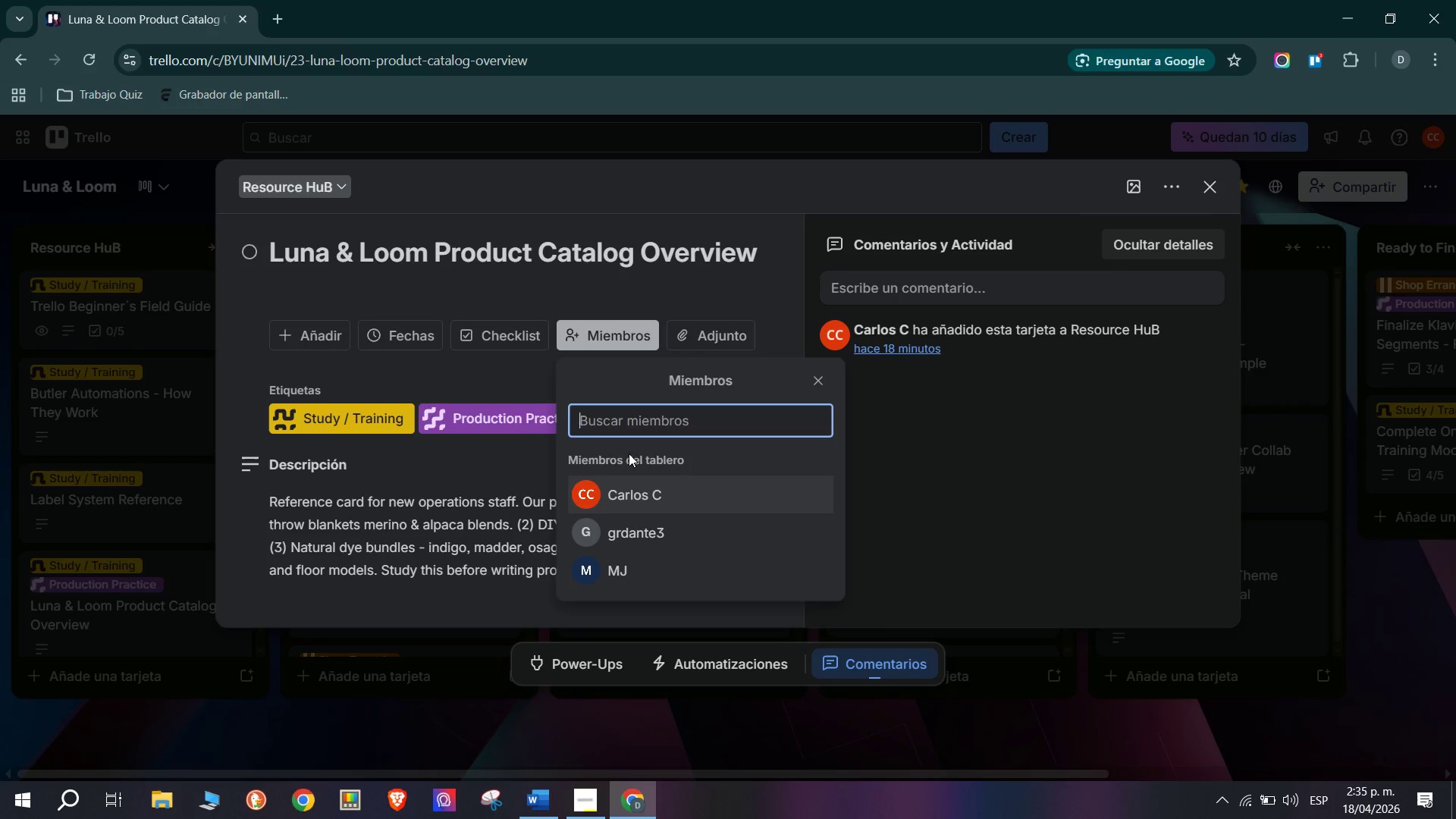 
left_click([674, 533])
 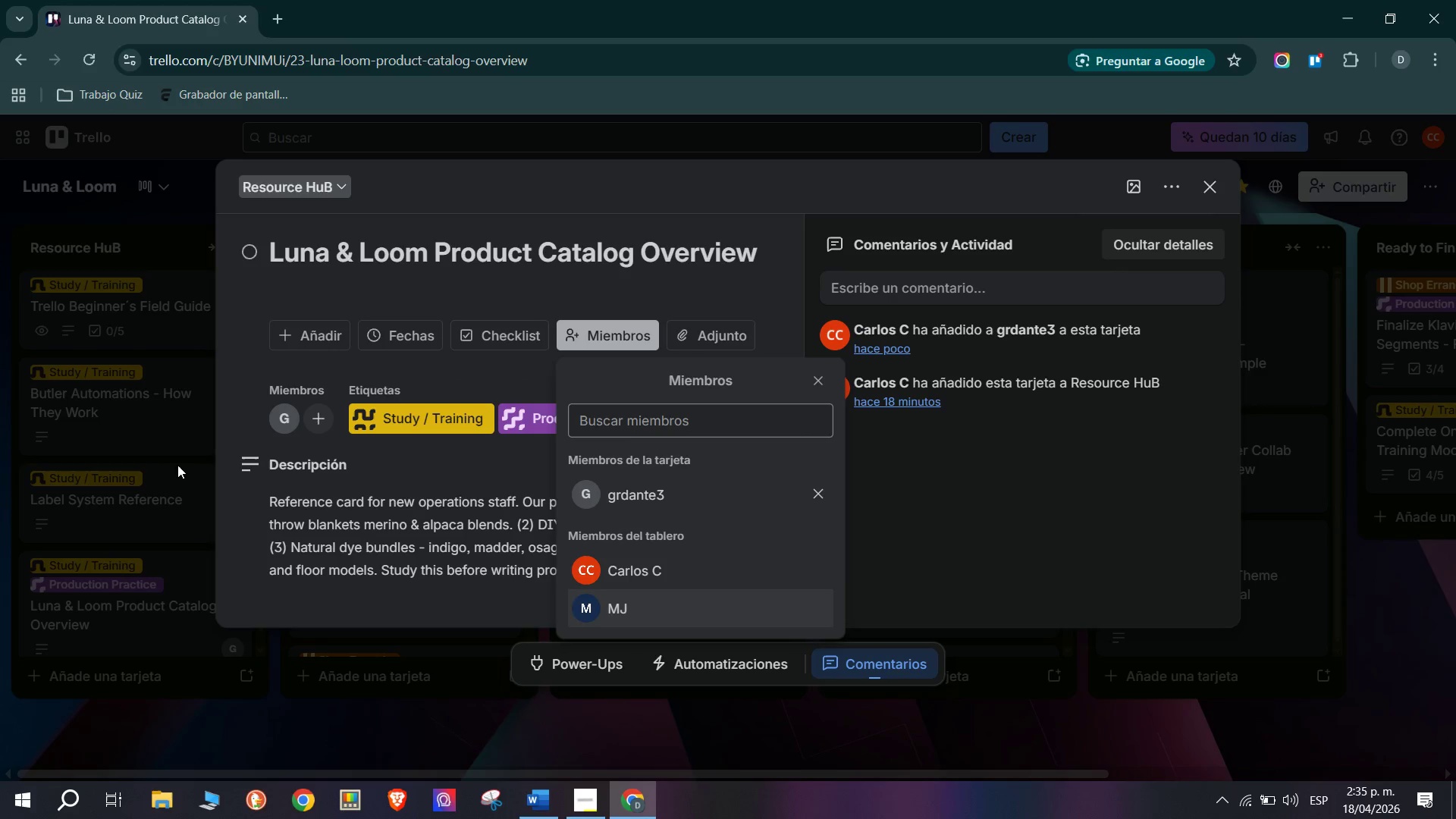 
left_click([142, 460])
 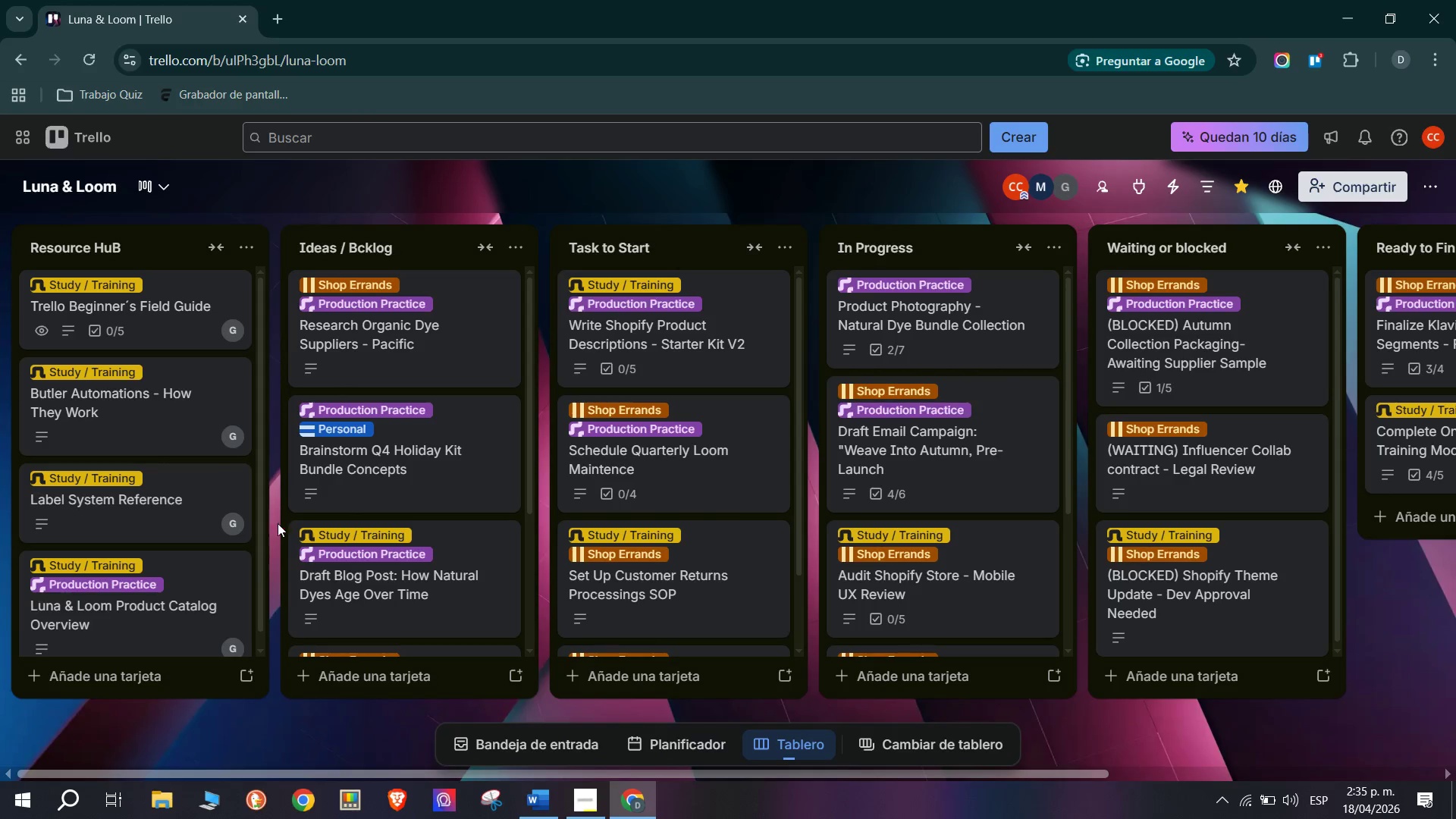 
scroll: coordinate [152, 375], scroll_direction: up, amount: 4.0
 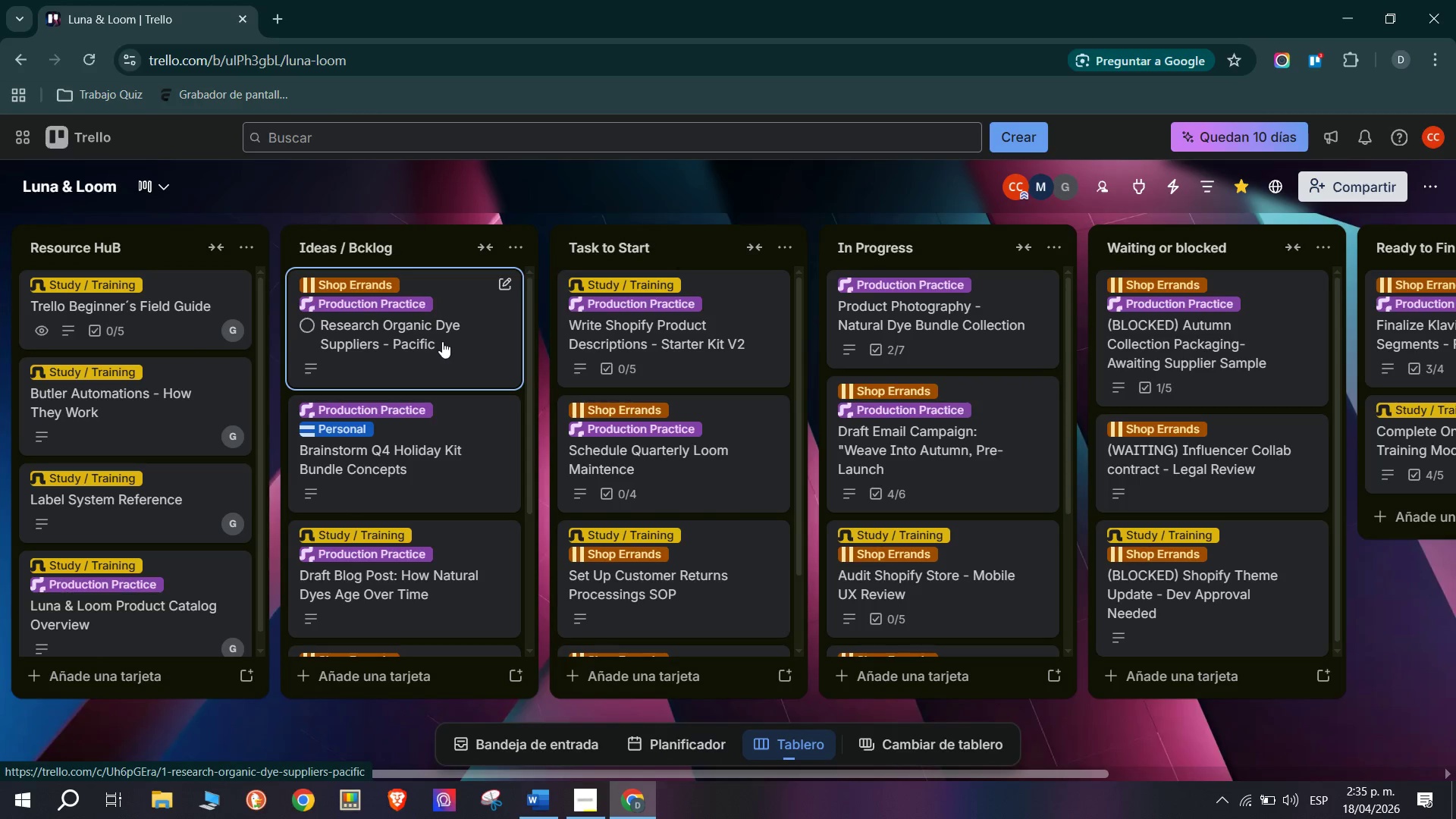 
left_click([195, 615])
 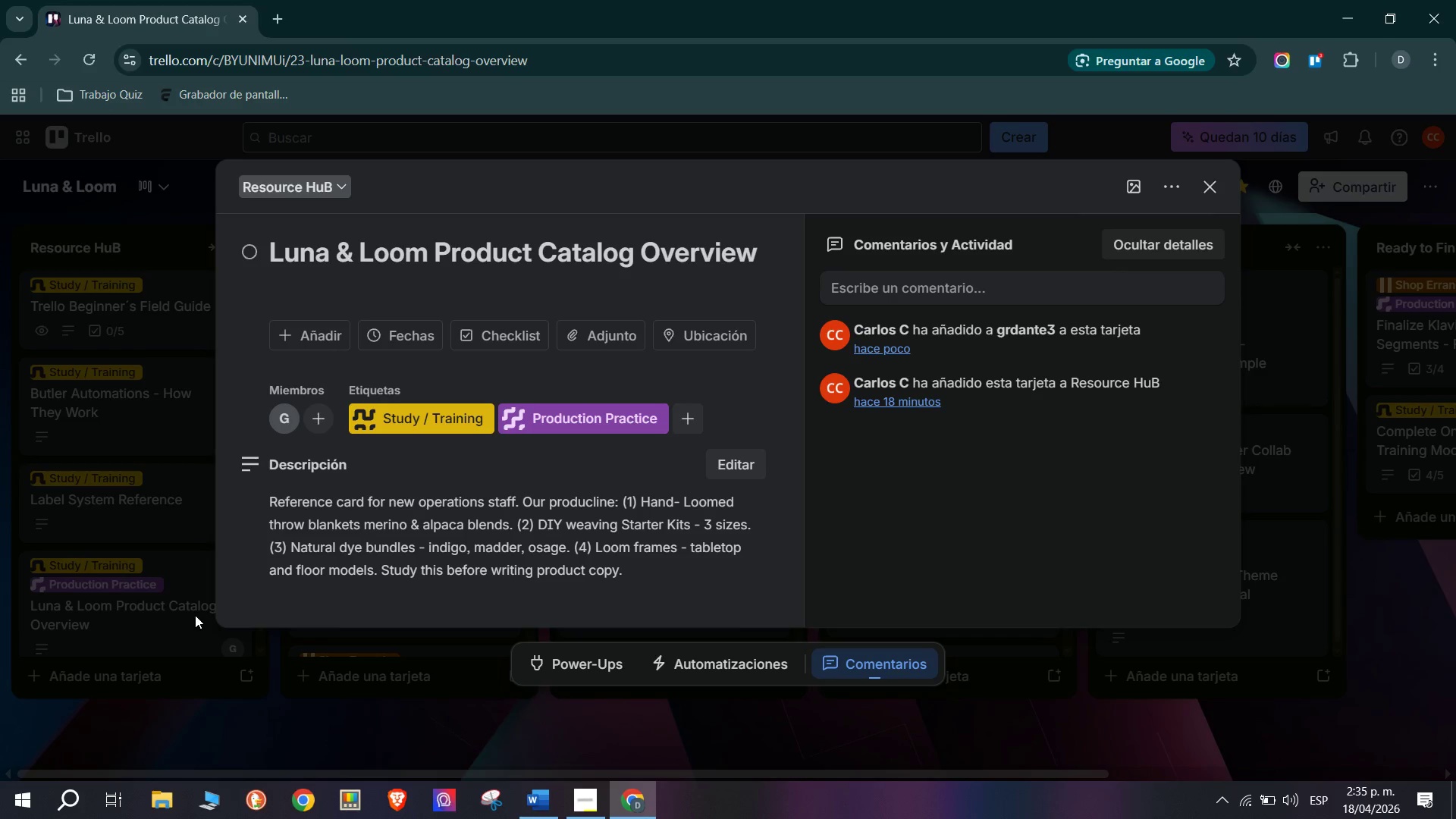 
wait(10.39)
 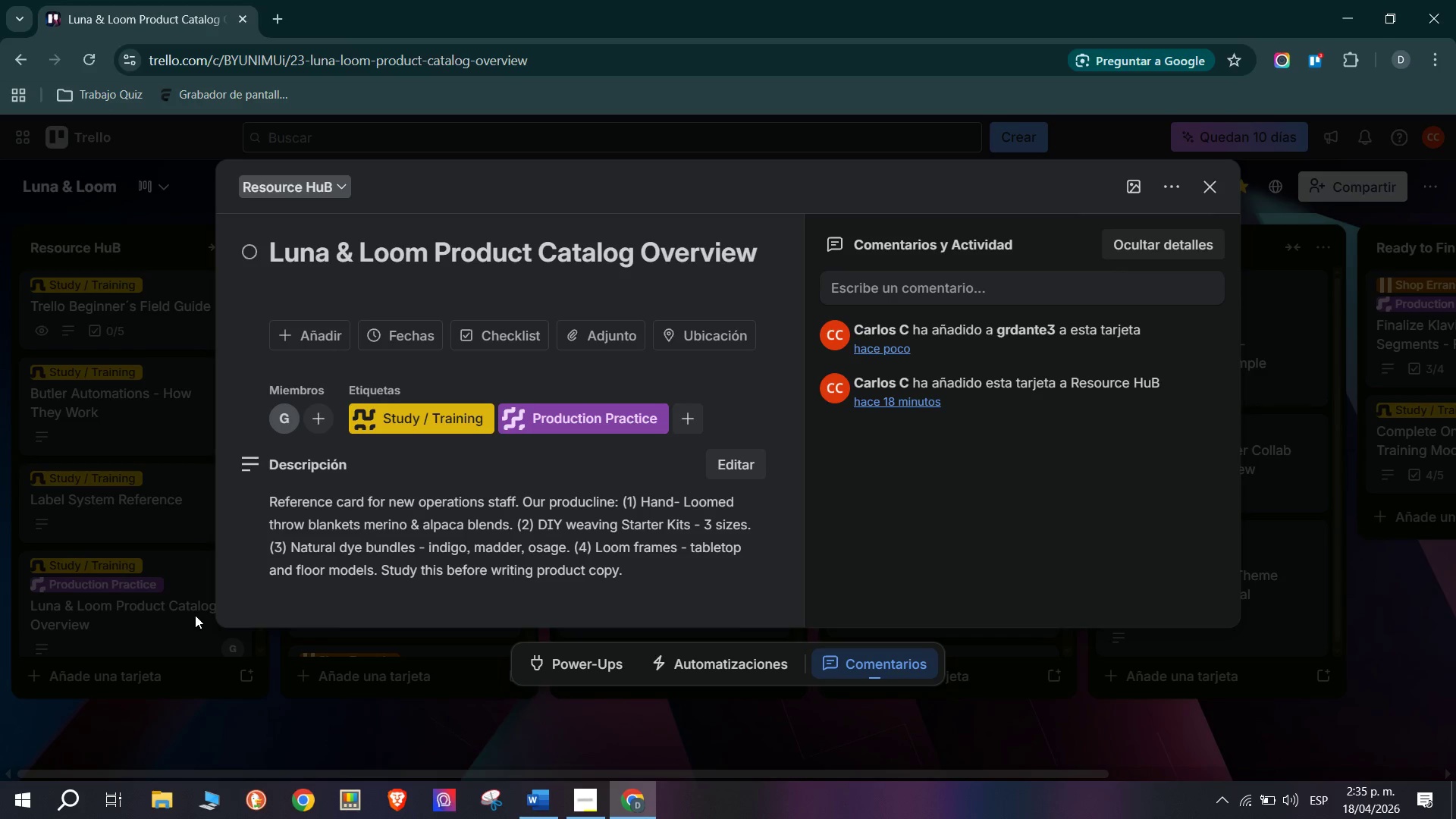 
scroll: coordinate [366, 379], scroll_direction: up, amount: 4.0
 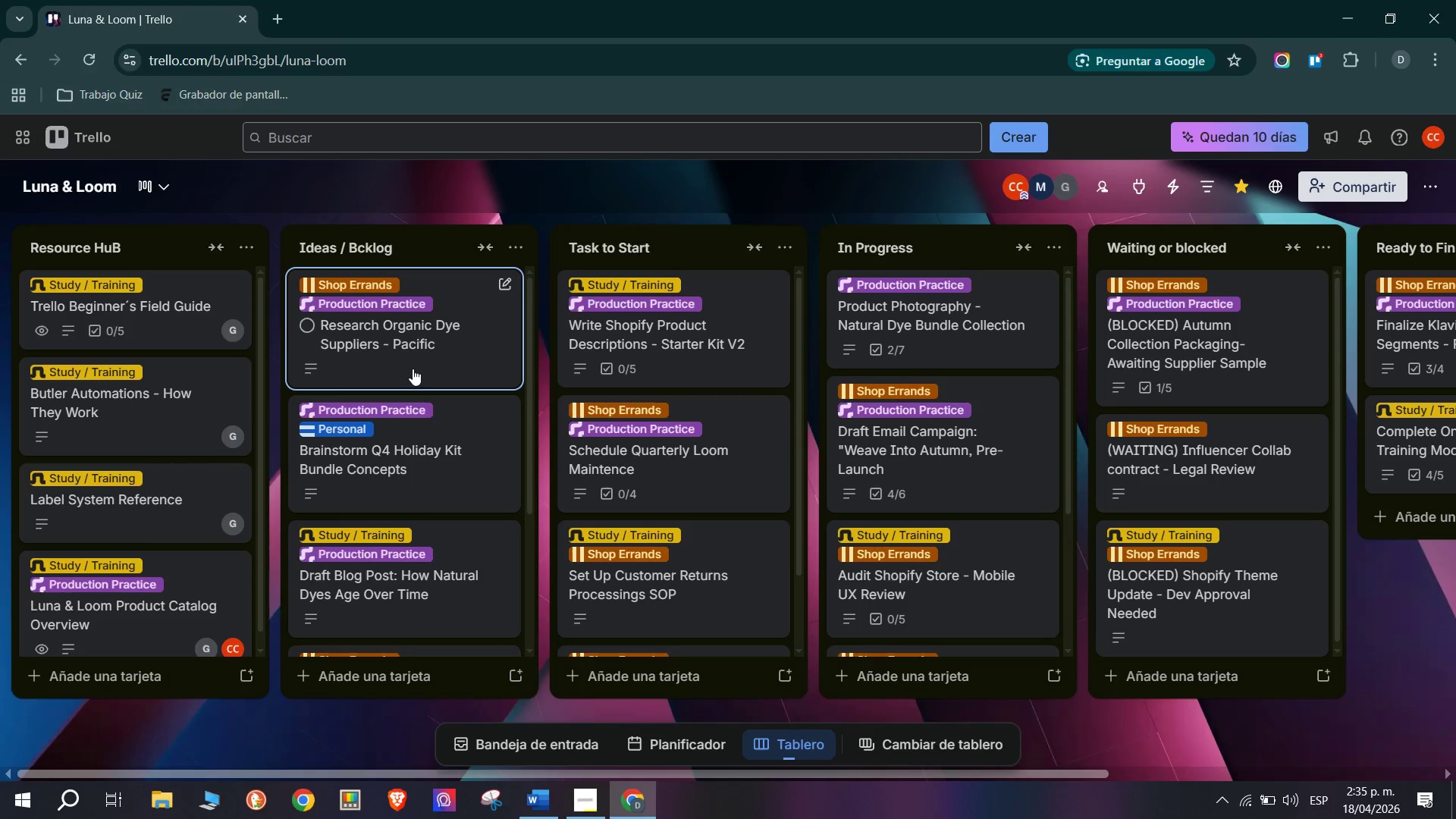 
wait(6.9)
 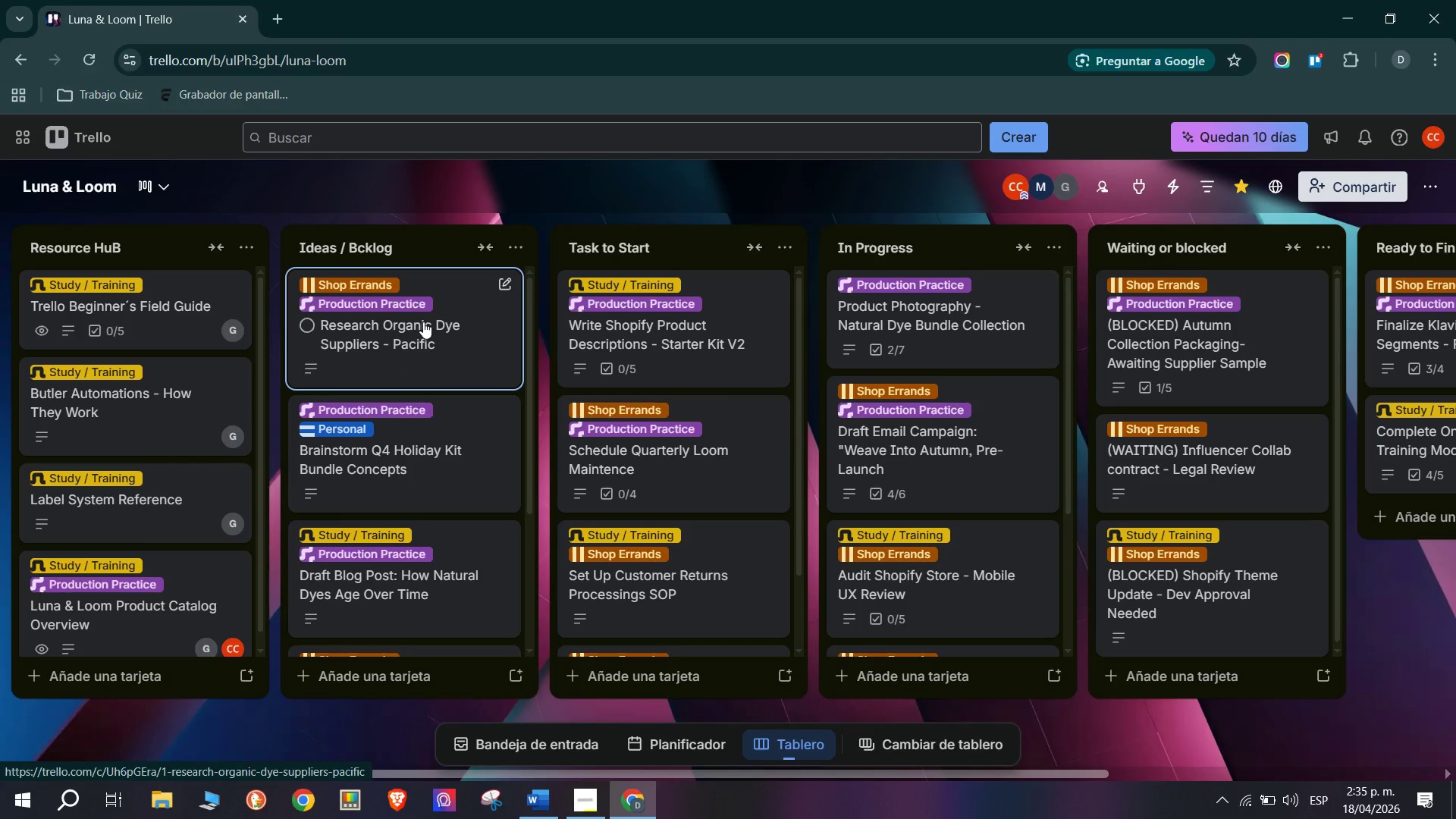 
left_click([423, 322])
 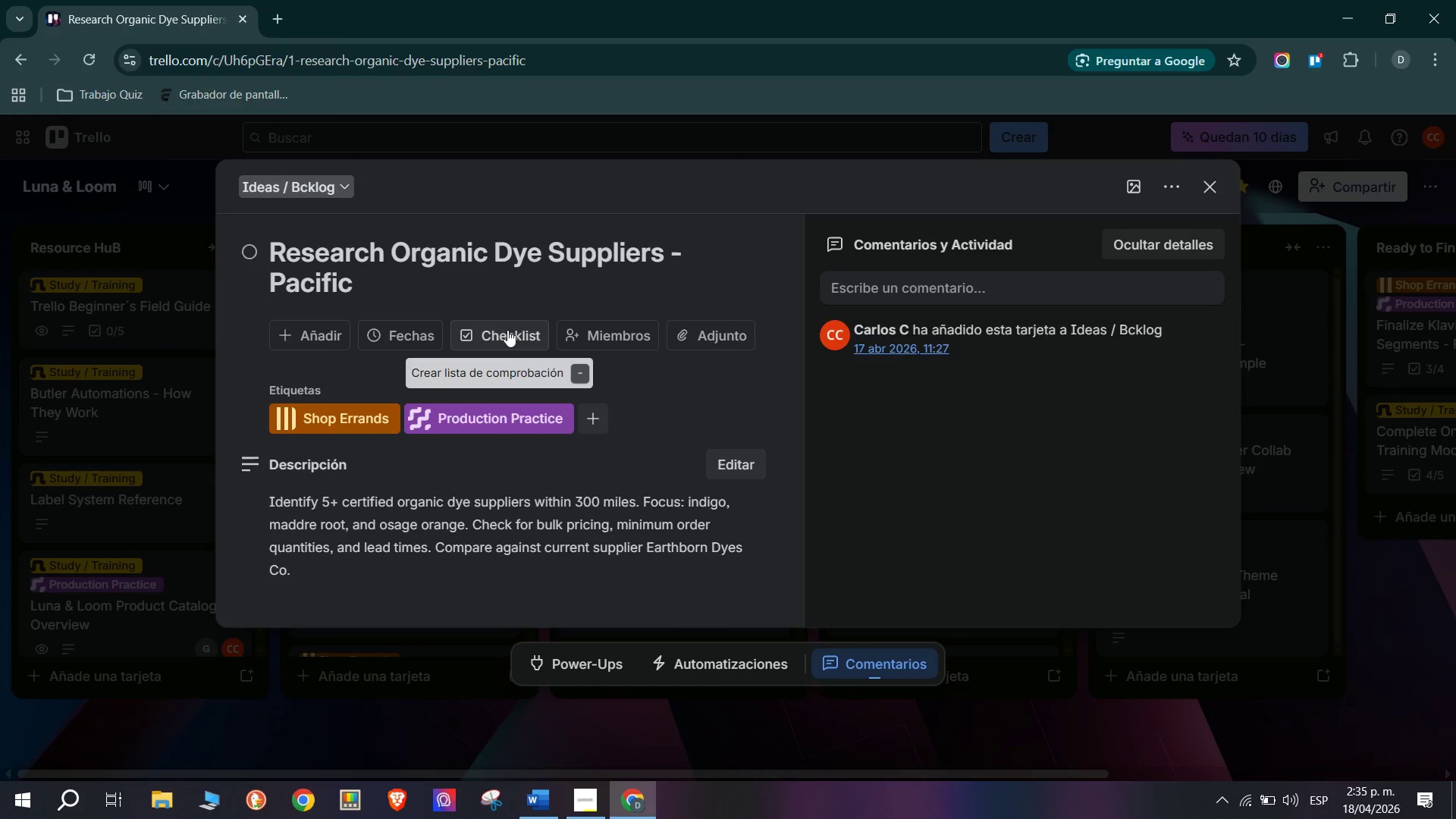 
scroll: coordinate [423, 322], scroll_direction: up, amount: 2.0
 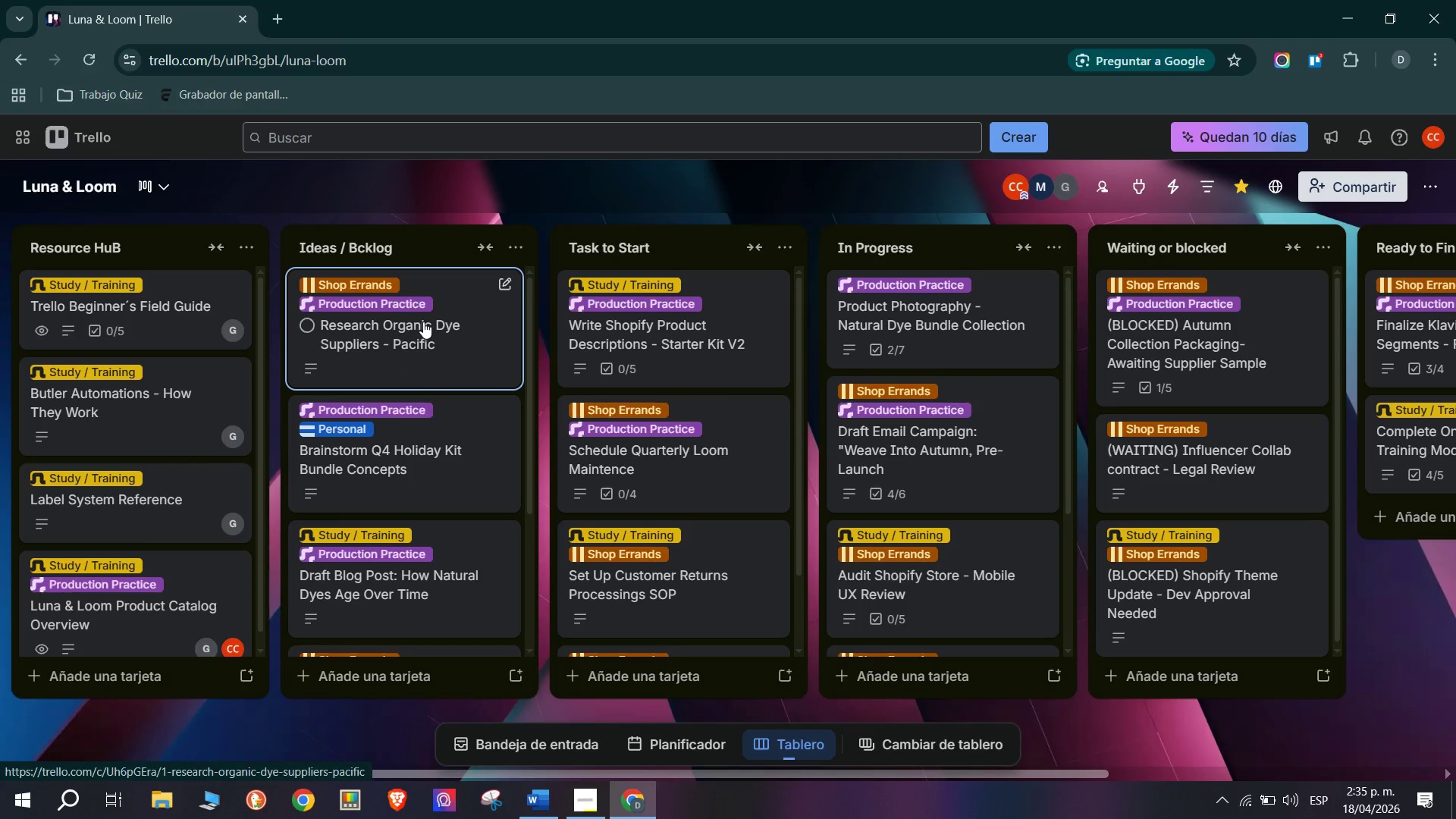 
left_click([626, 341])
 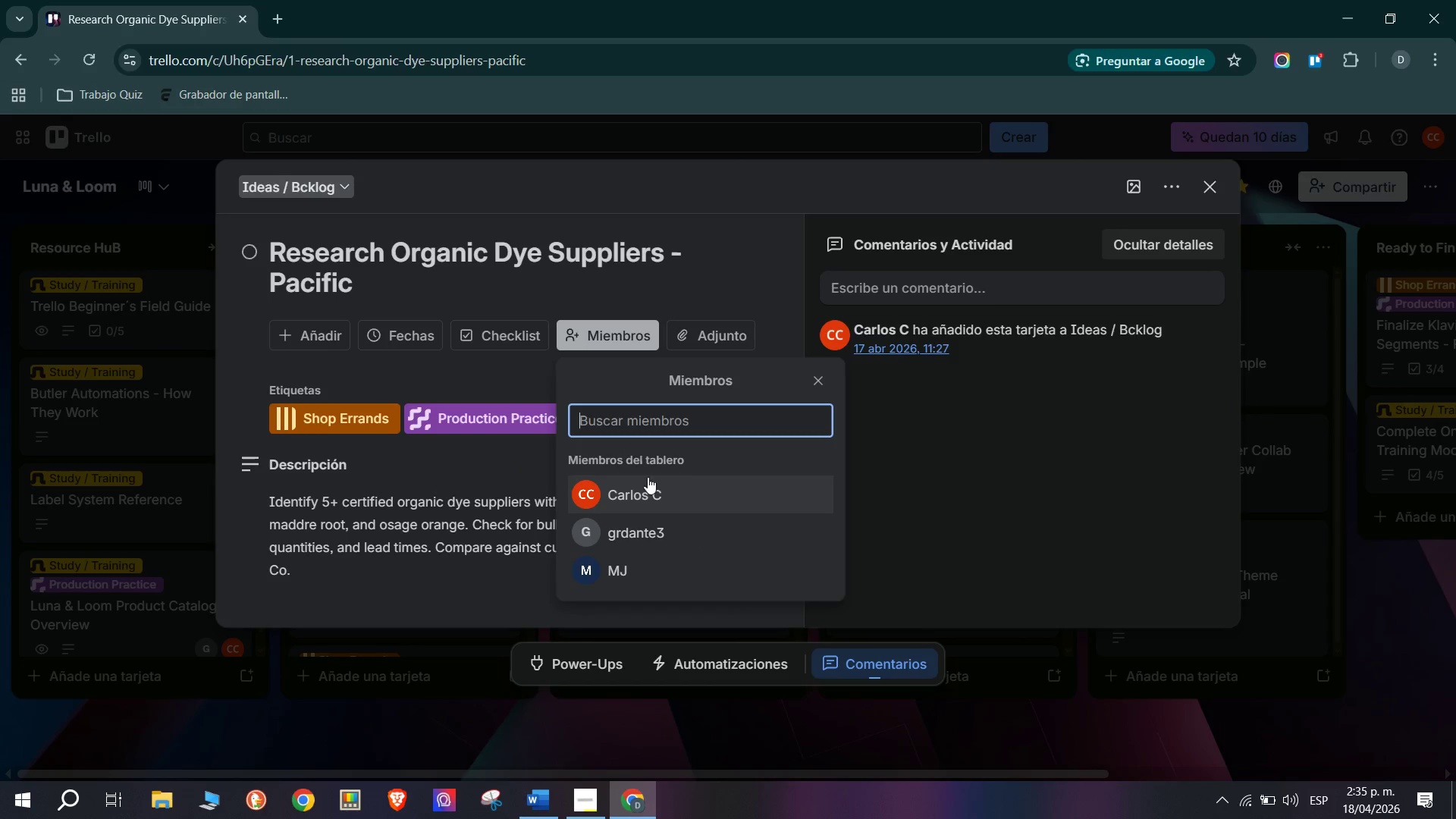 
mouse_move([647, 531])
 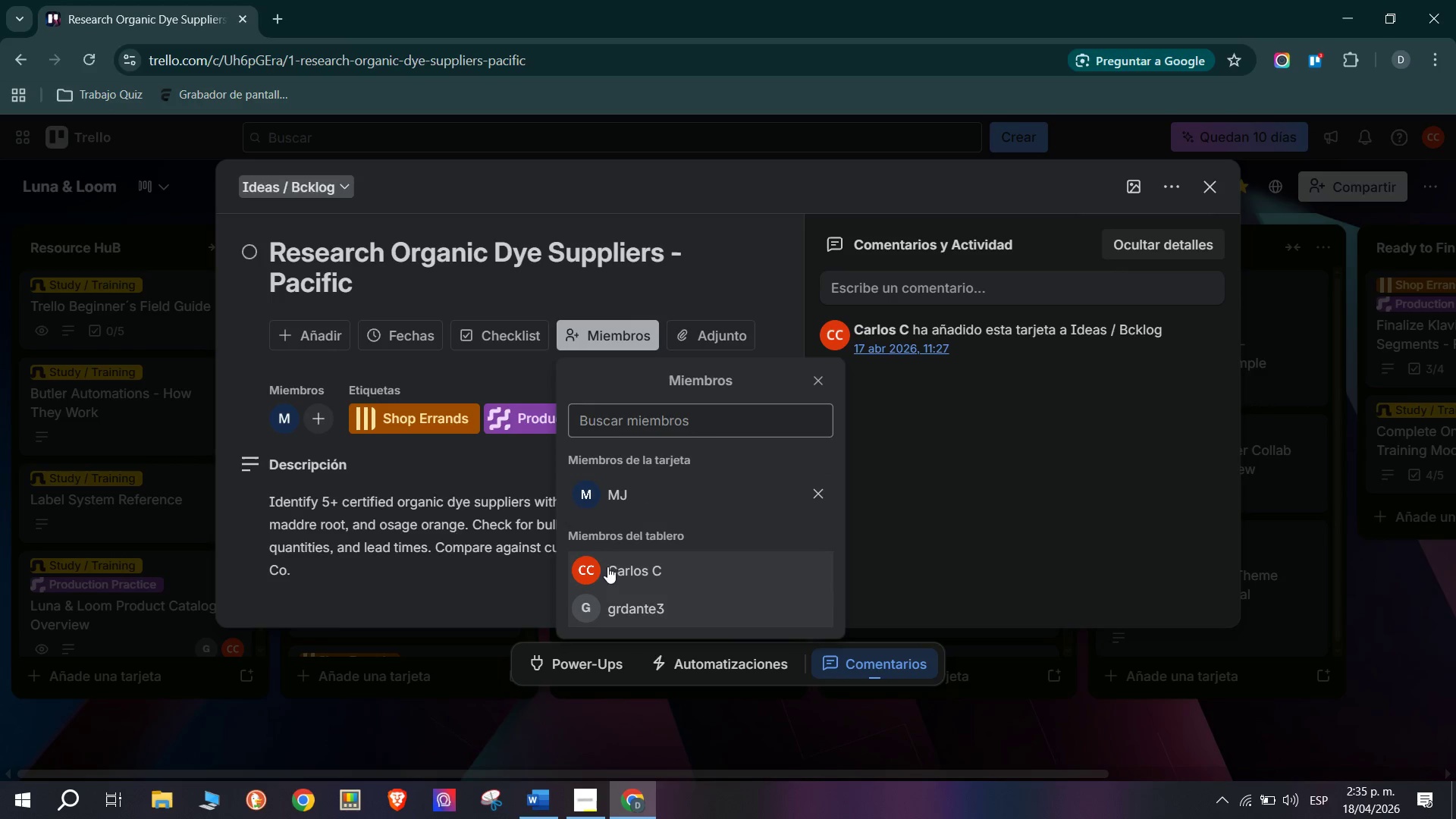 
double_click([383, 354])
 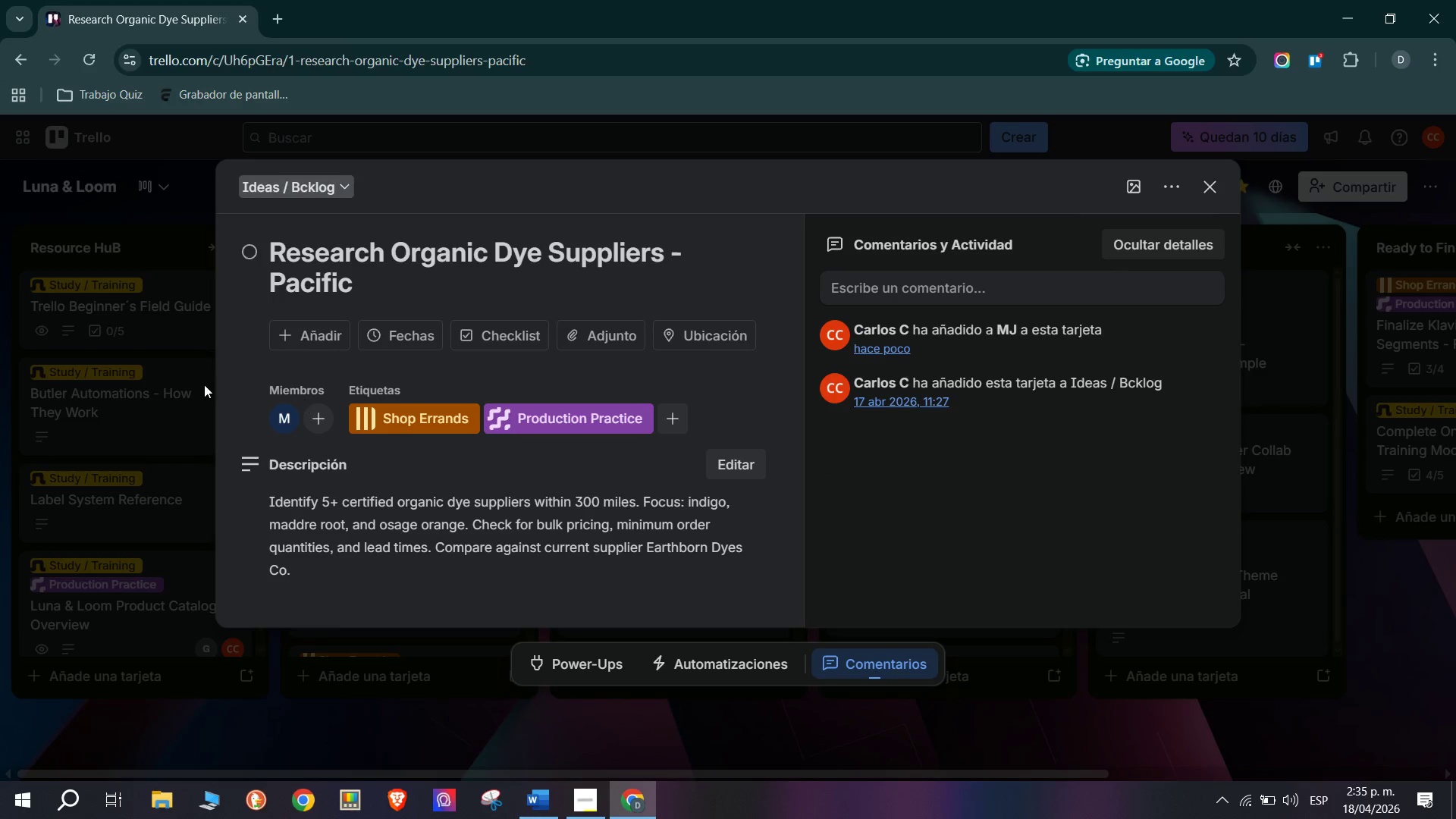 
triple_click([171, 368])
 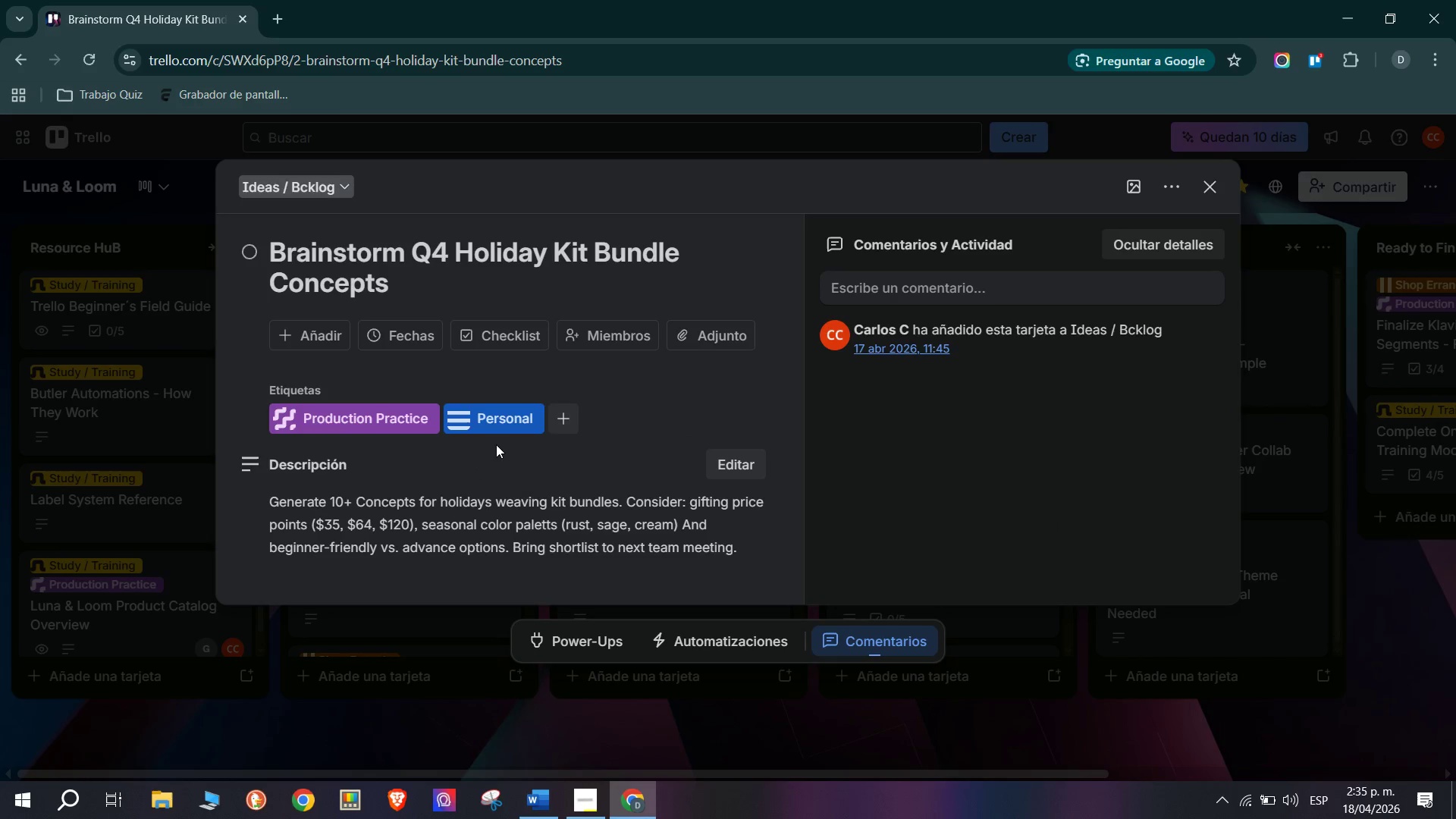 
wait(5.83)
 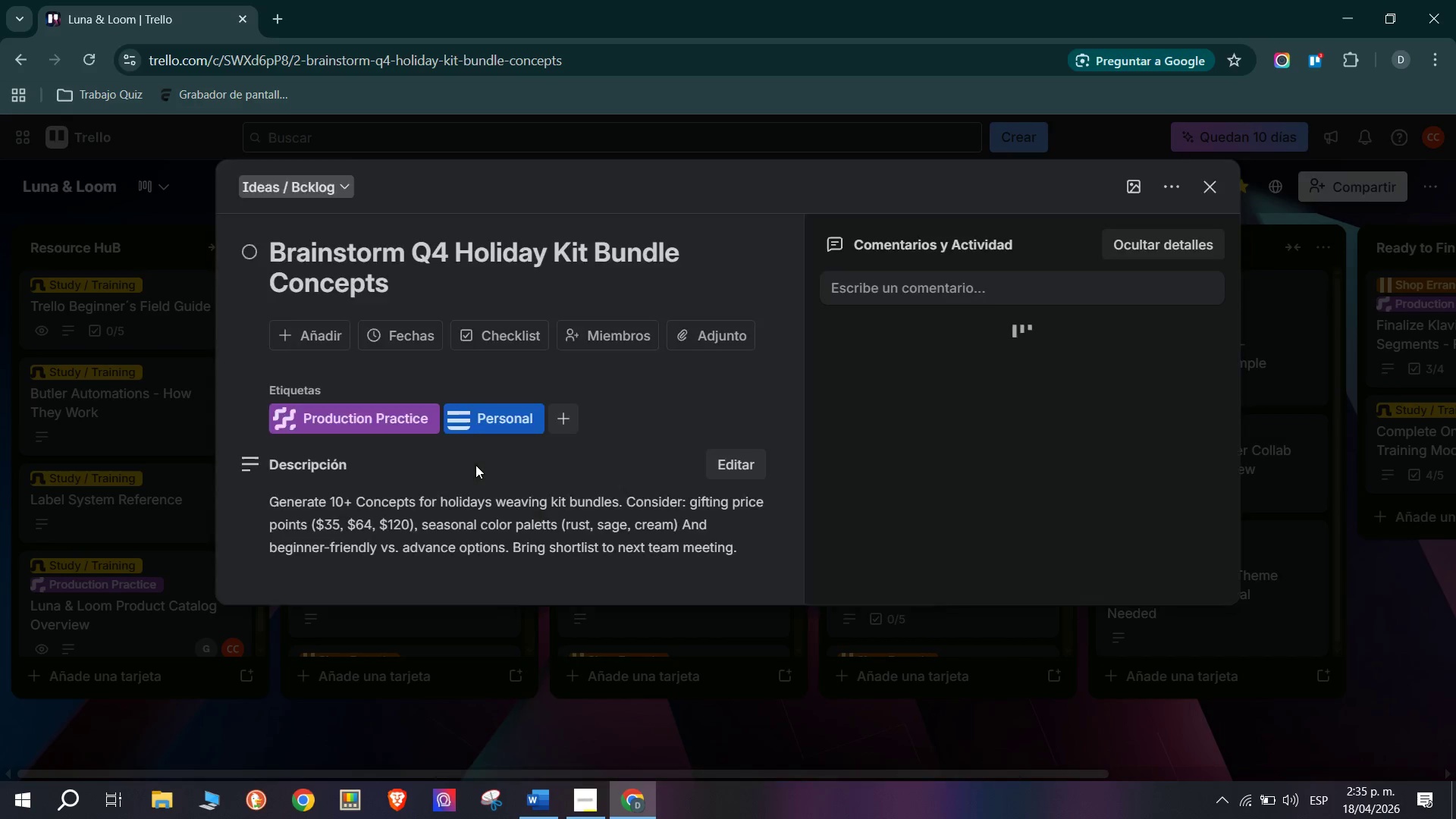 
left_click([497, 330])
 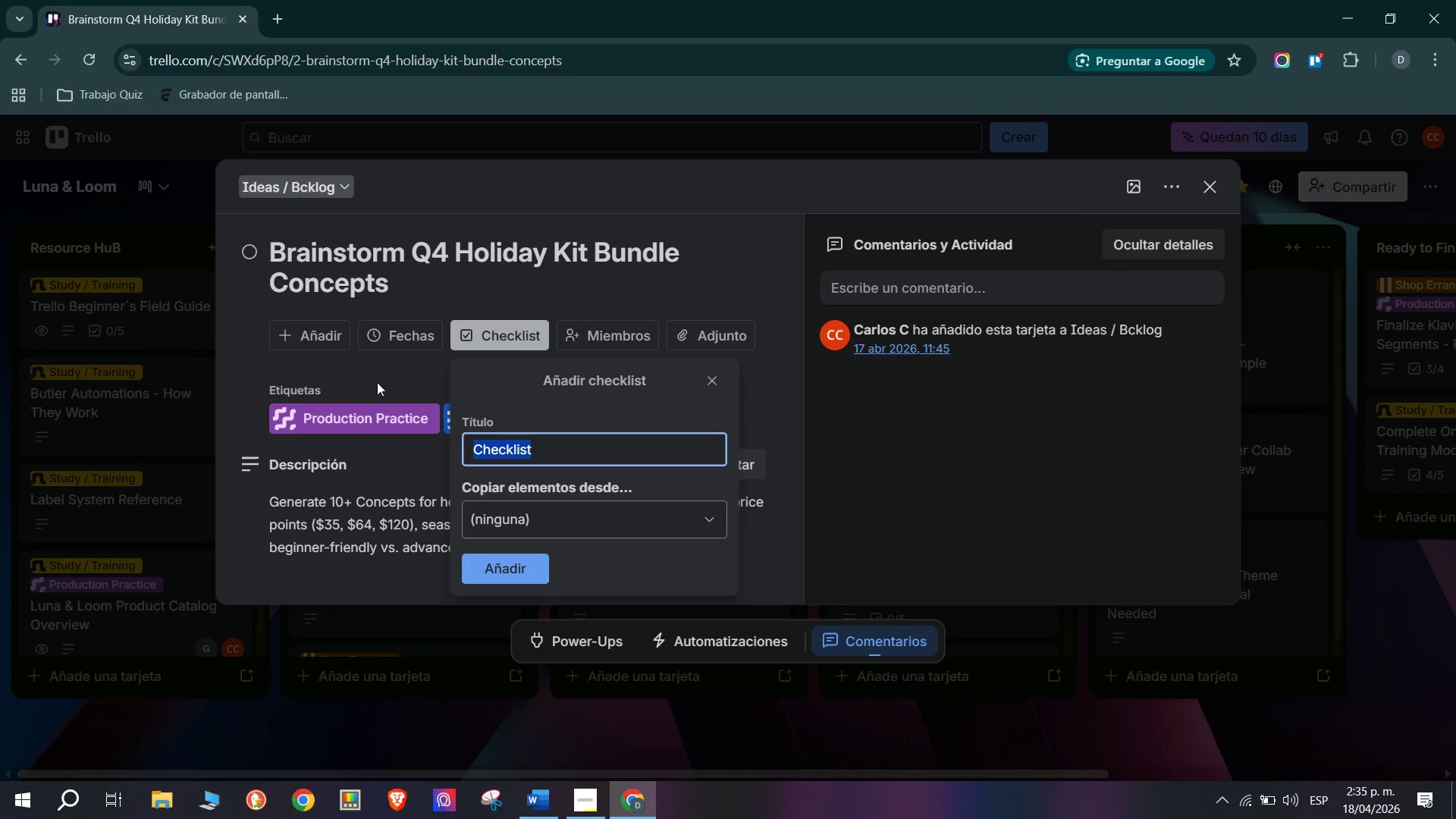 
left_click([375, 378])
 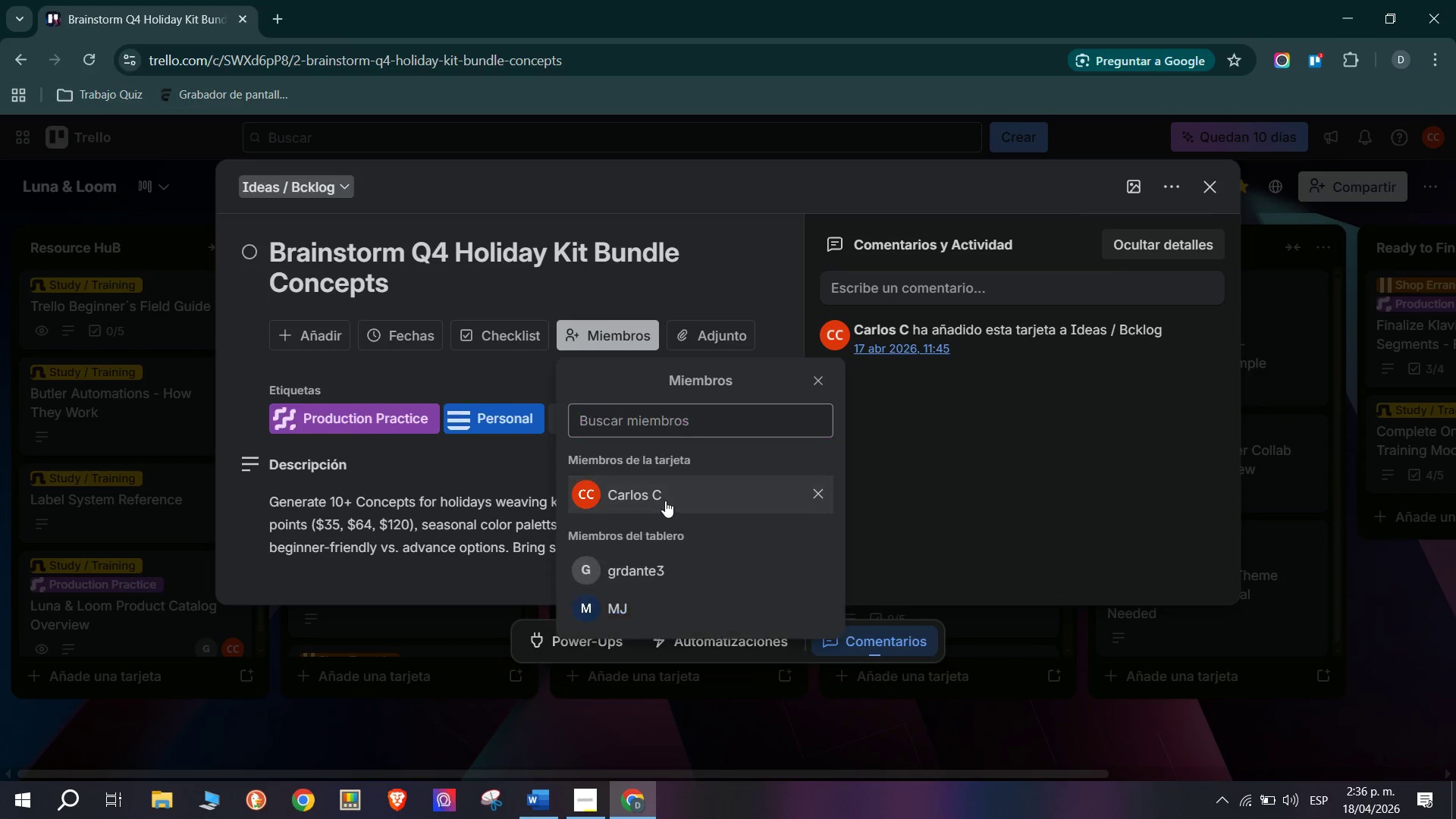 
left_click([617, 595])
 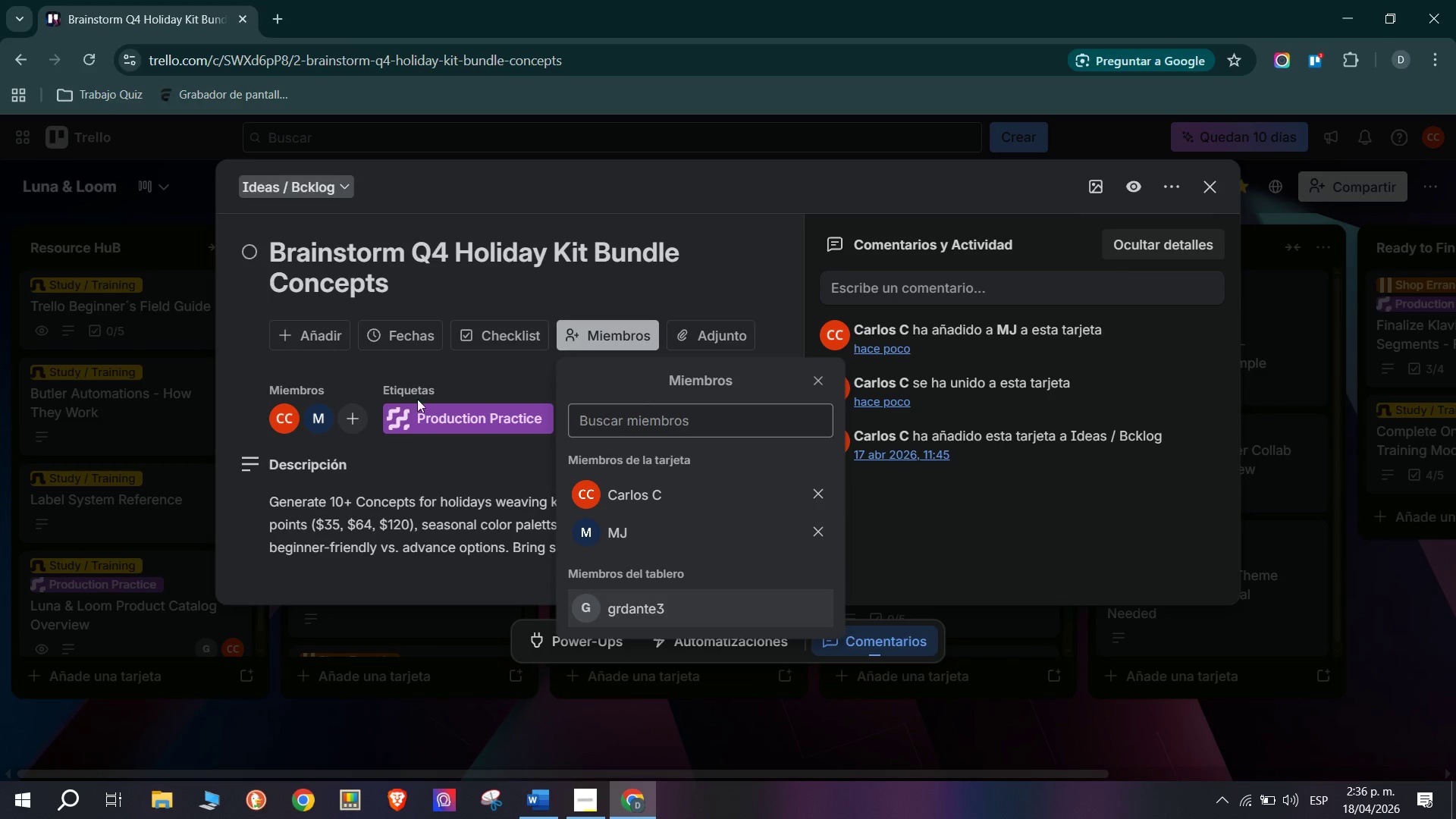 
left_click([111, 382])
 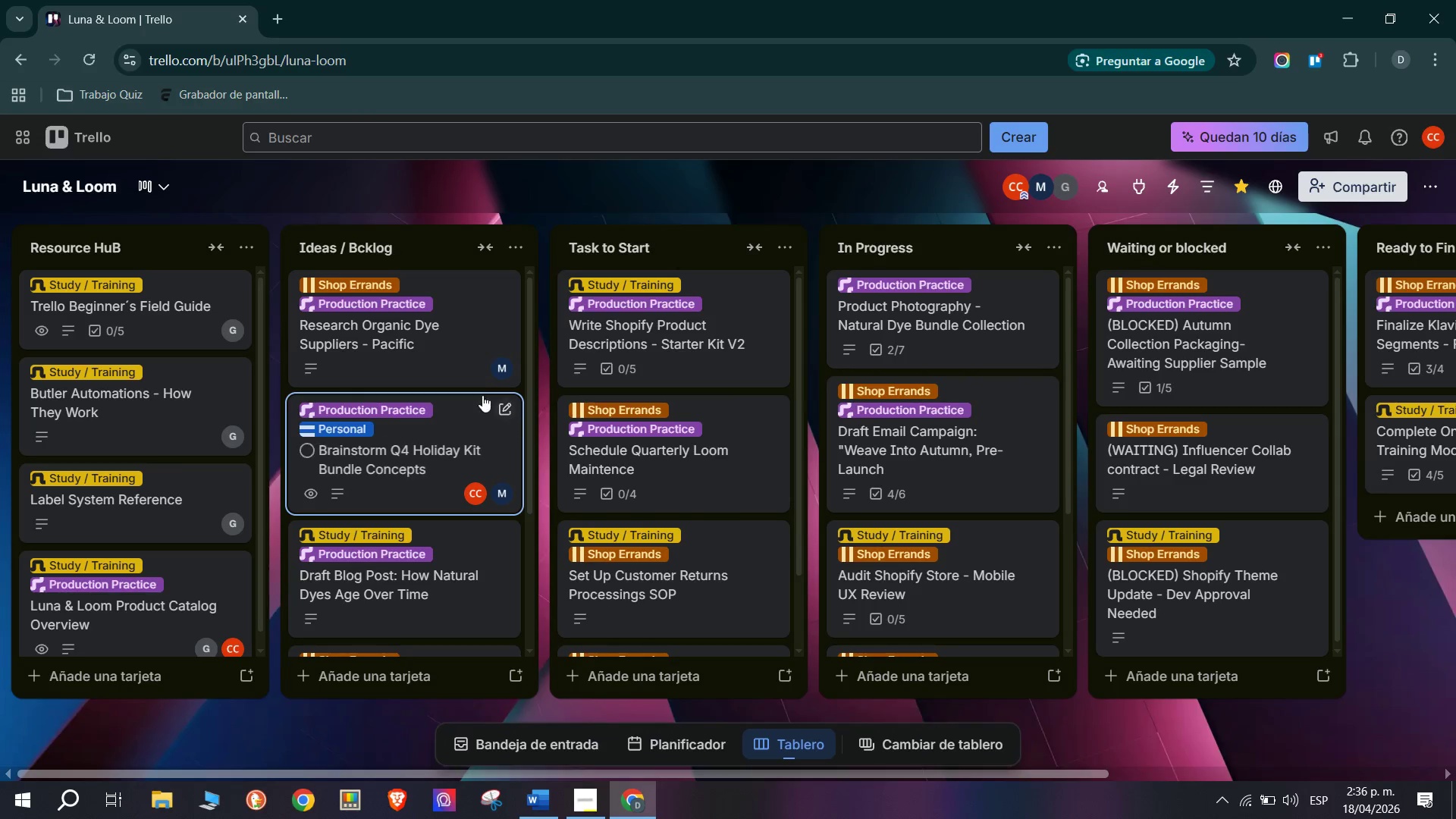 
scroll: coordinate [482, 533], scroll_direction: down, amount: 2.0
 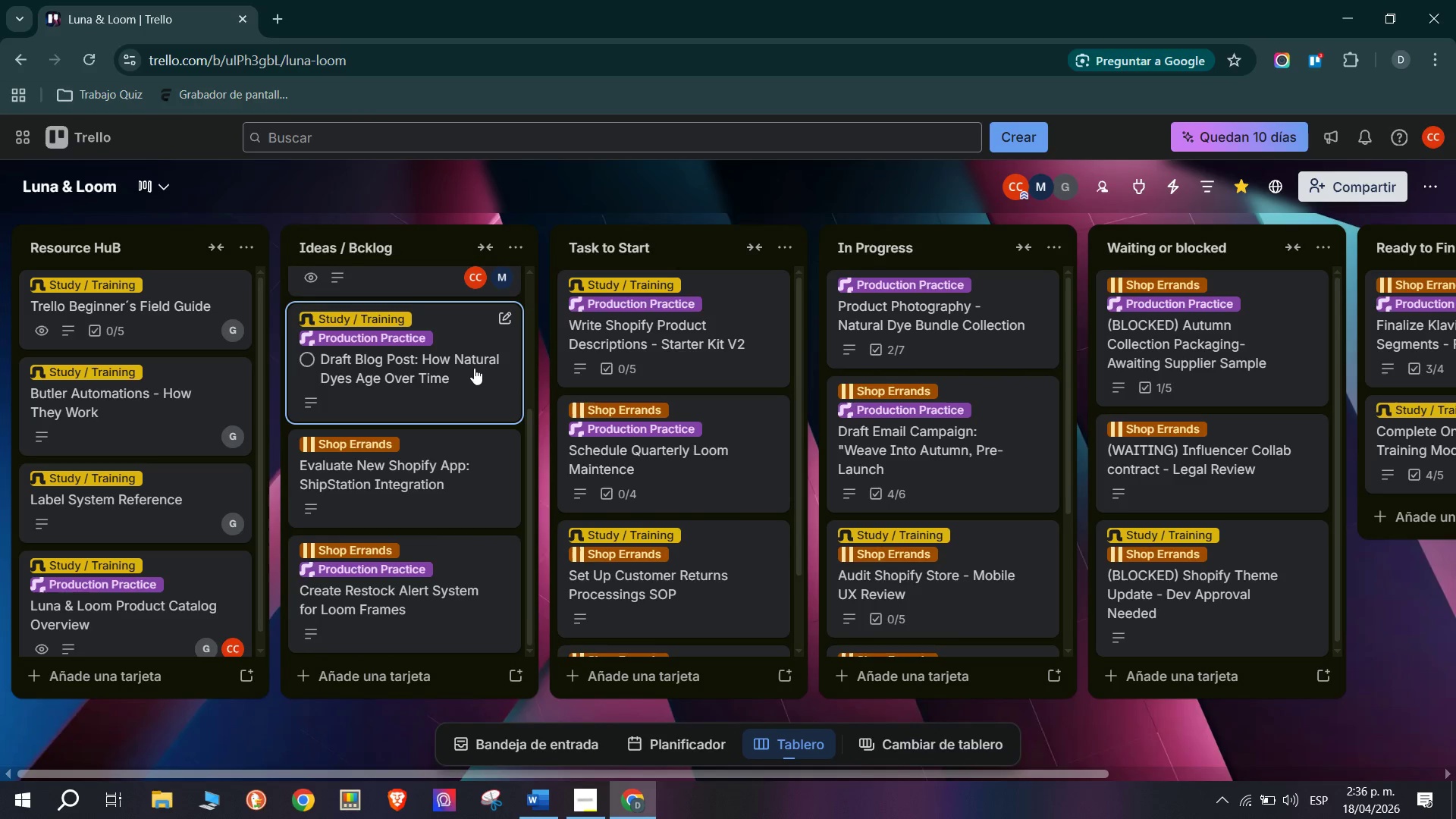 
left_click([474, 366])
 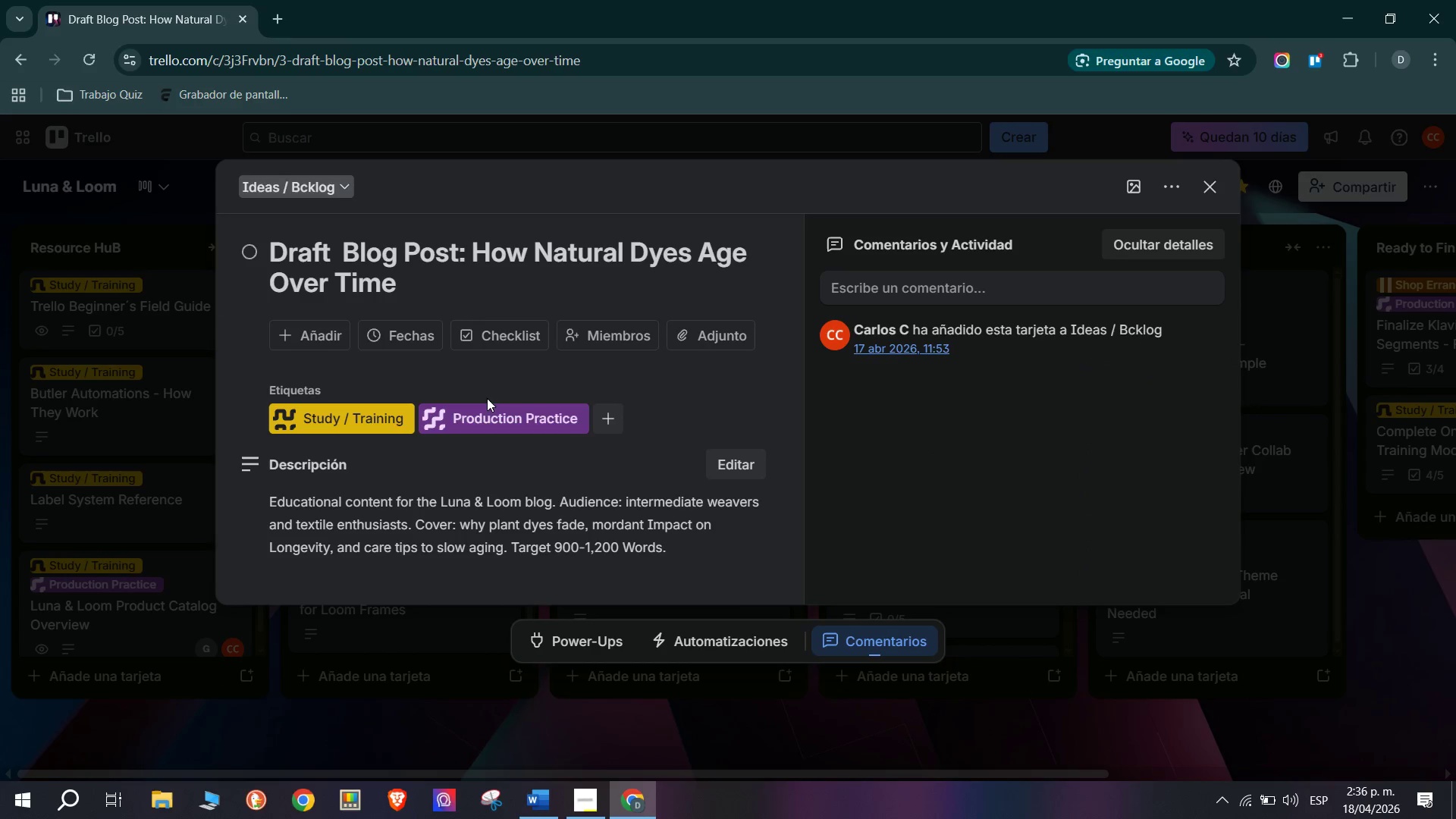 
left_click([613, 331])
 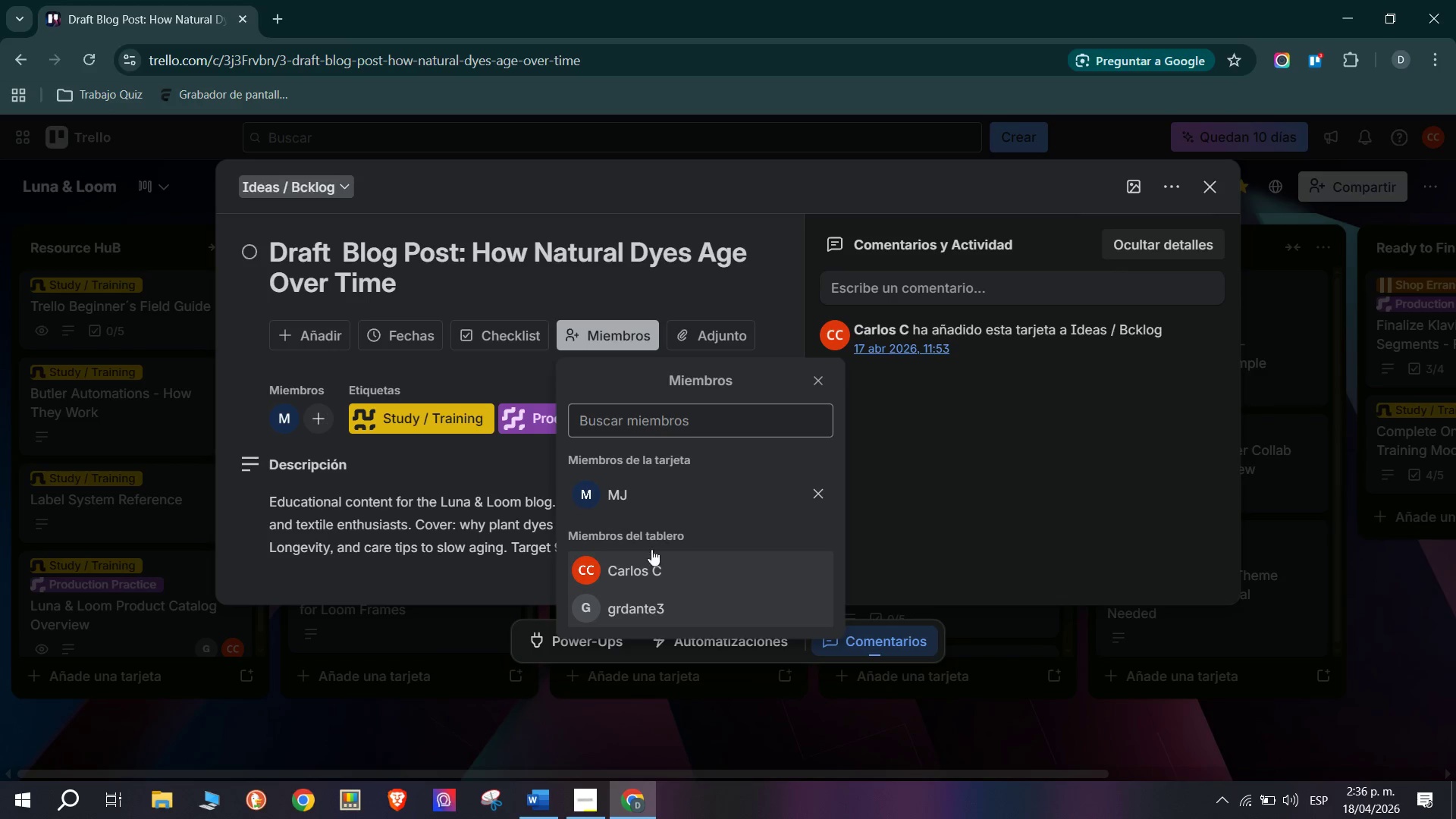 
left_click([205, 460])
 